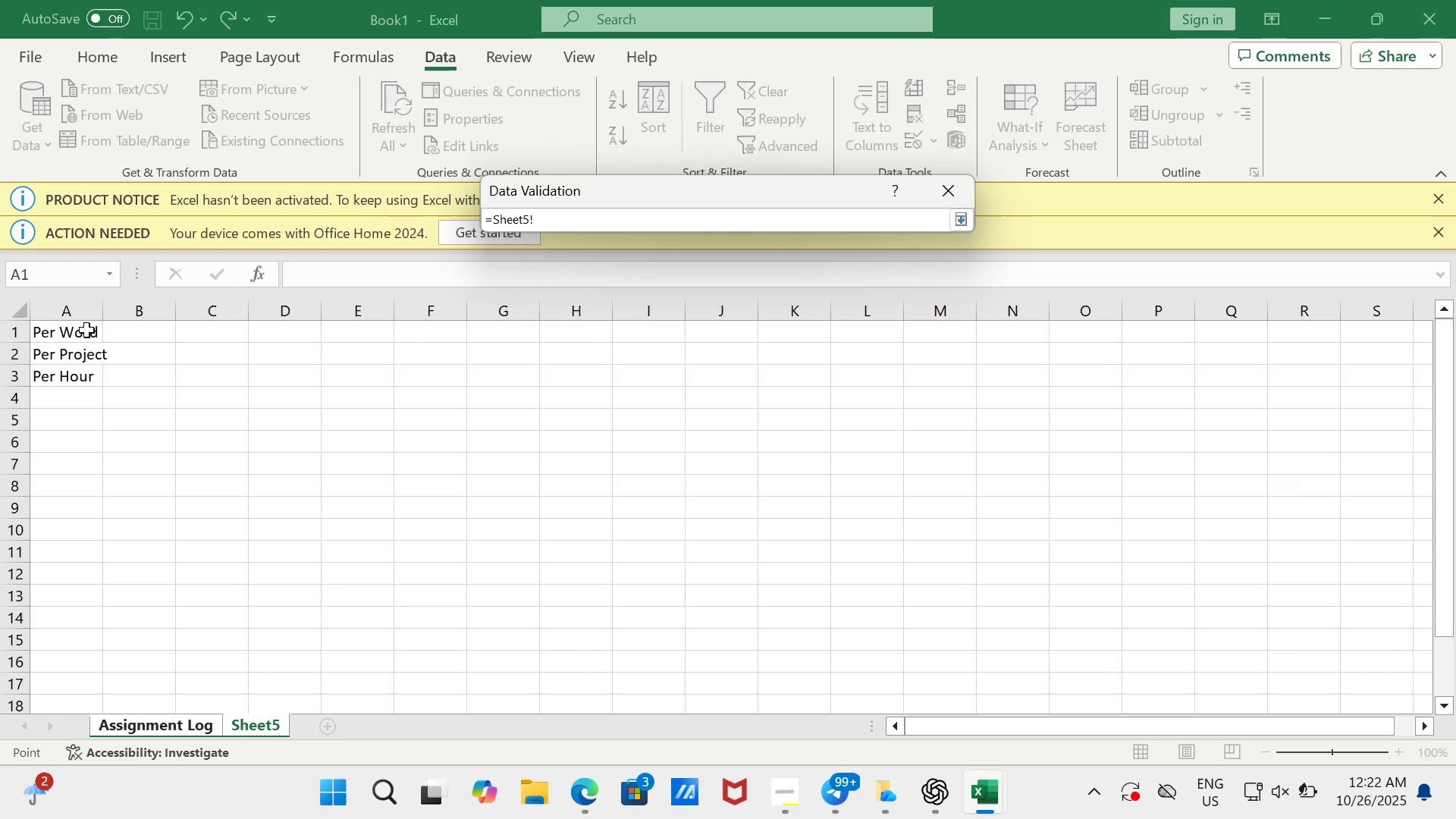 
left_click_drag(start_coordinate=[86, 330], to_coordinate=[86, 366])
 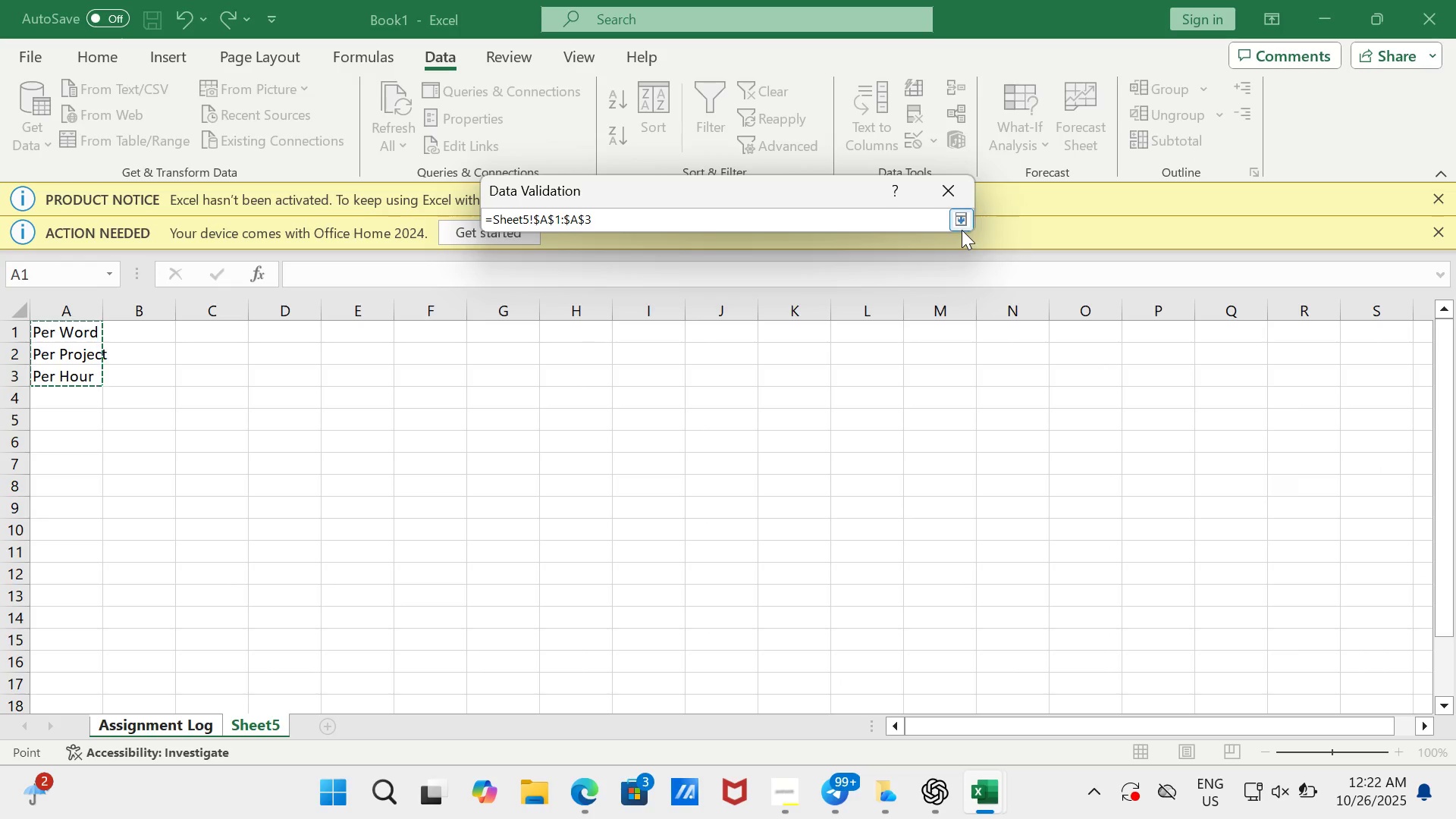 
left_click([961, 224])
 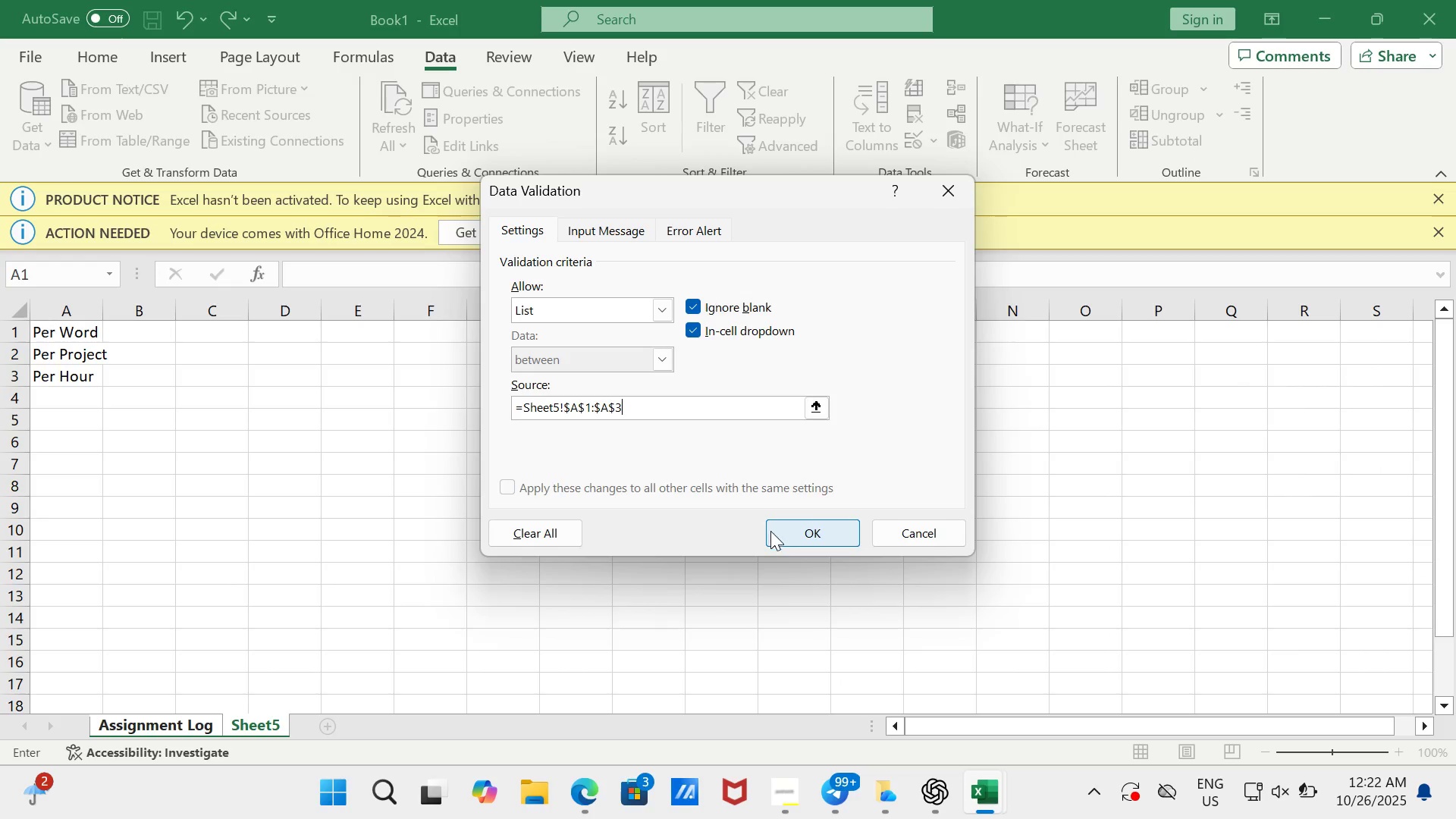 
left_click([771, 532])
 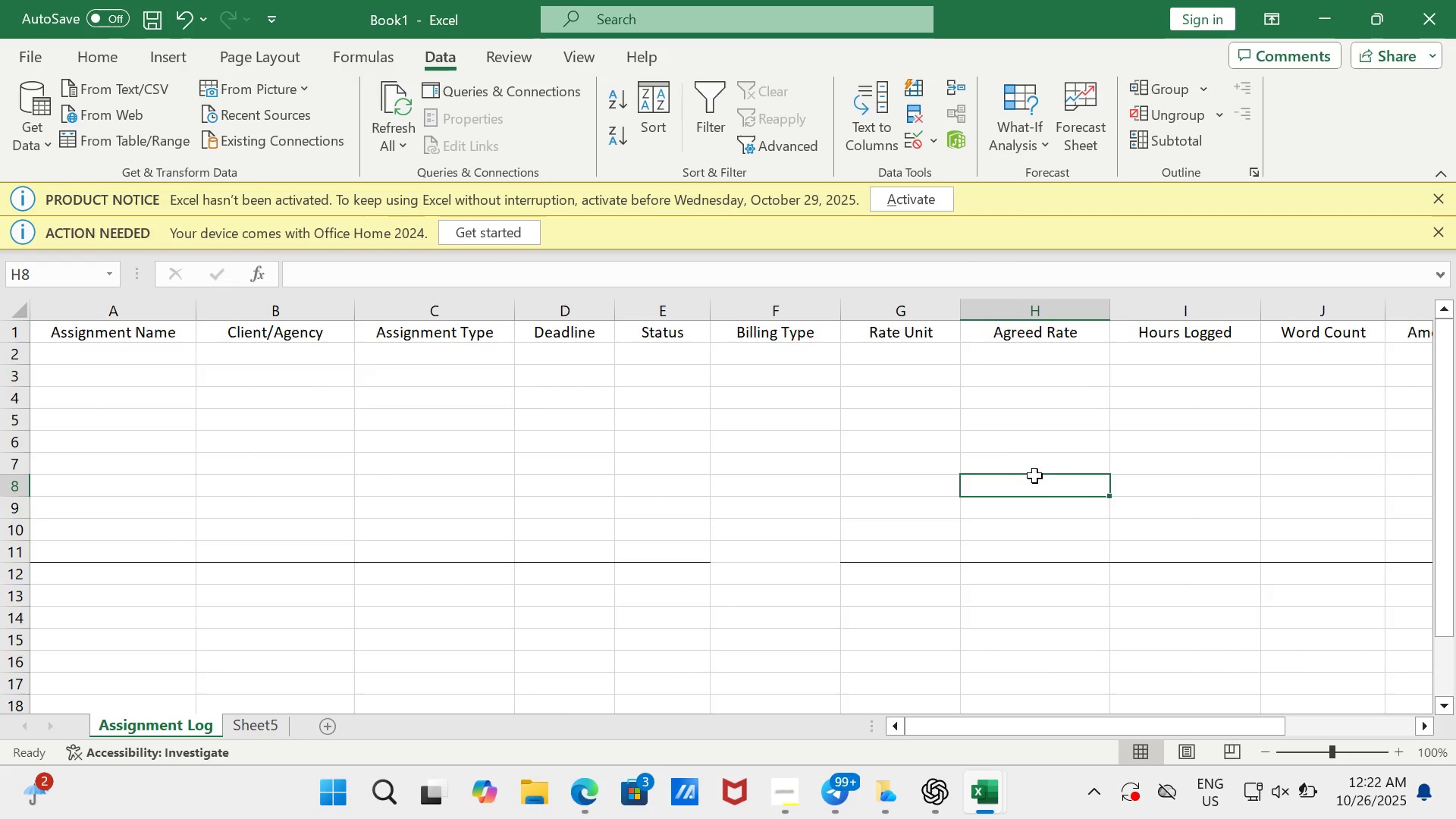 
left_click([1034, 475])
 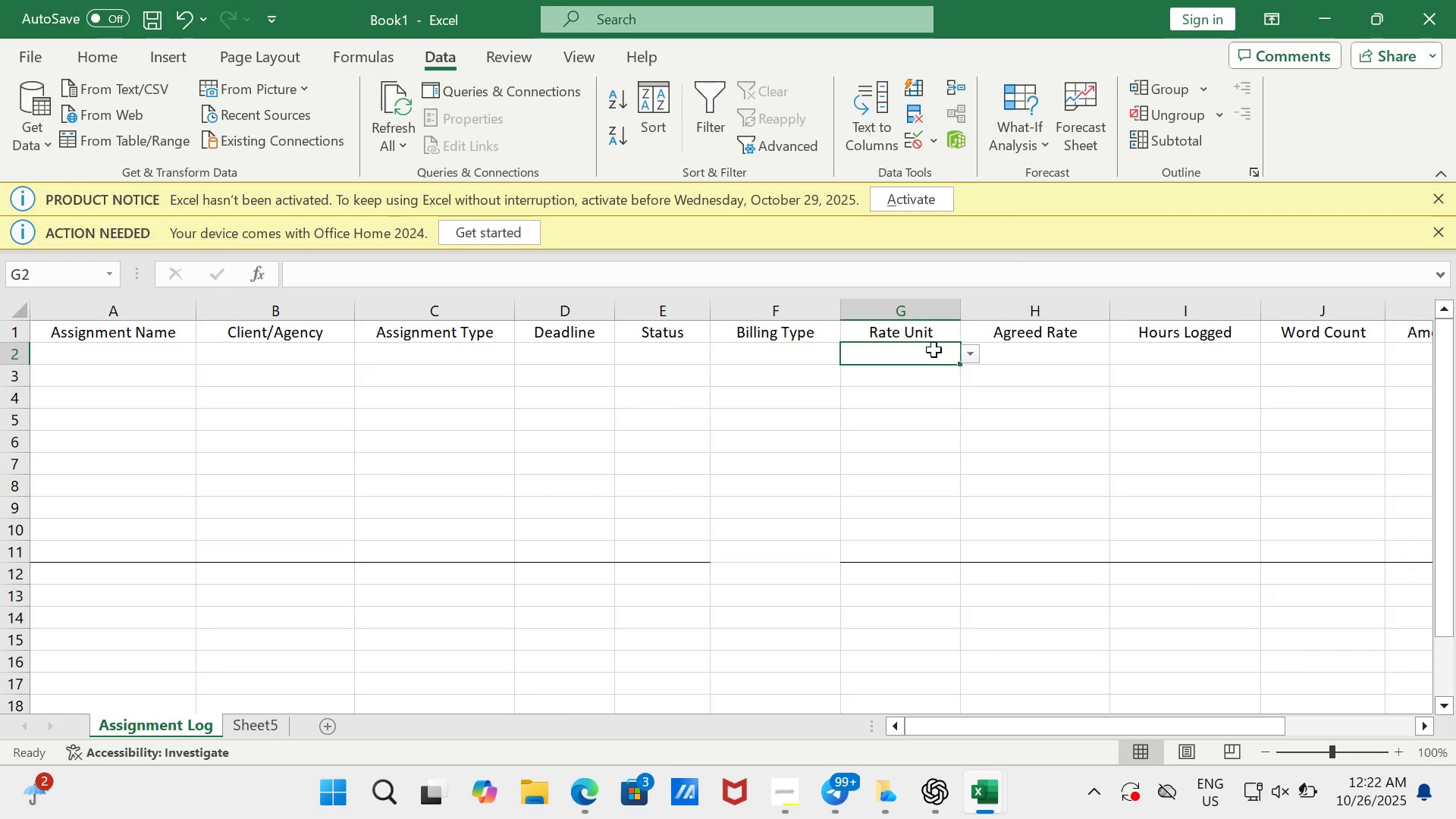 
left_click([934, 350])
 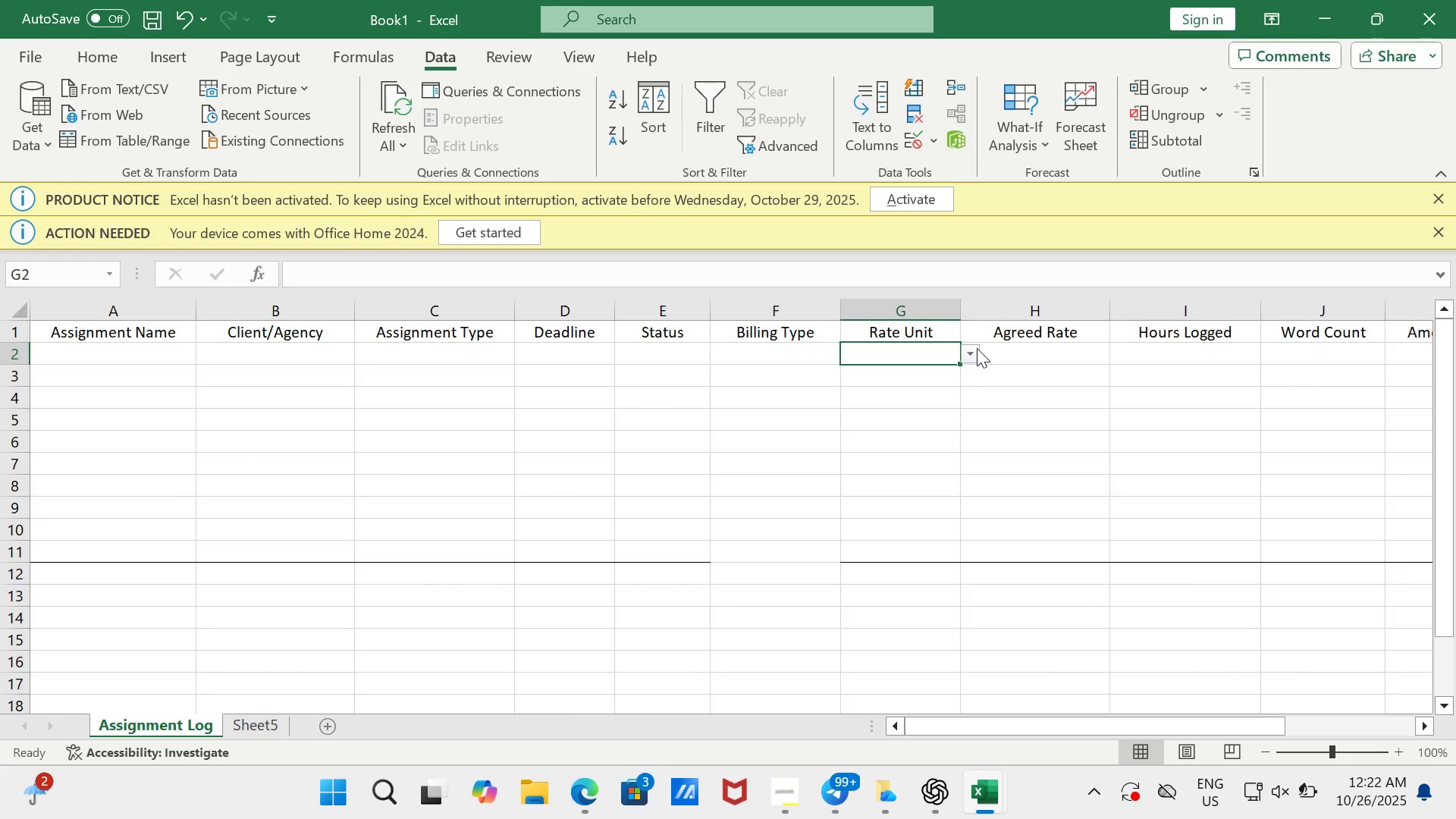 
left_click([977, 348])
 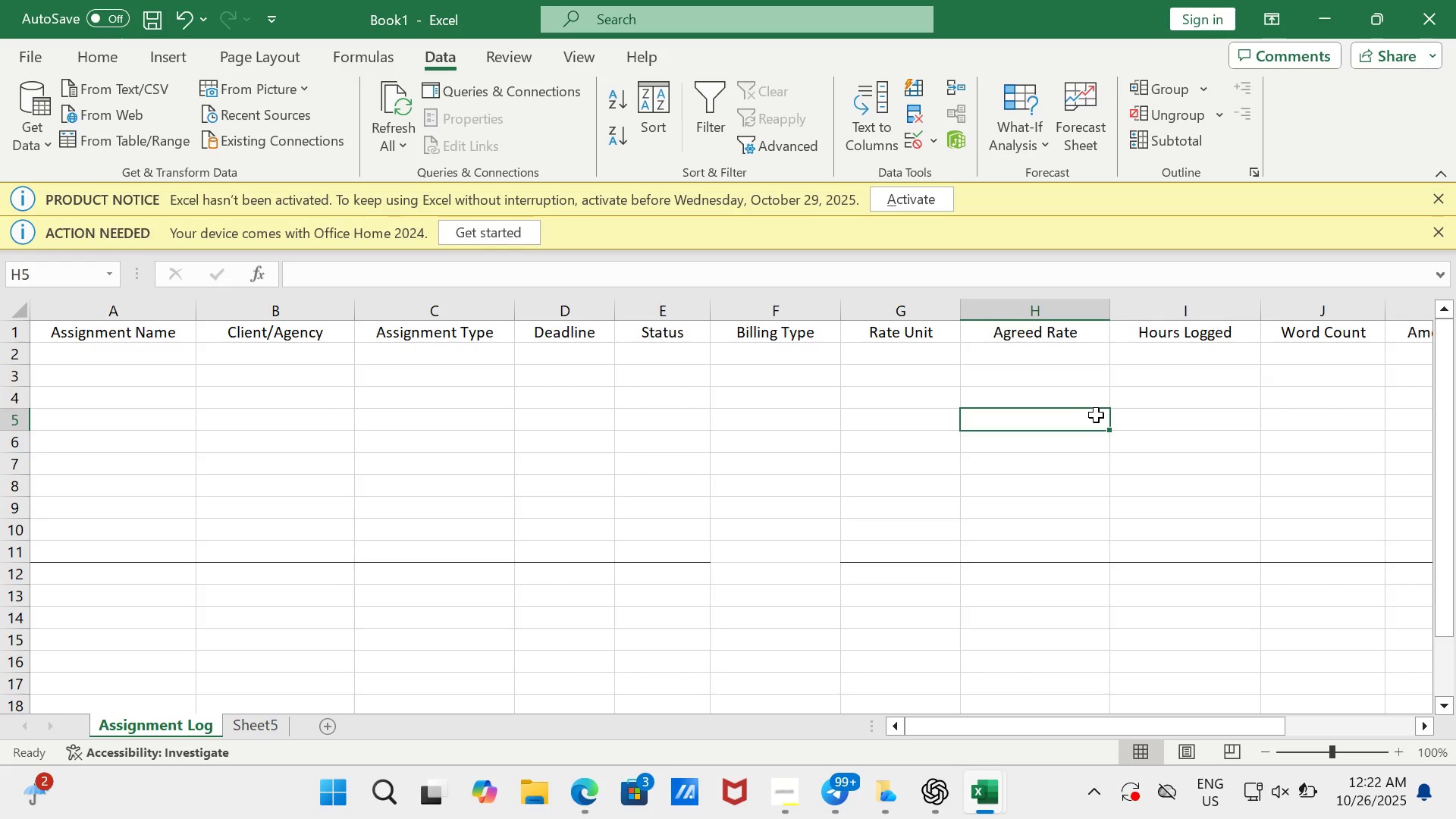 
left_click([1096, 415])
 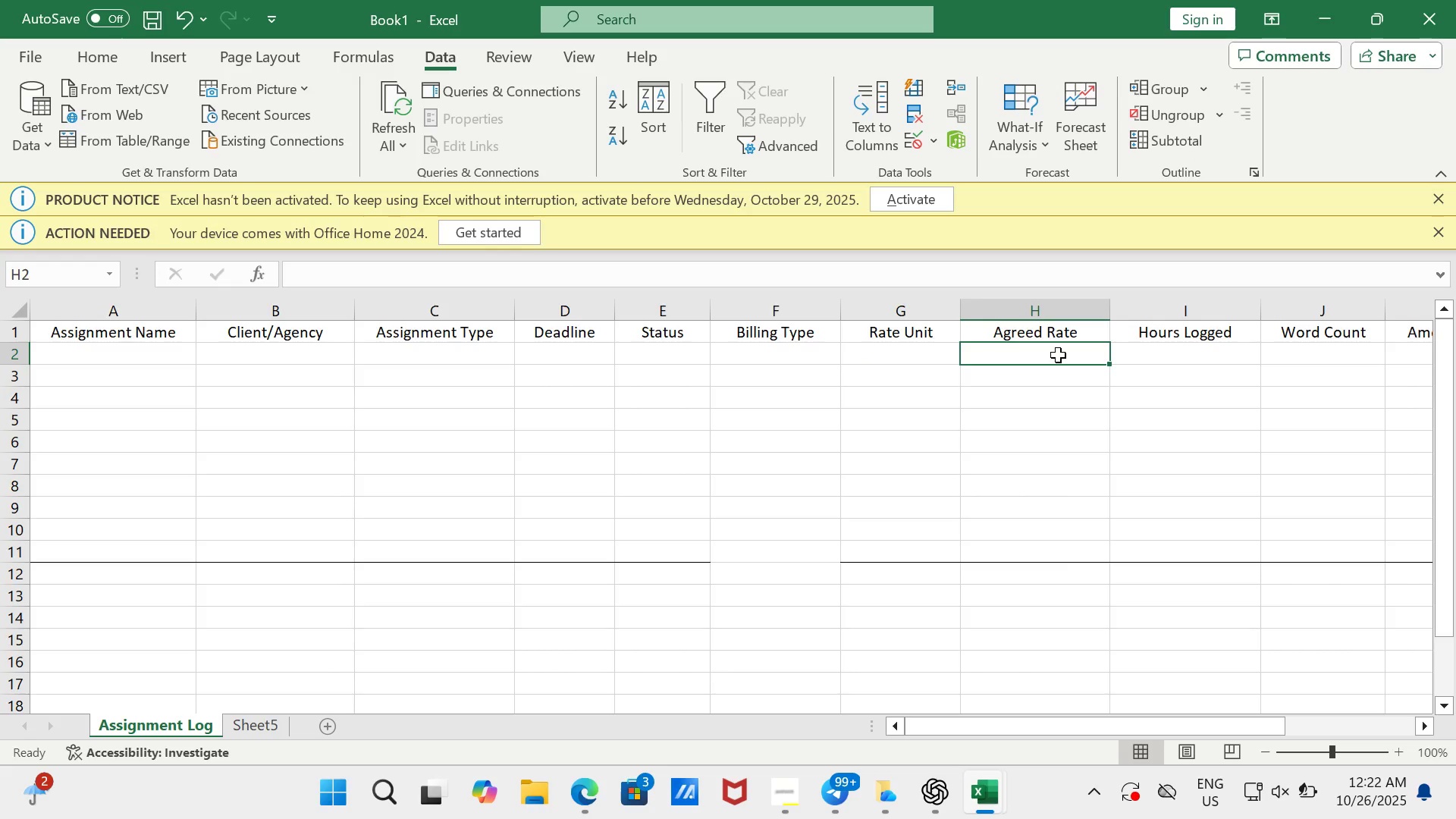 
left_click([1058, 355])
 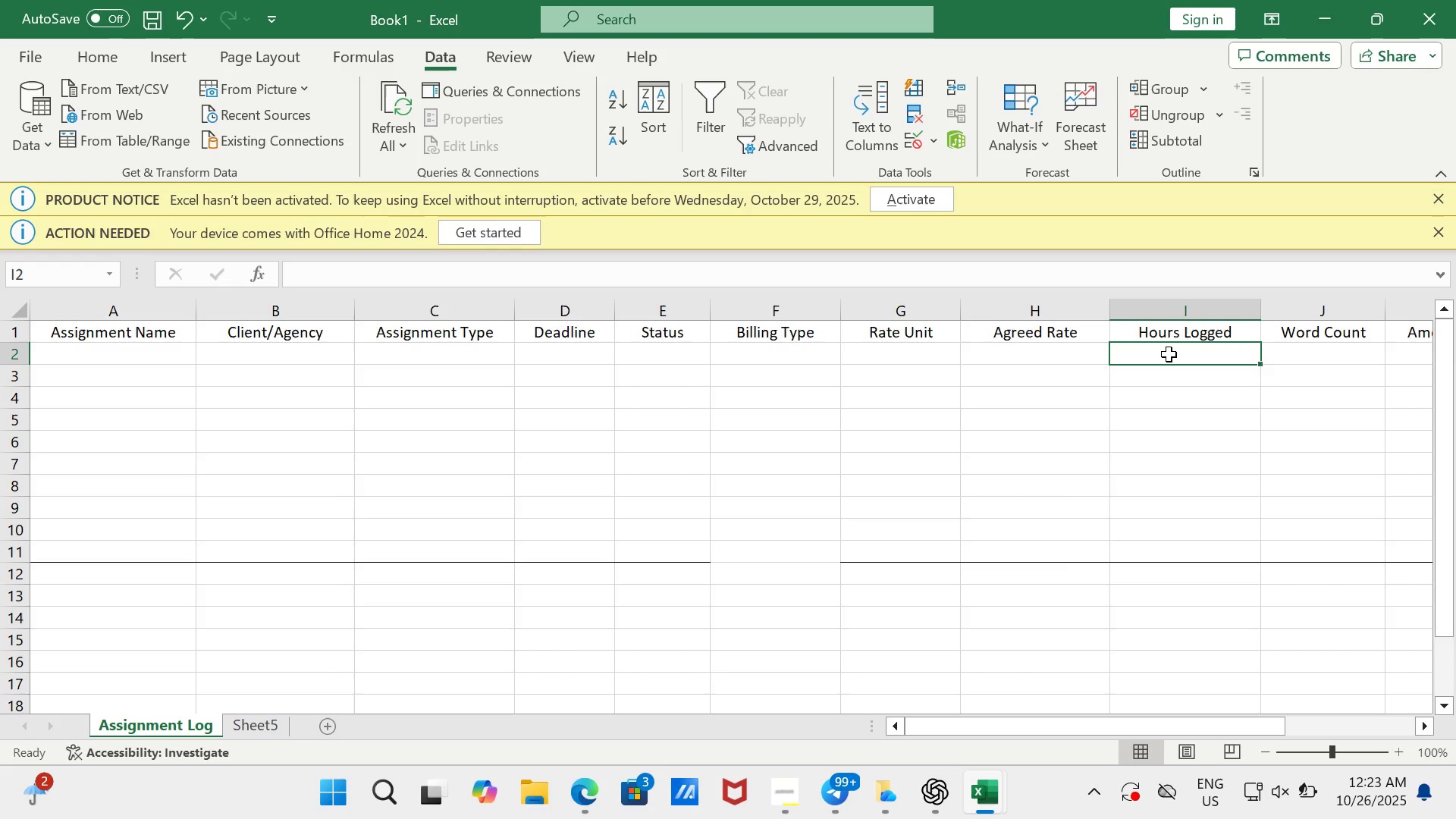 
left_click([1169, 354])
 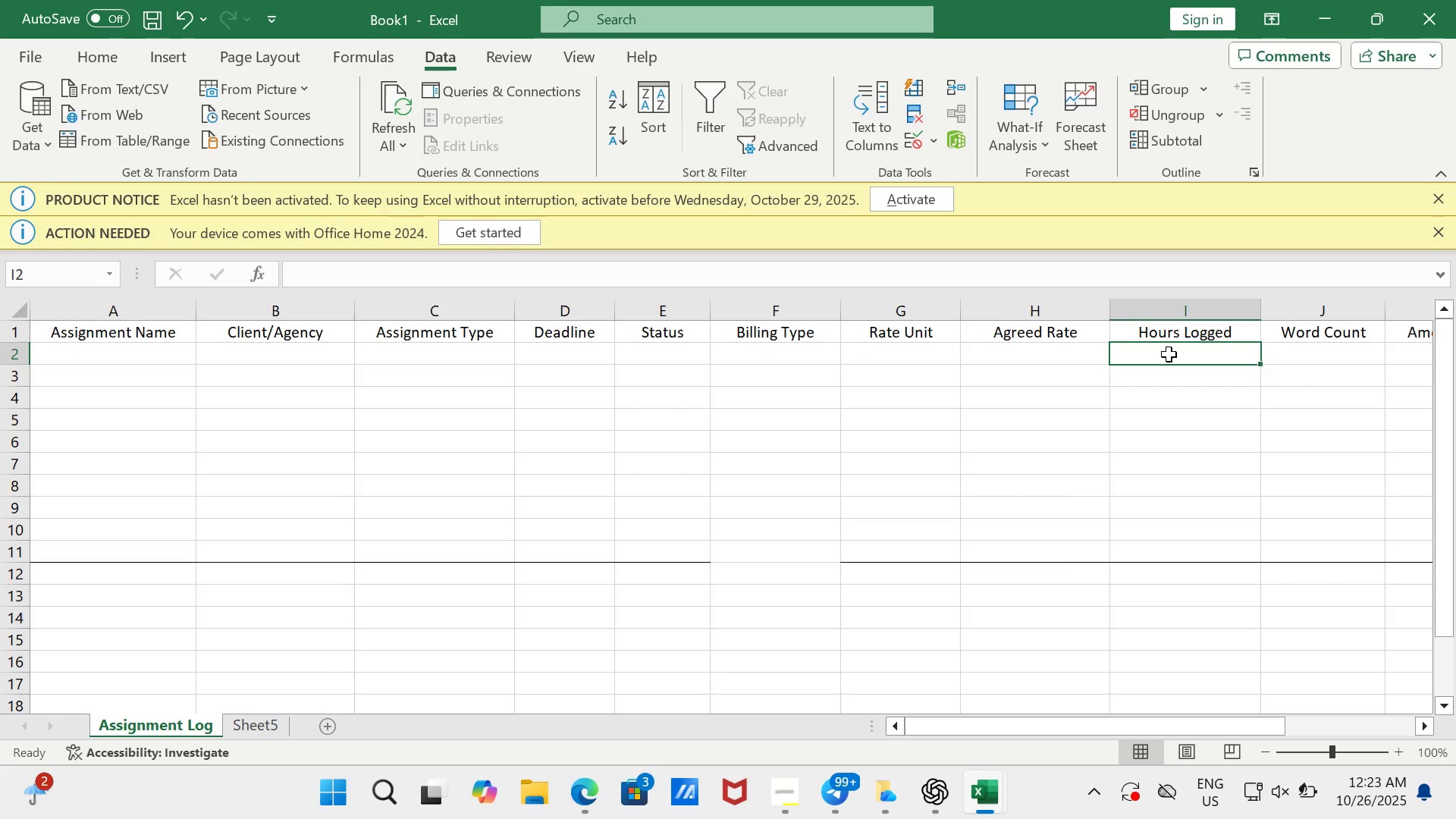 
wait(11.9)
 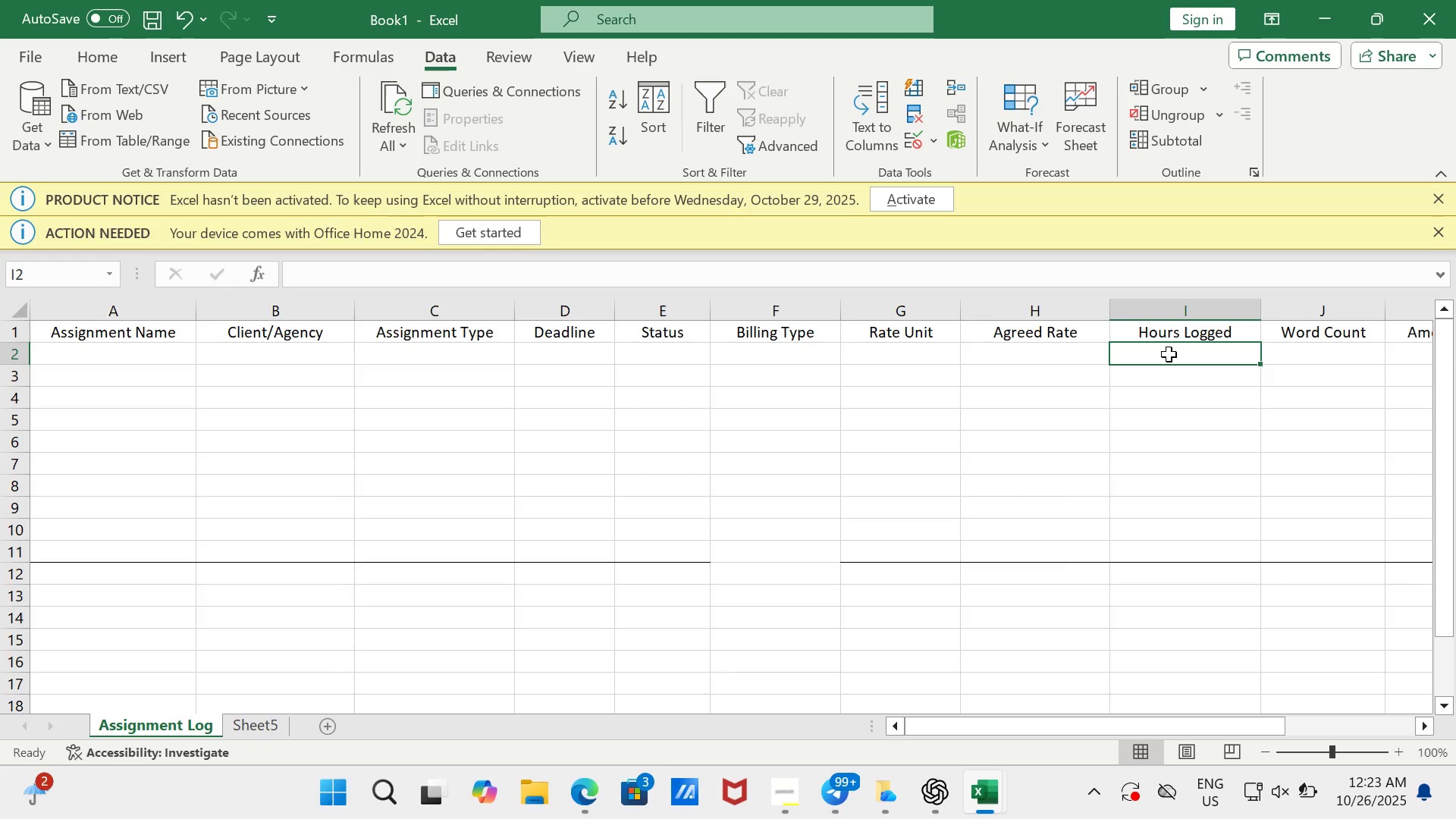 
key(ArrowRight)
 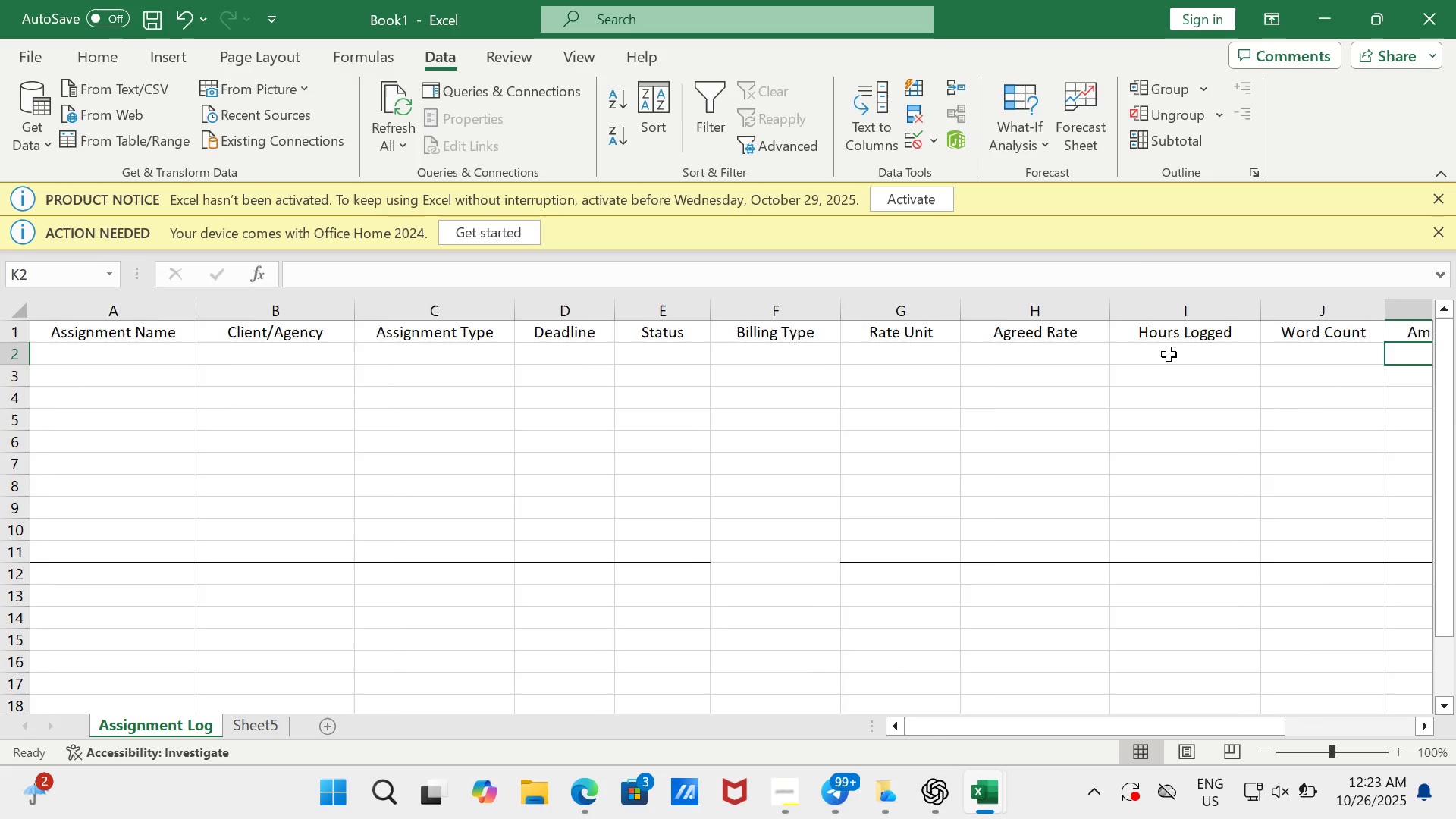 
key(ArrowRight)
 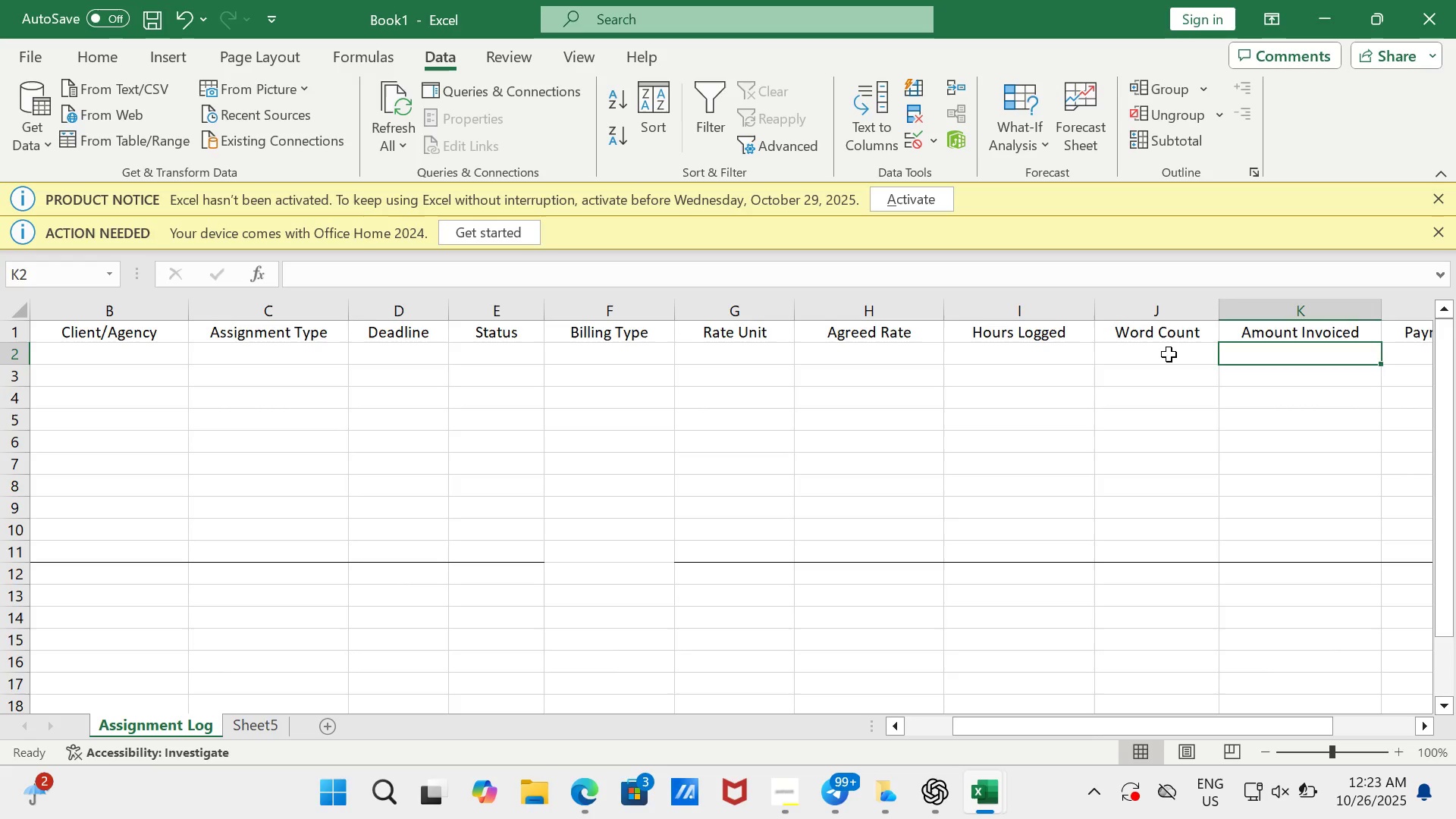 
key(ArrowLeft)
 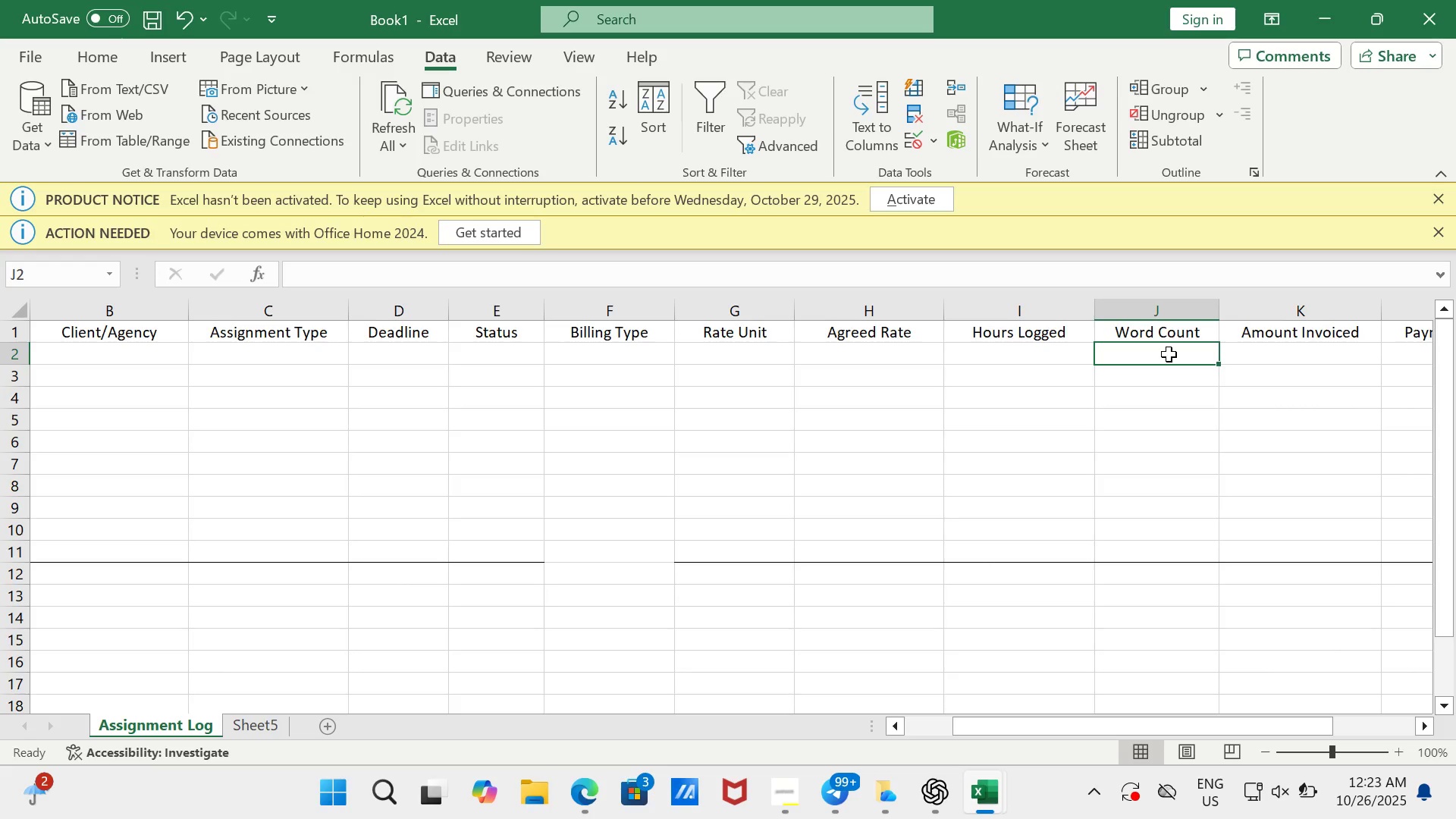 
wait(5.95)
 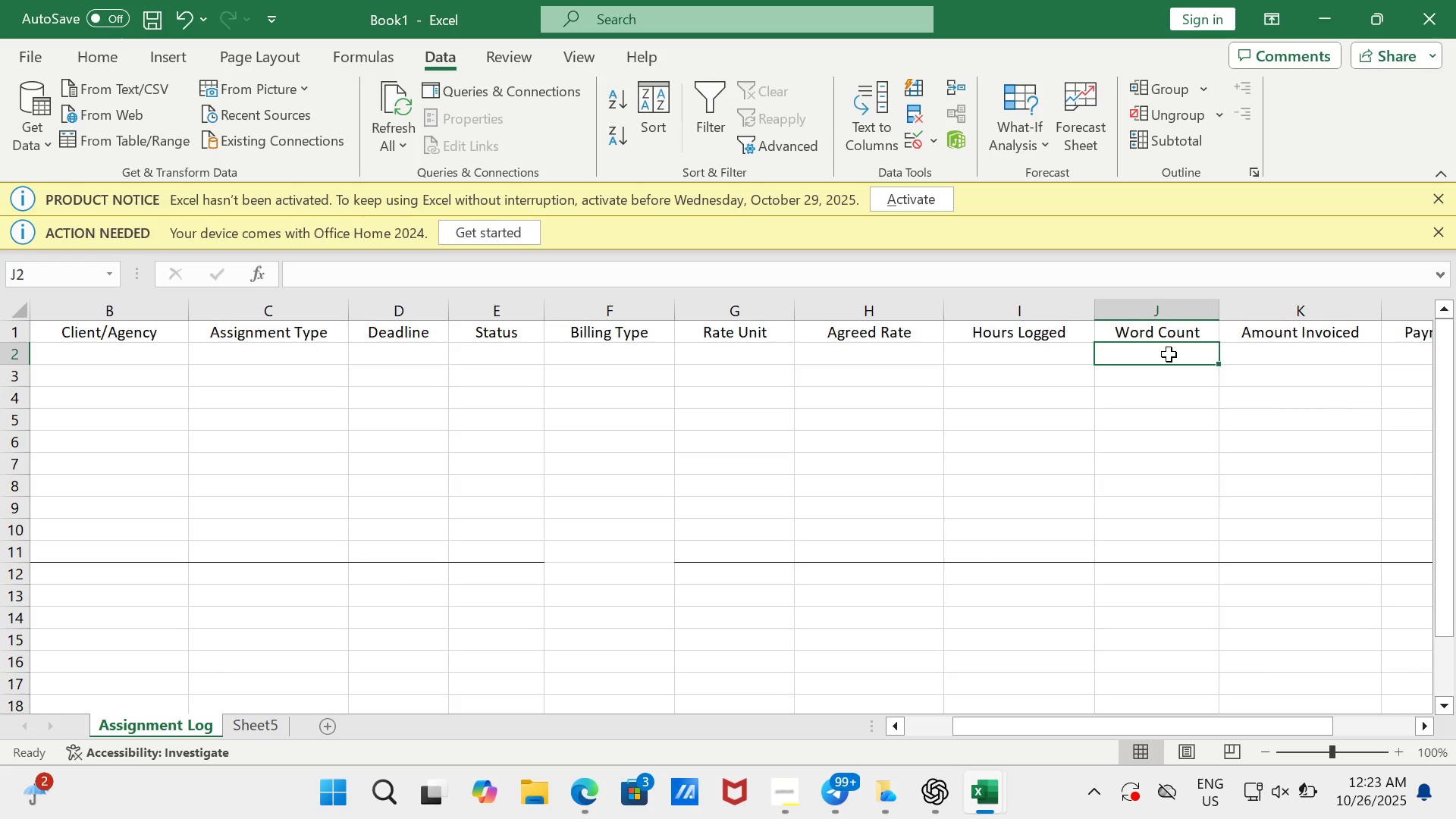 
type(=if)
 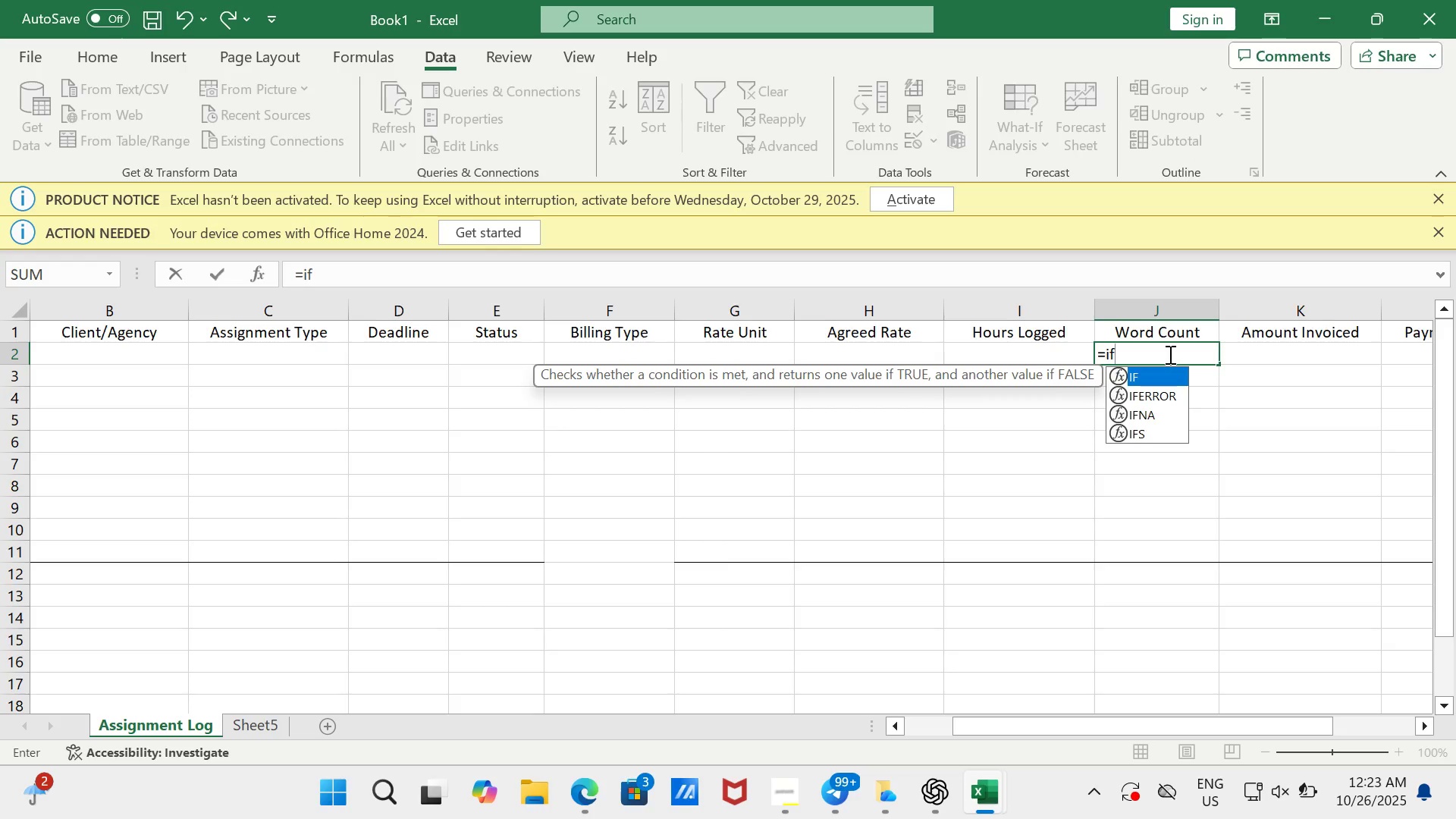 
key(Shift+9)
 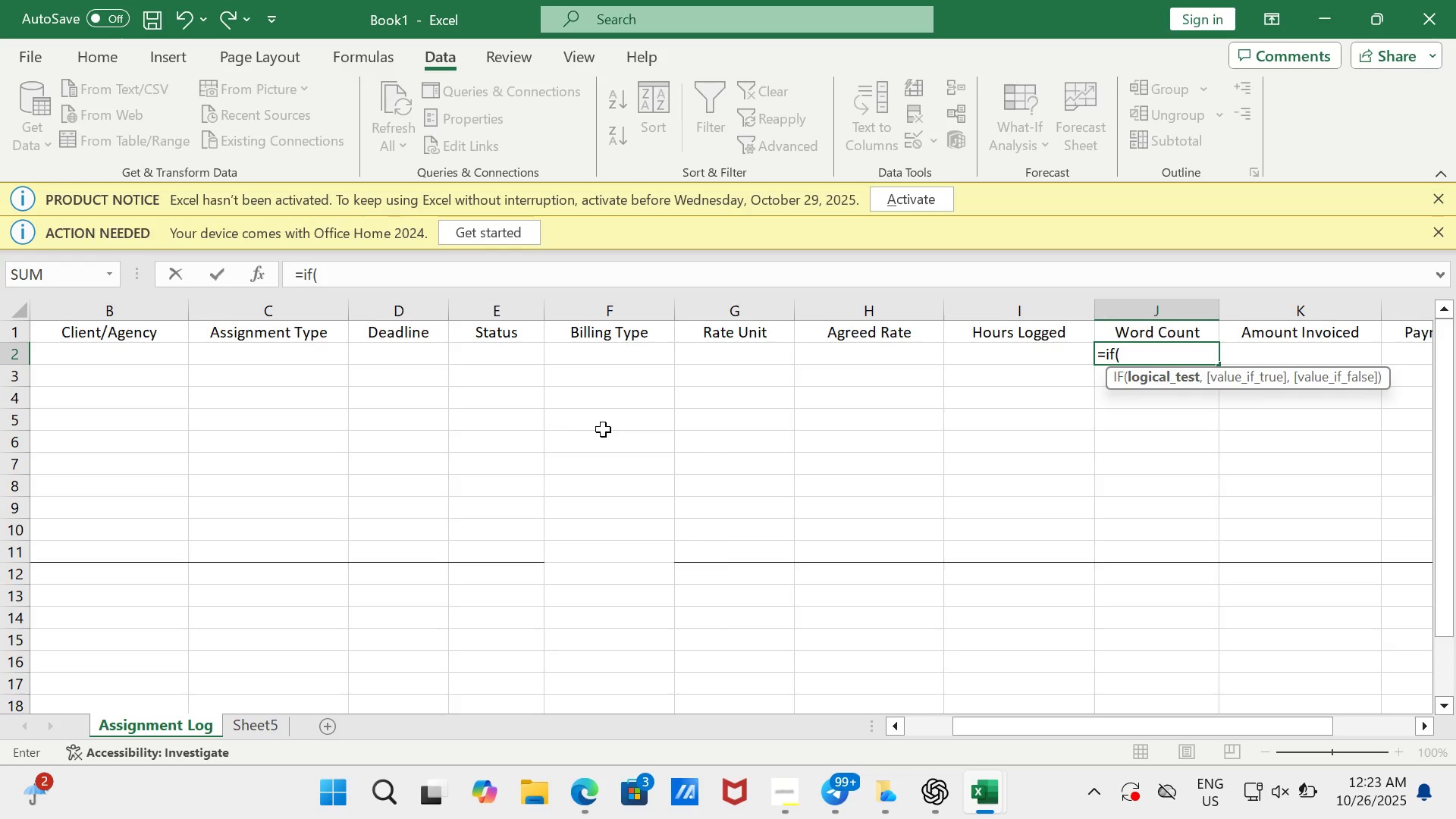 
wait(19.53)
 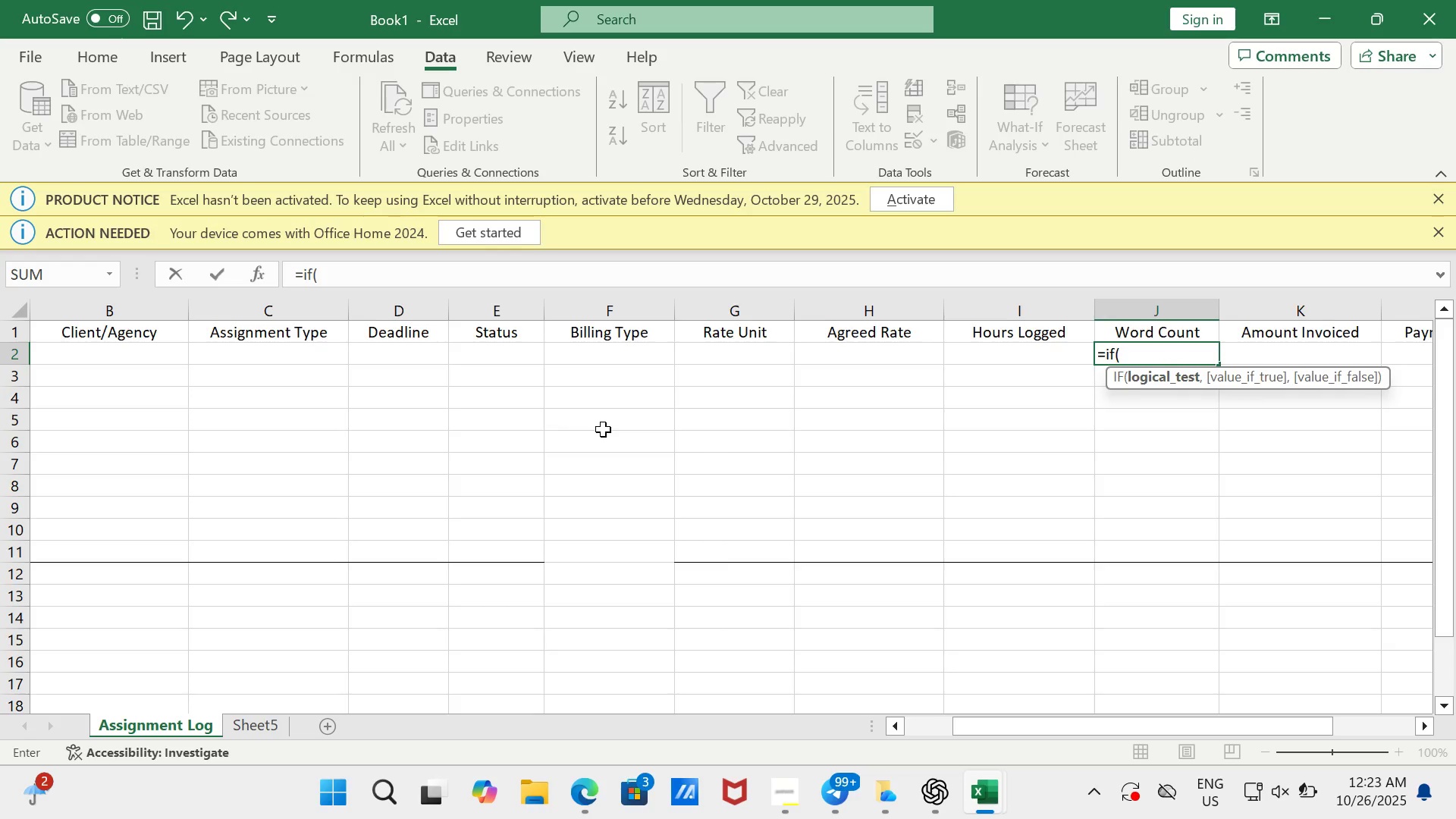 
left_click([720, 351])
 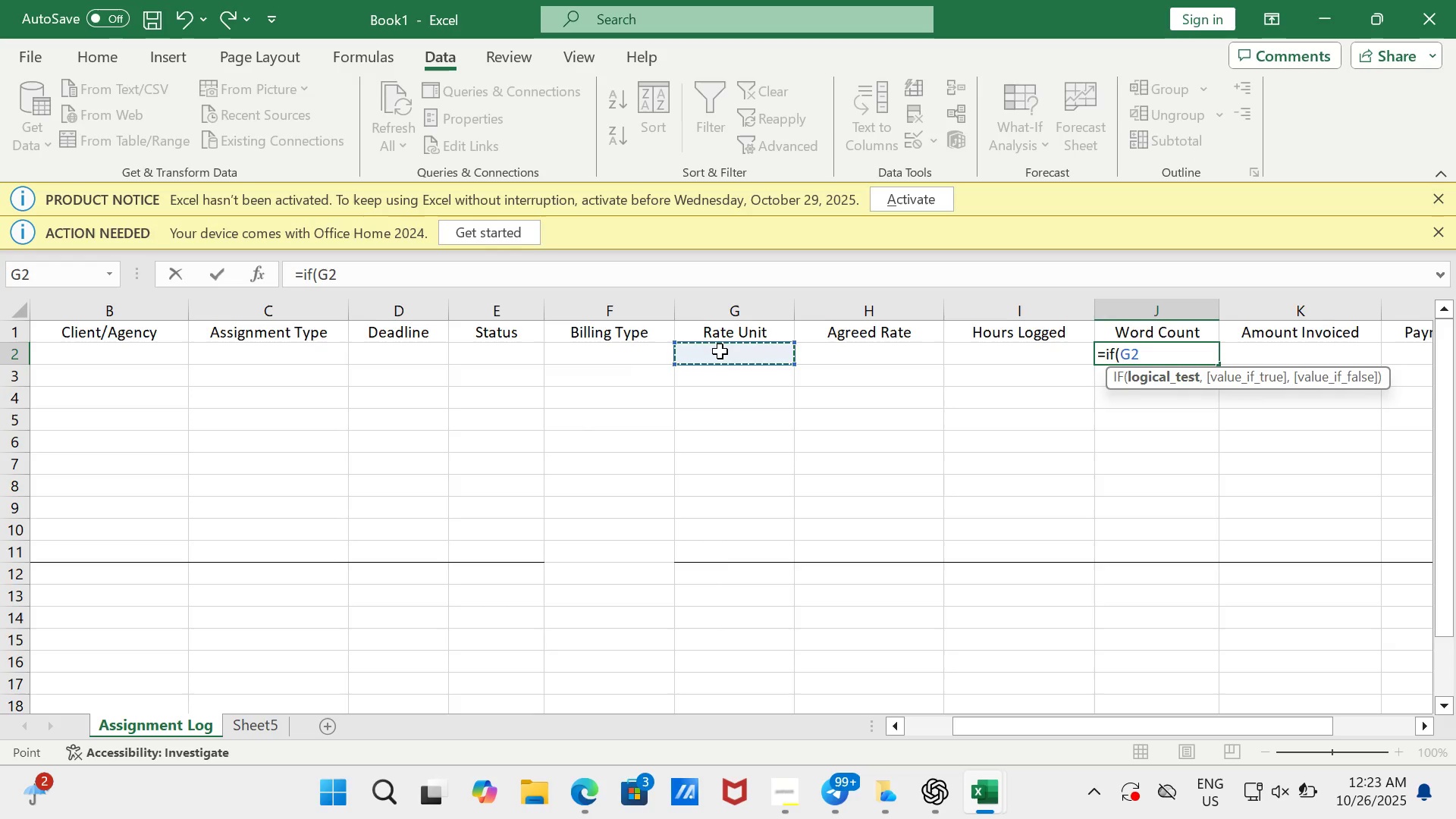 
wait(8.27)
 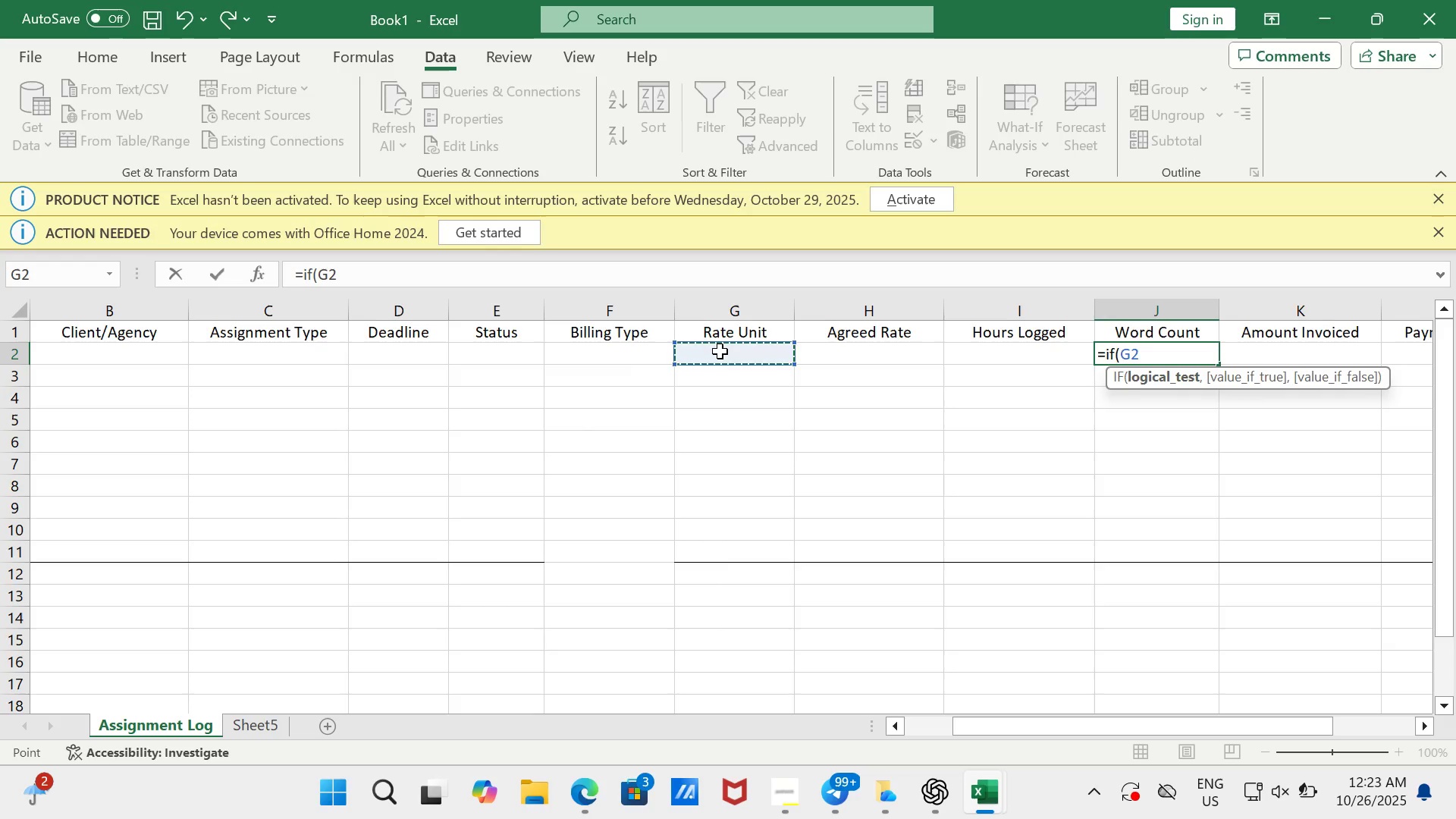 
key(Backspace)
 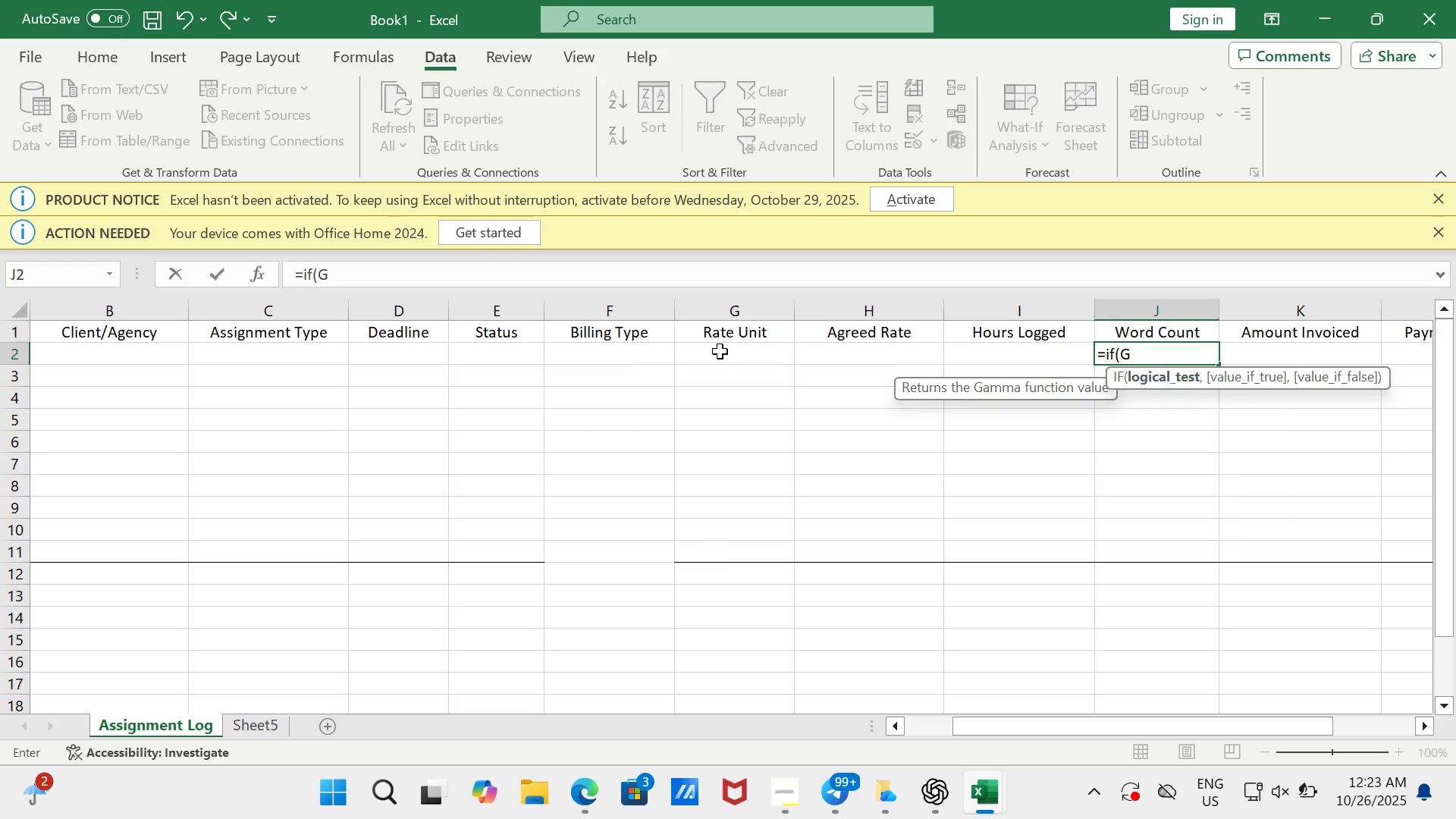 
key(Backspace)
 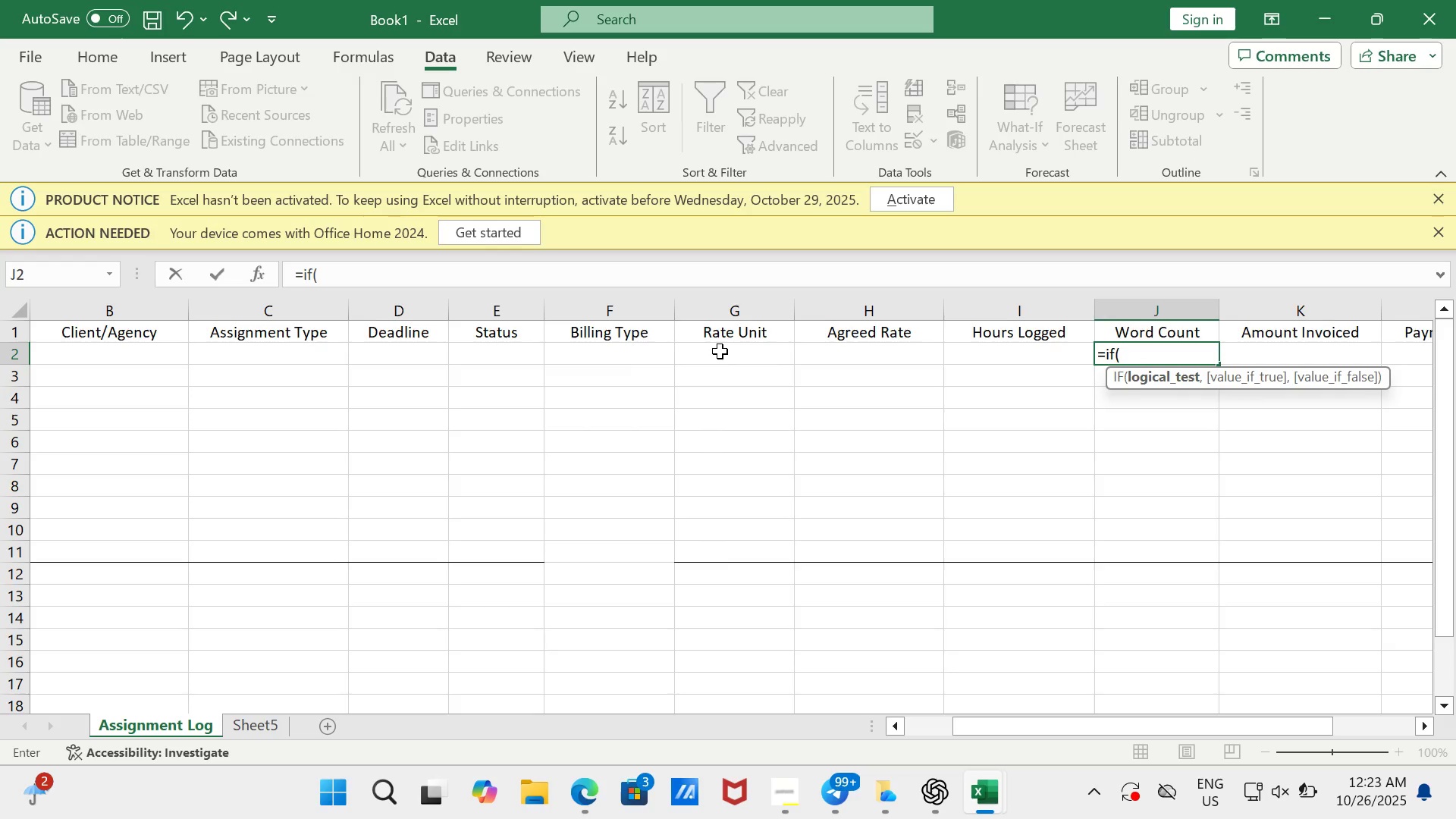 
key(Shift+ShiftRight)
 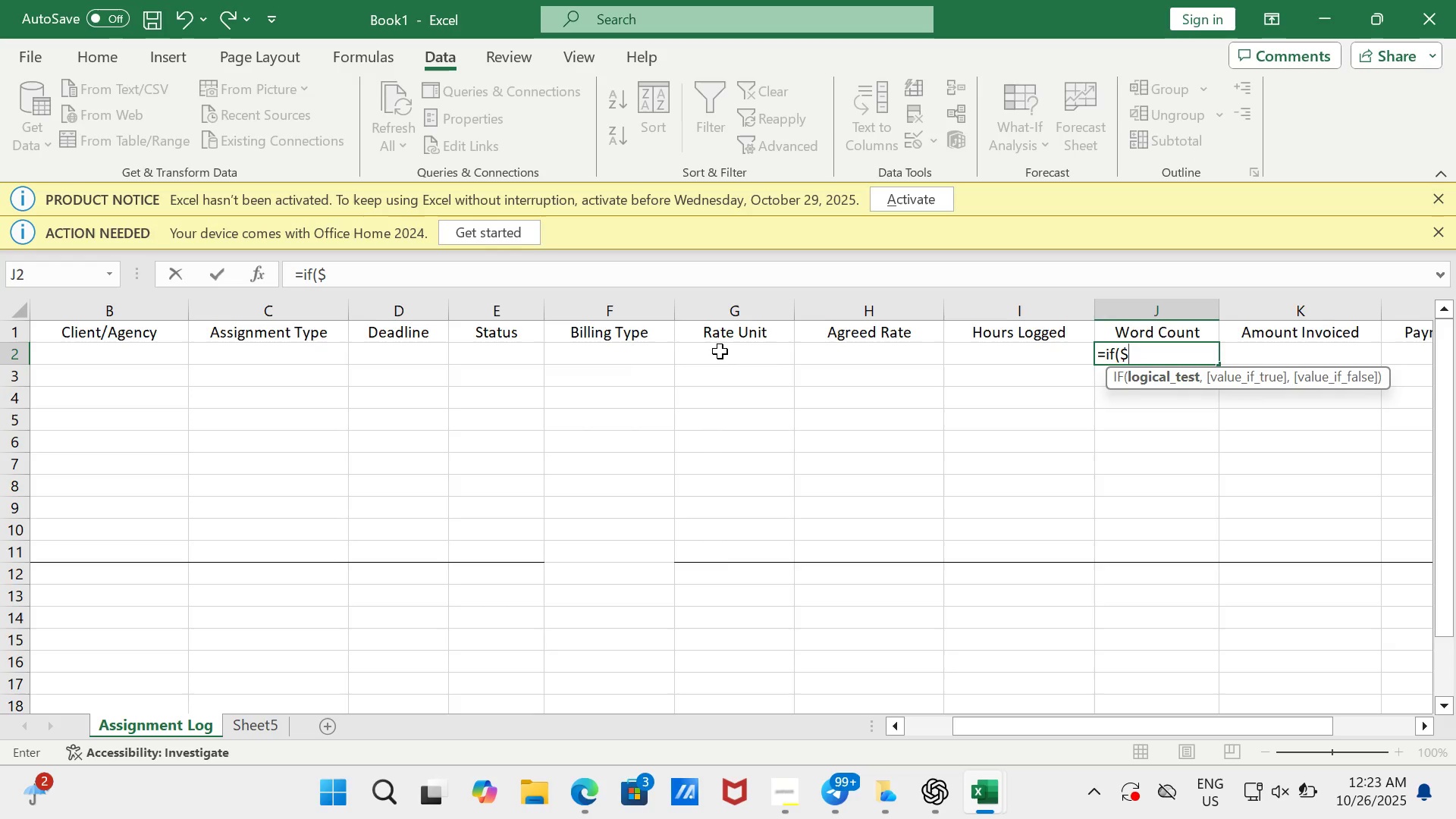 
key(Shift+4)
 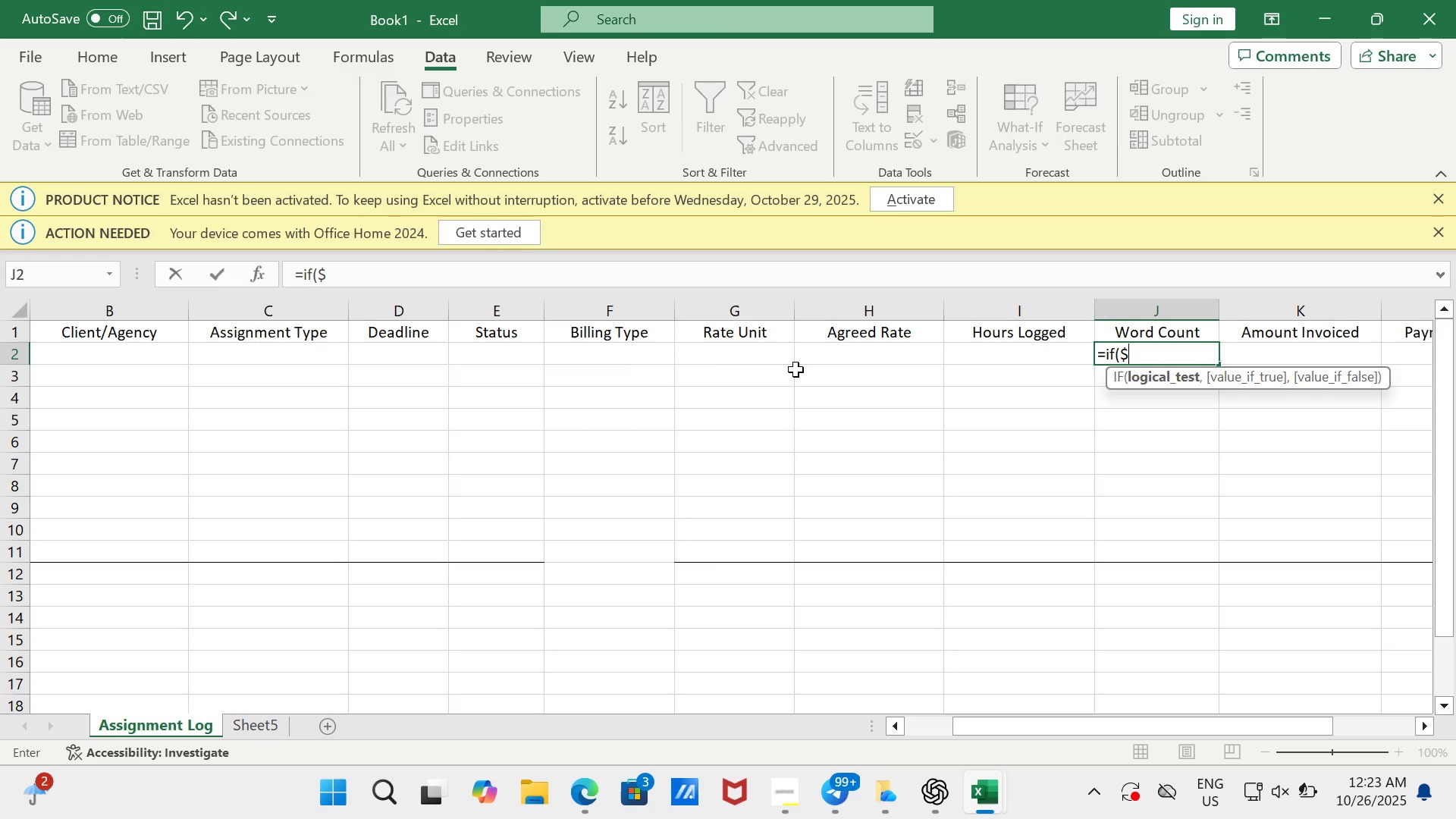 
left_click([761, 358])
 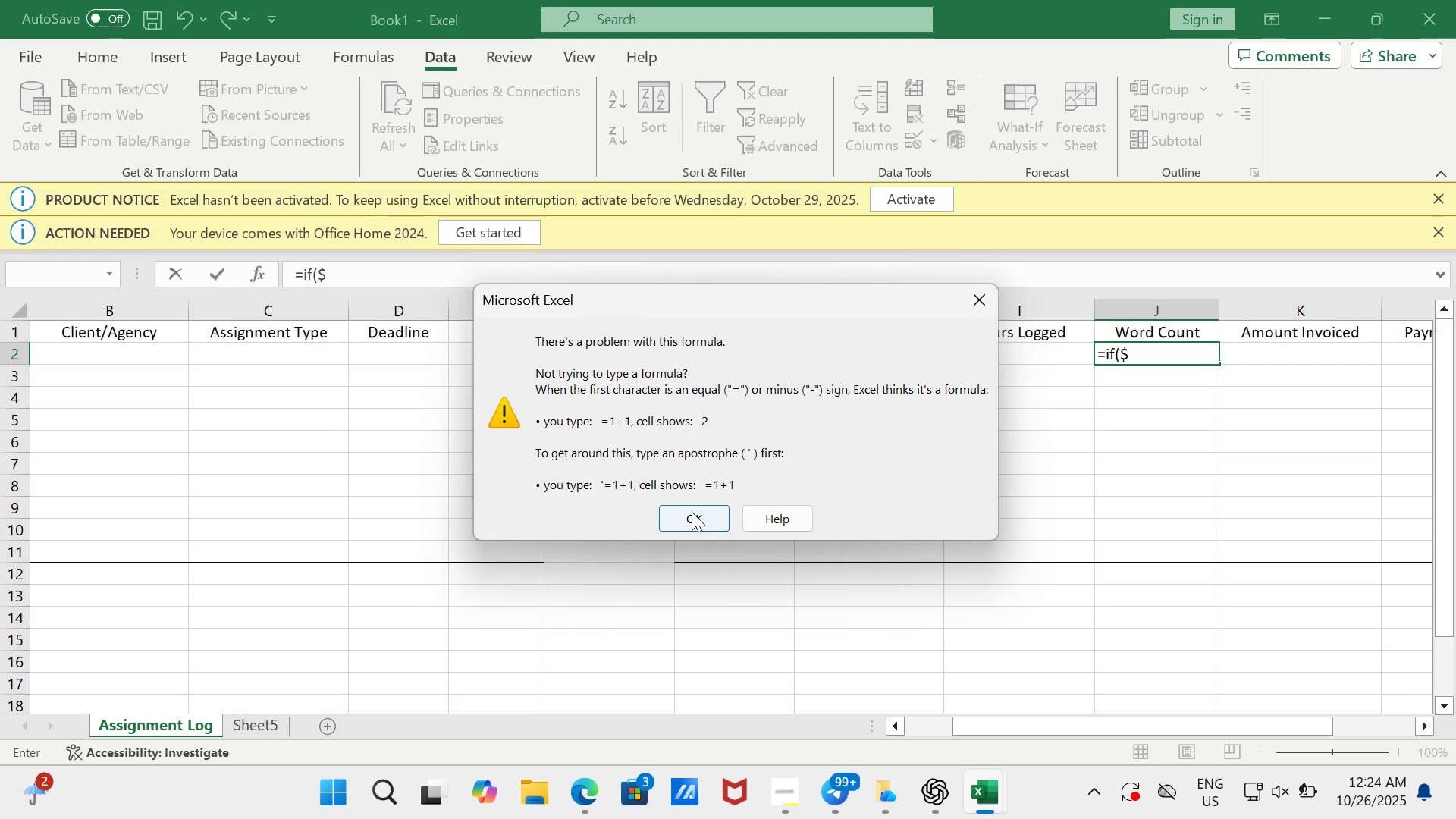 
left_click([692, 512])
 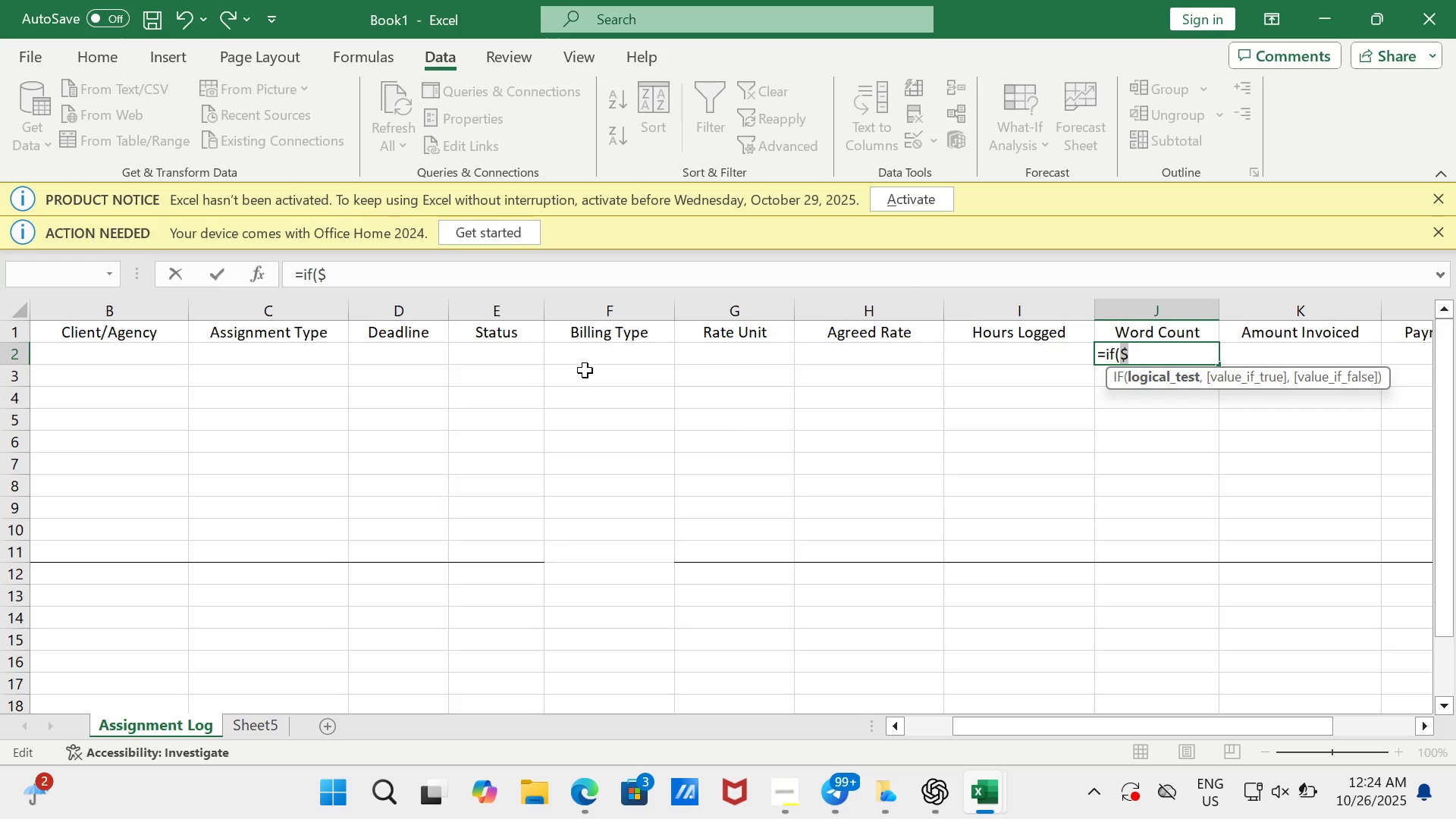 
left_click([700, 356])
 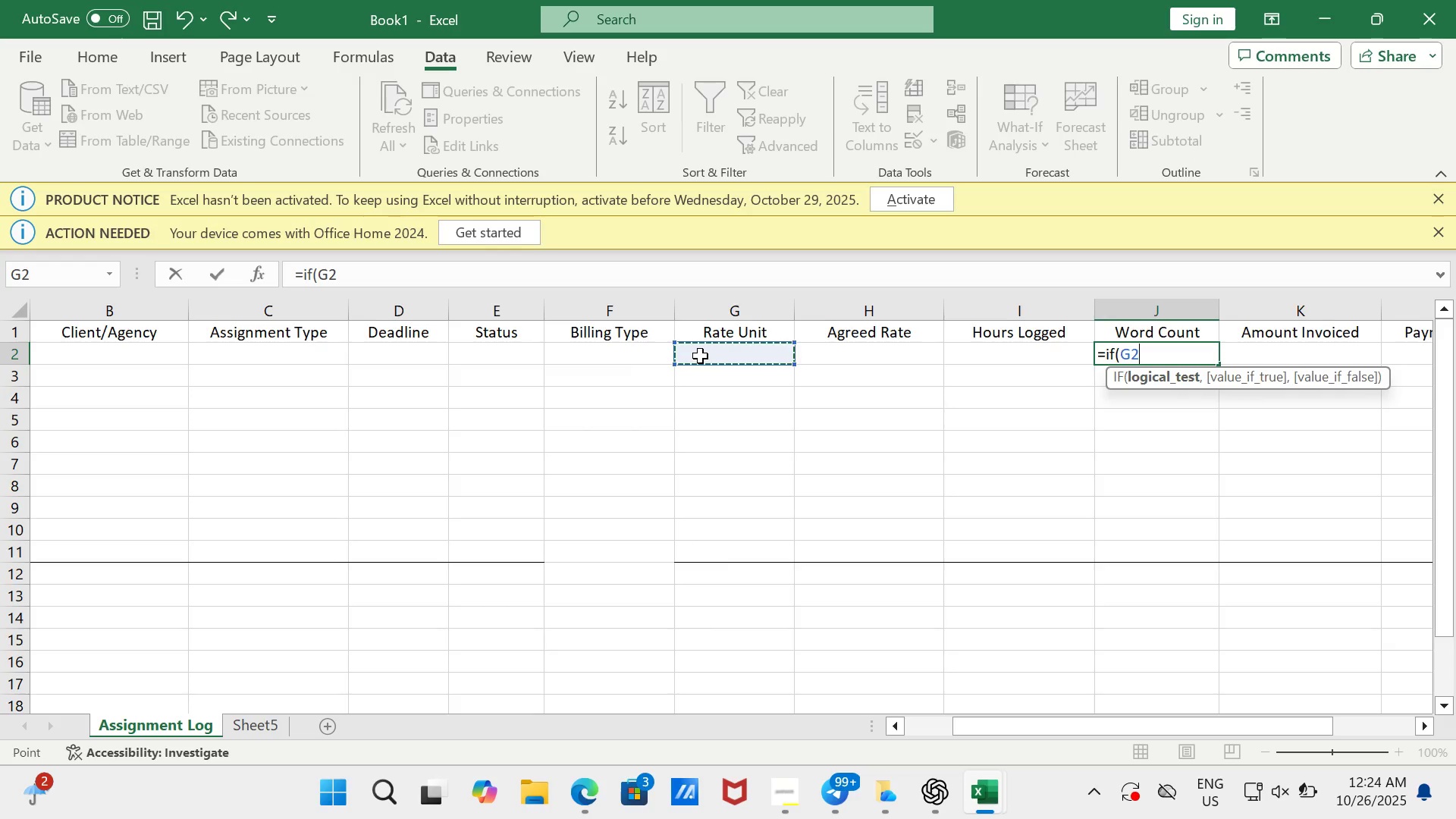 
wait(11.02)
 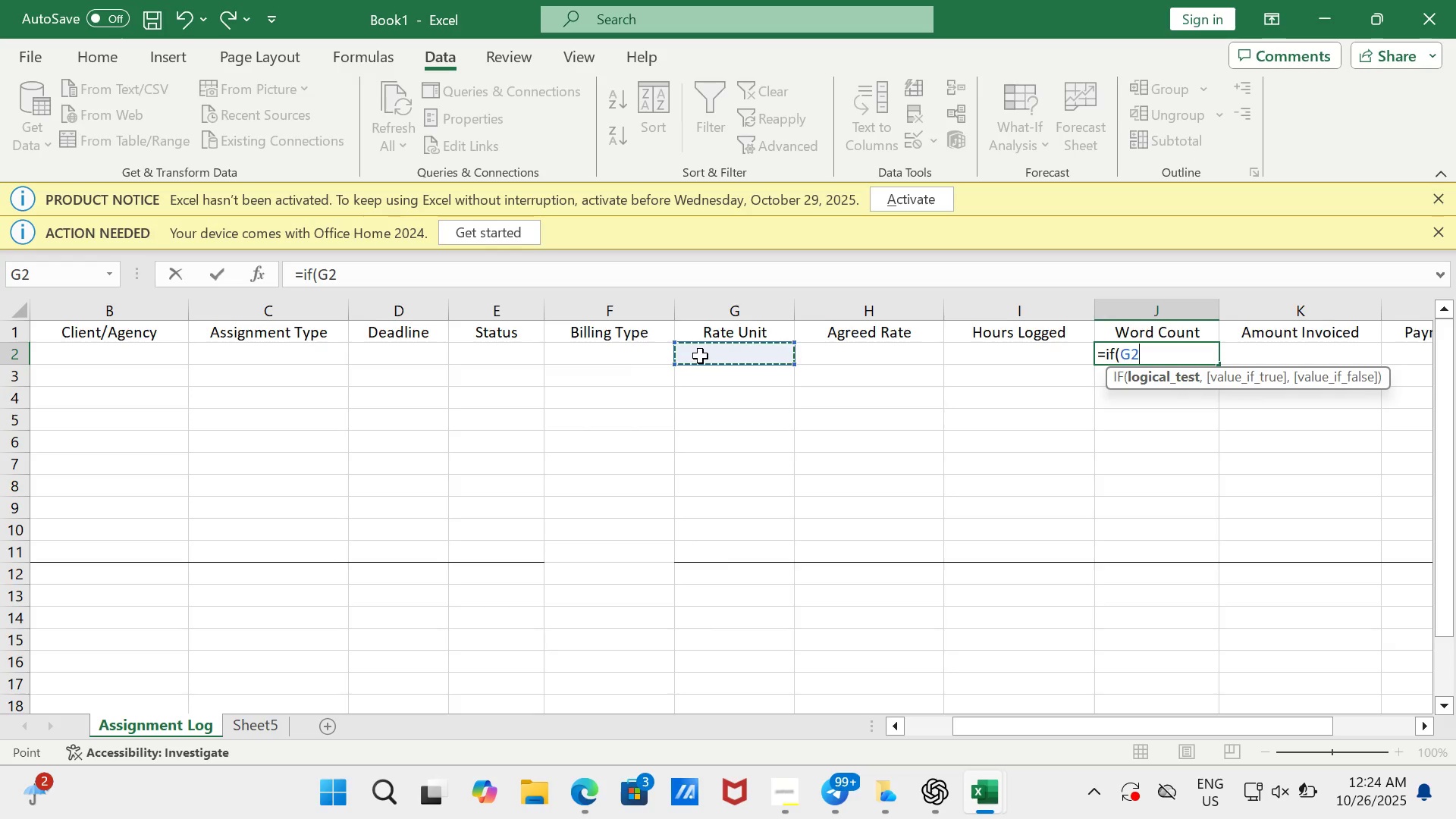 
key(Equal)
 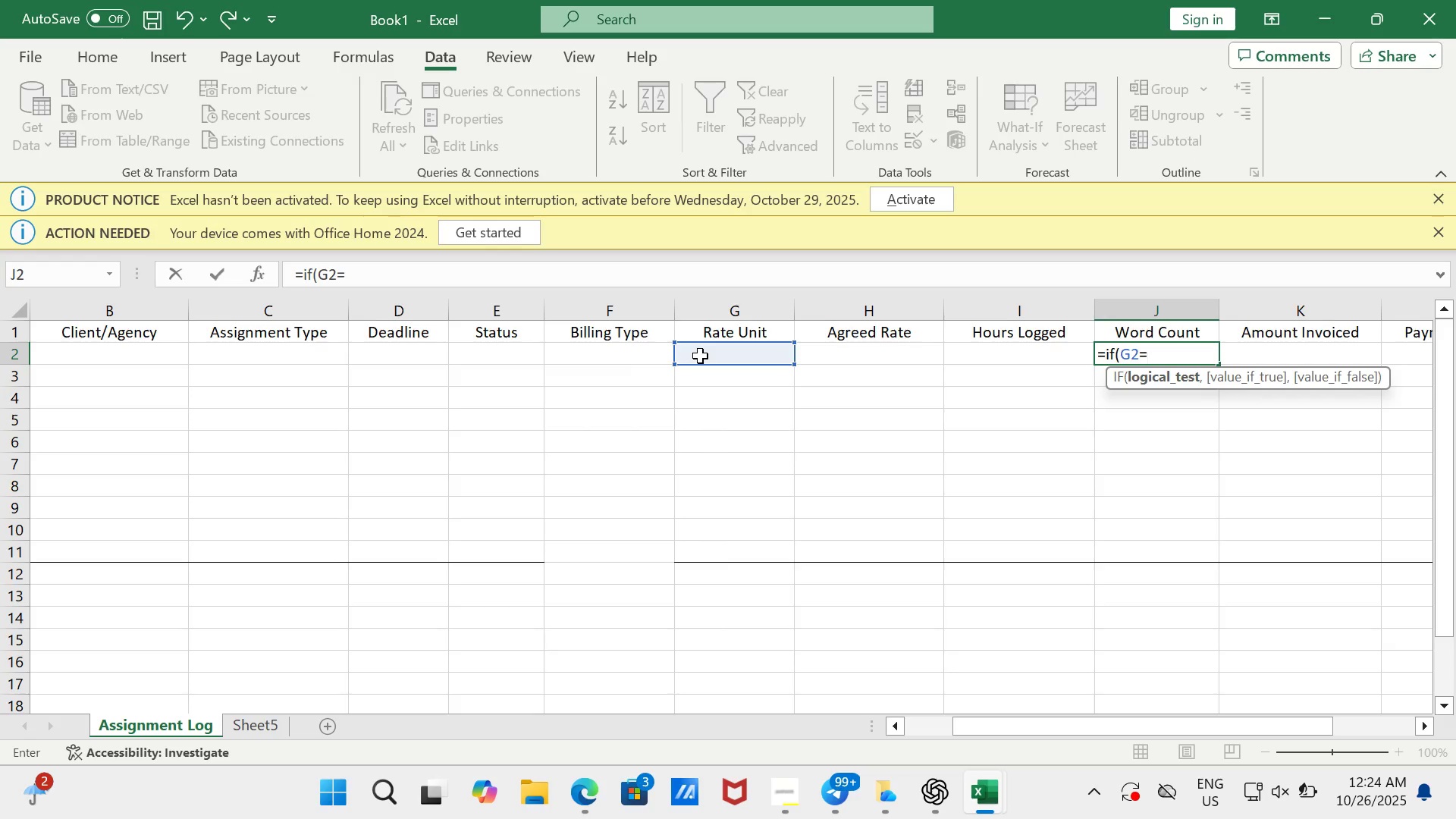 
wait(5.97)
 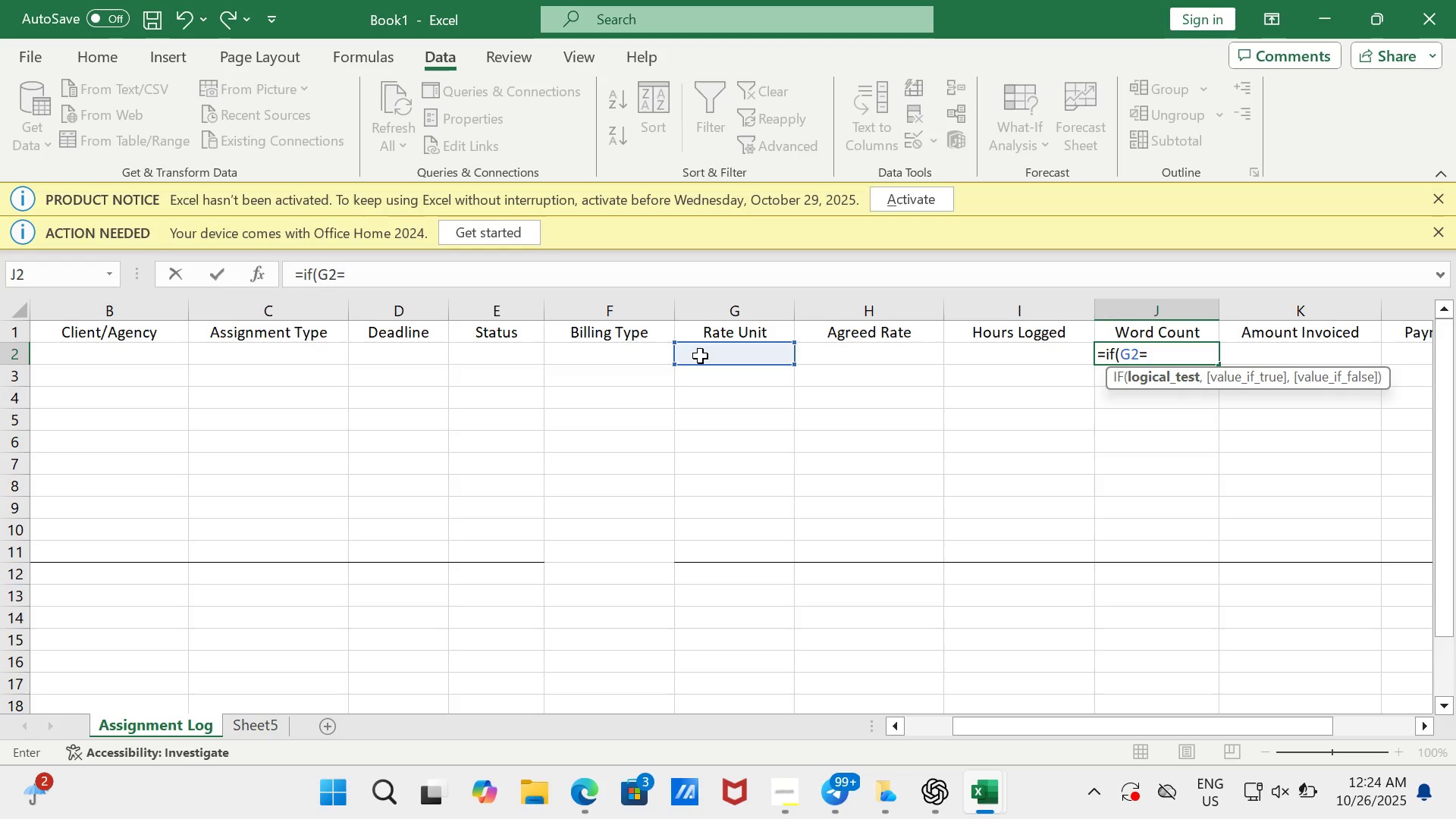 
type('Per Hour')
 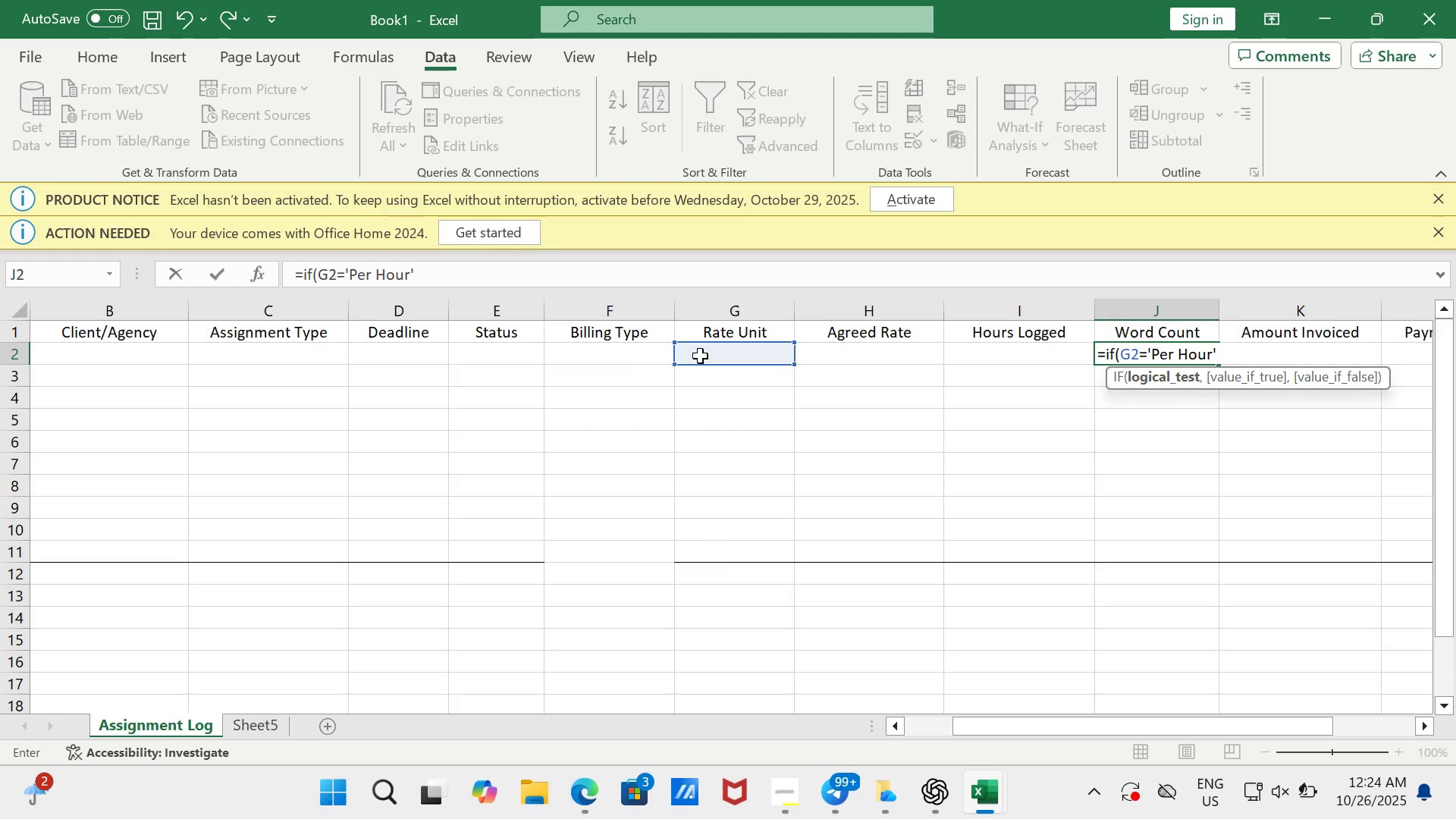 
wait(7.43)
 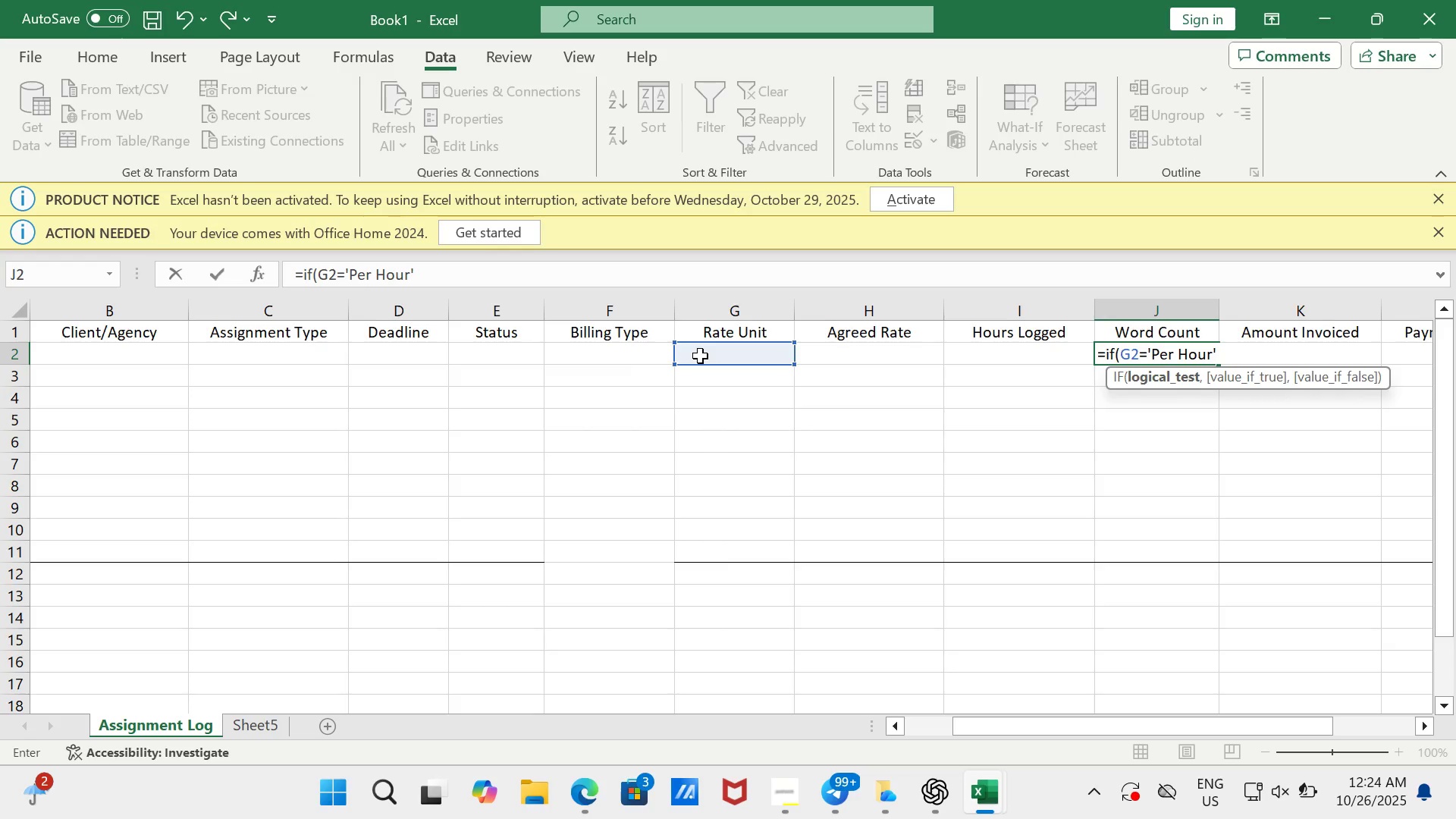 
key(Backspace)
 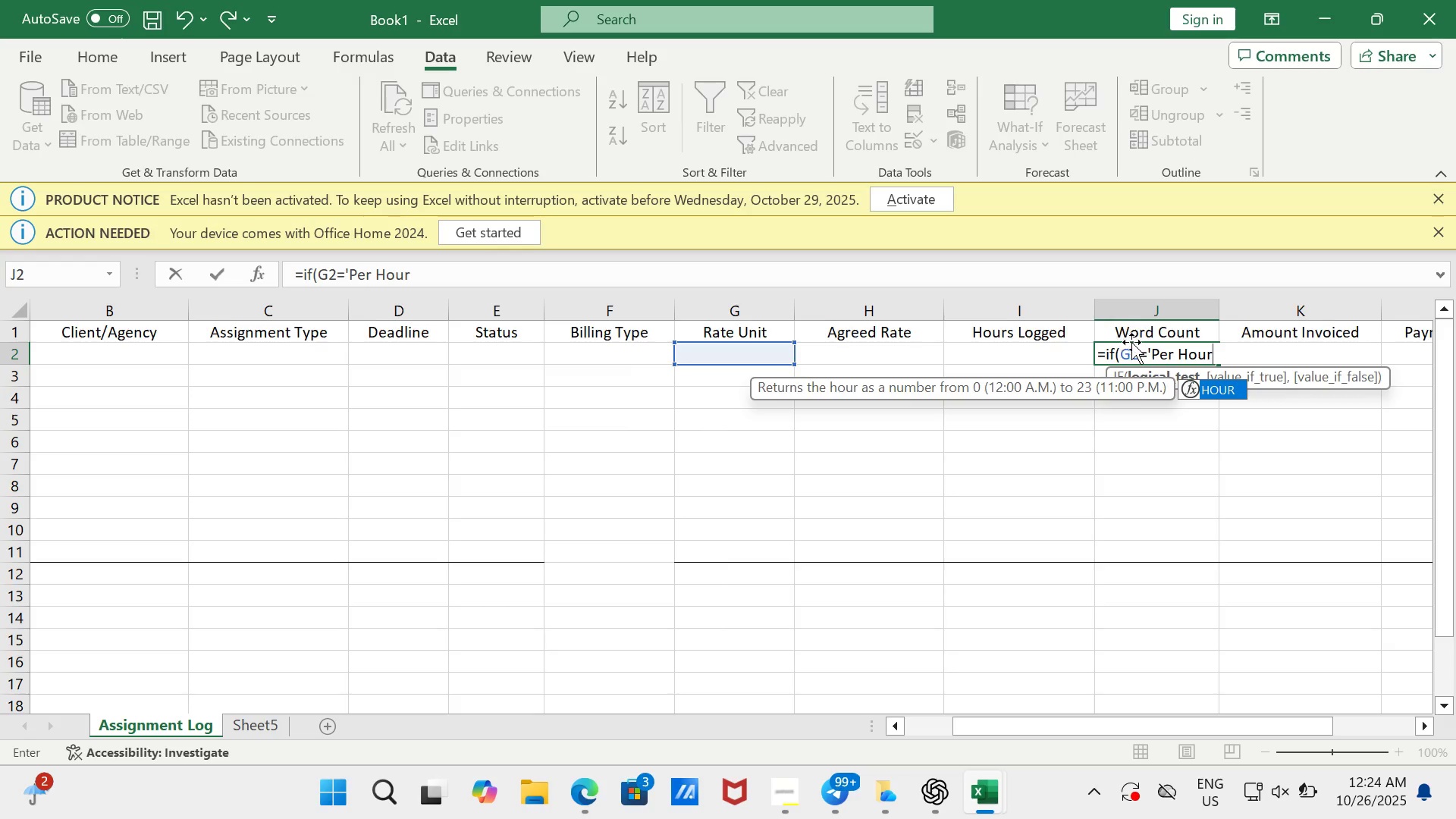 
left_click([1151, 348])
 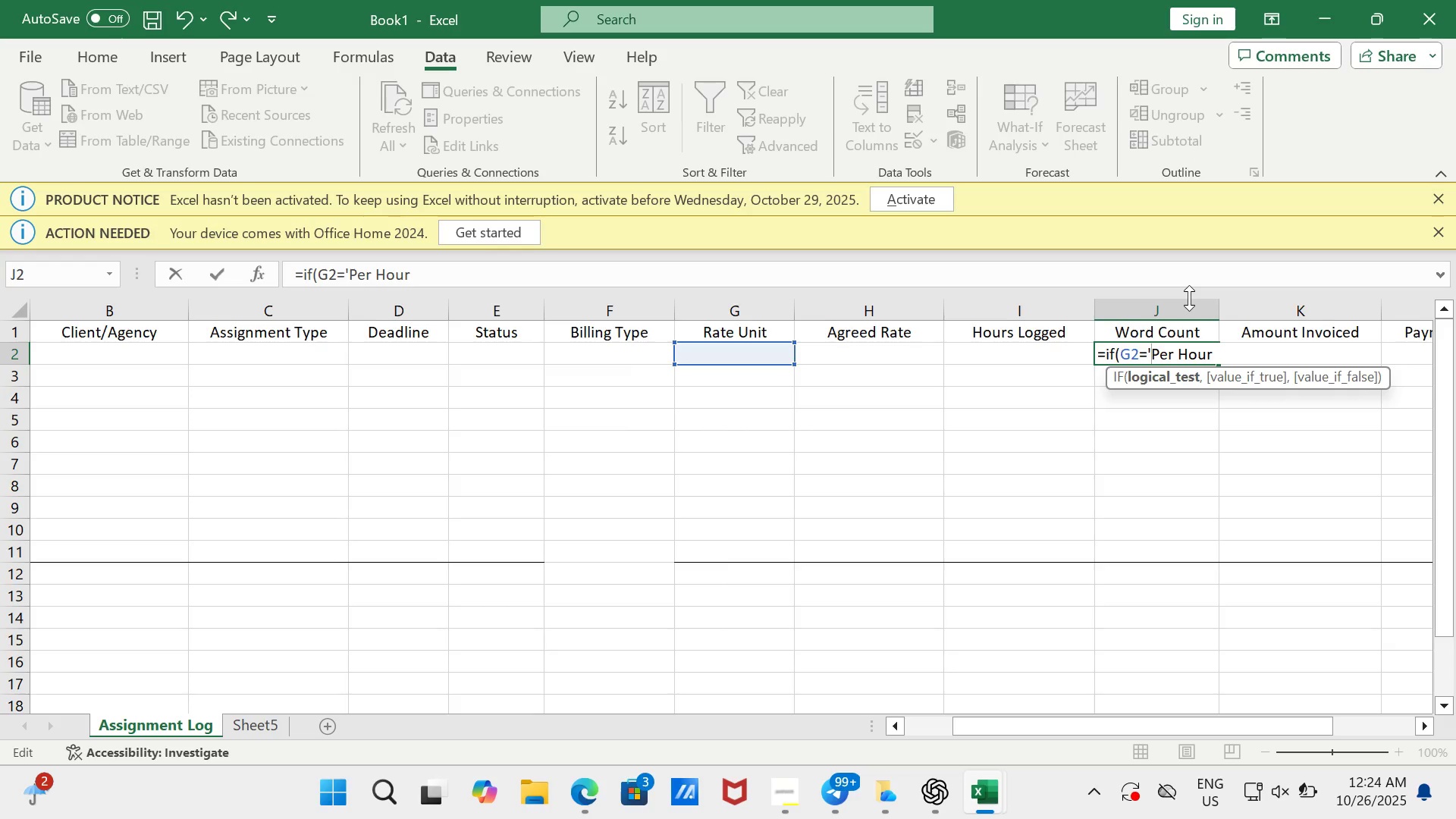 
key(Backspace)
 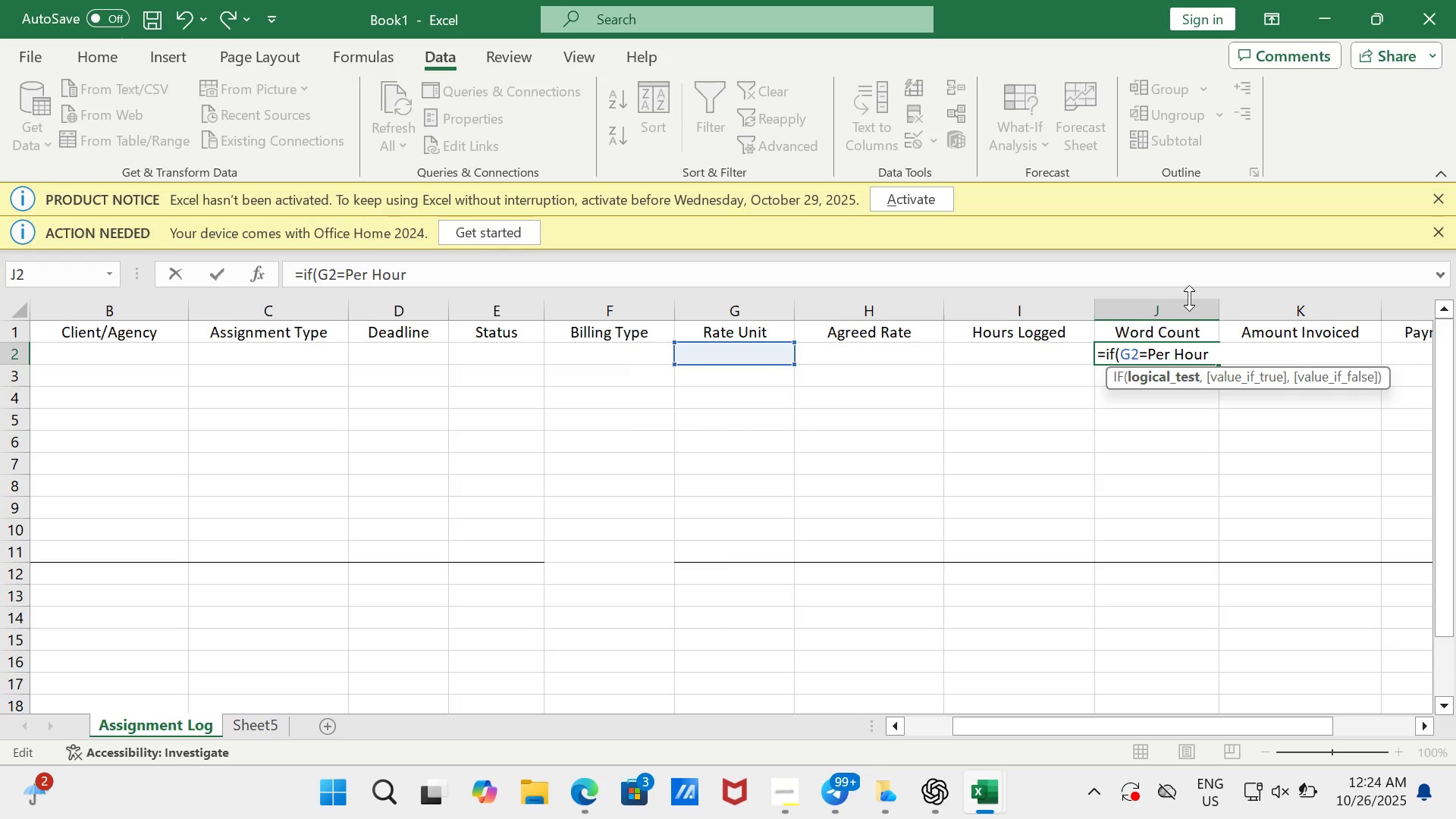 
hold_key(key=Enter, duration=0.55)
 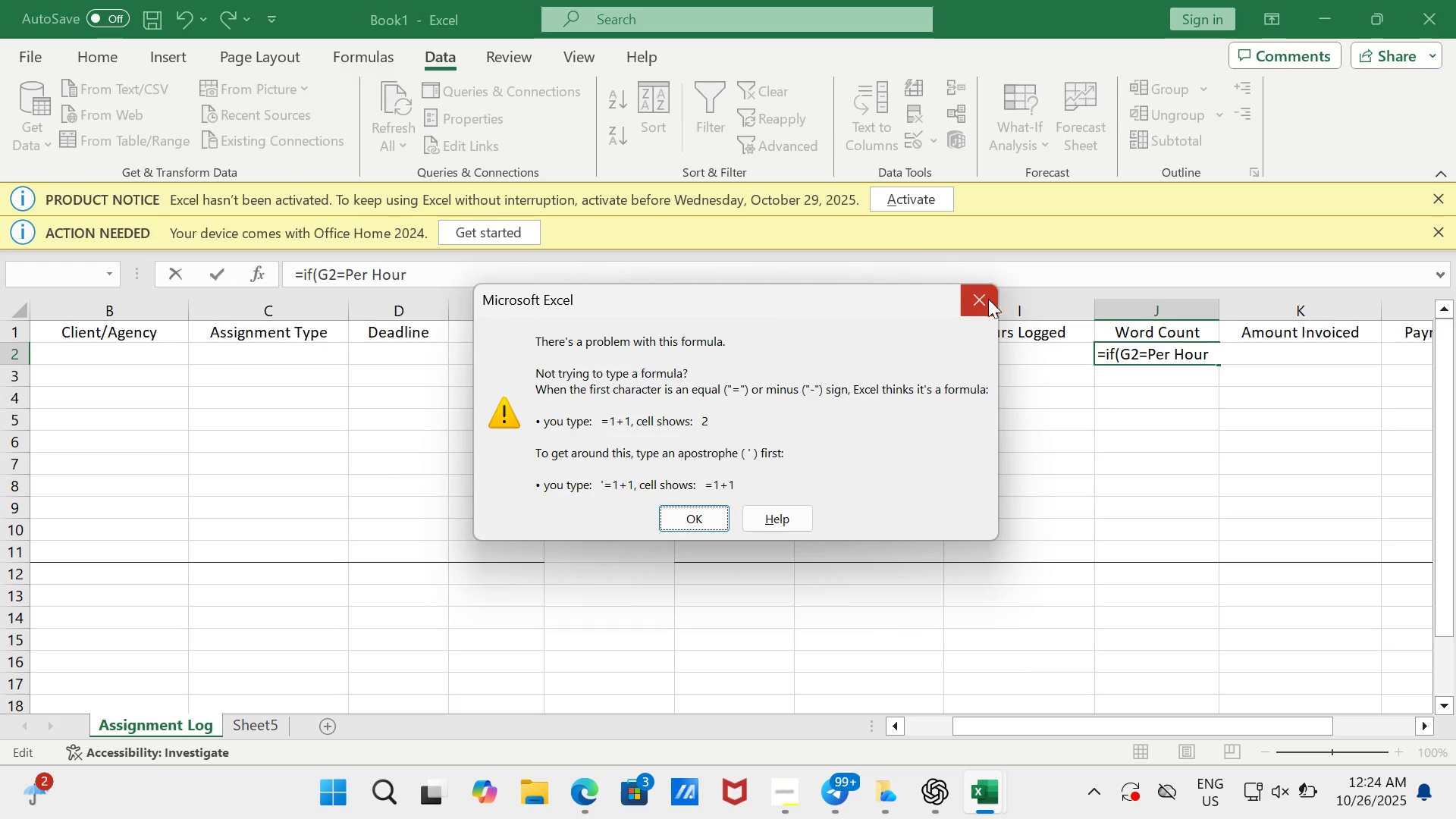 
left_click([974, 304])
 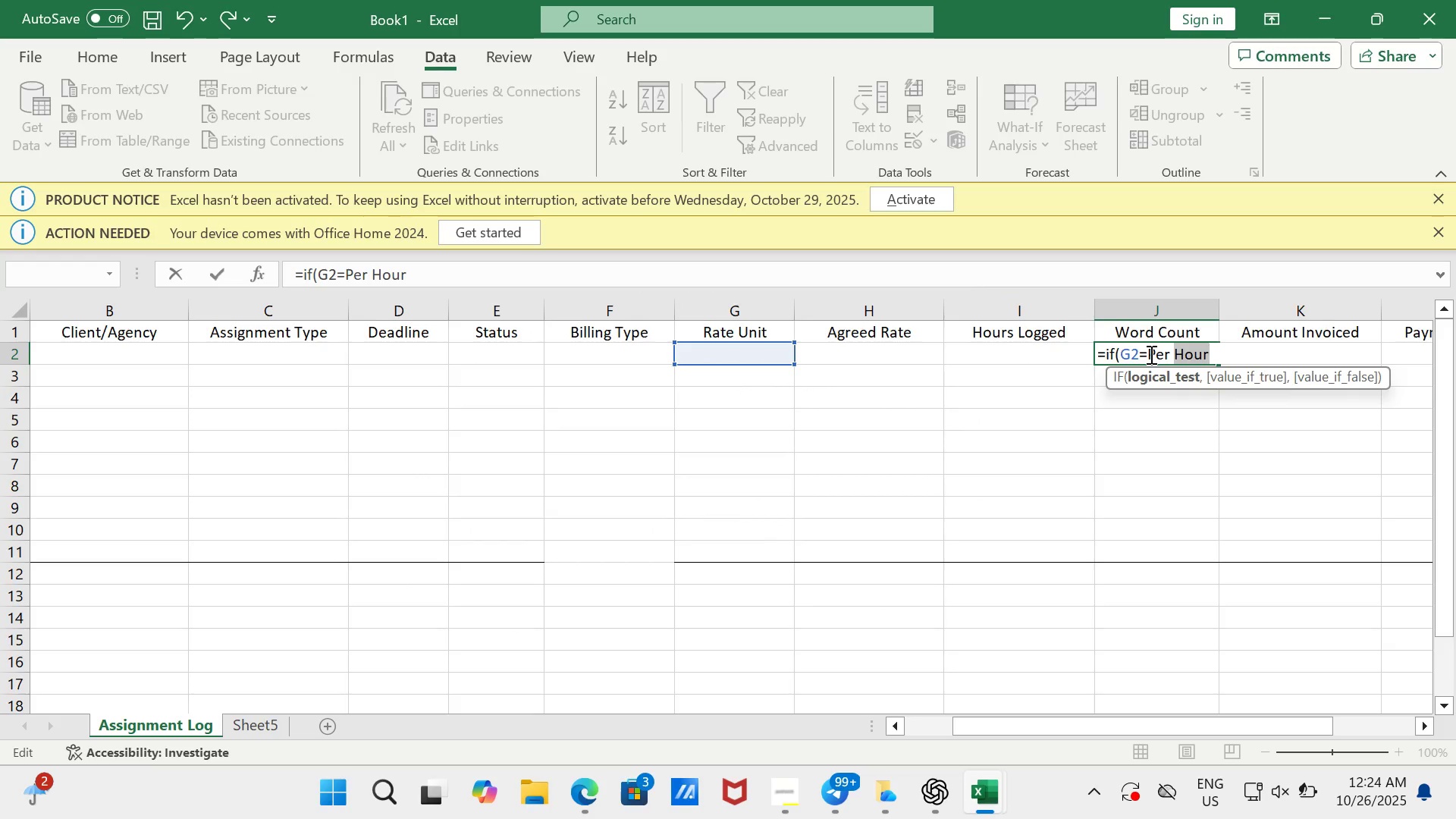 
left_click([1150, 354])
 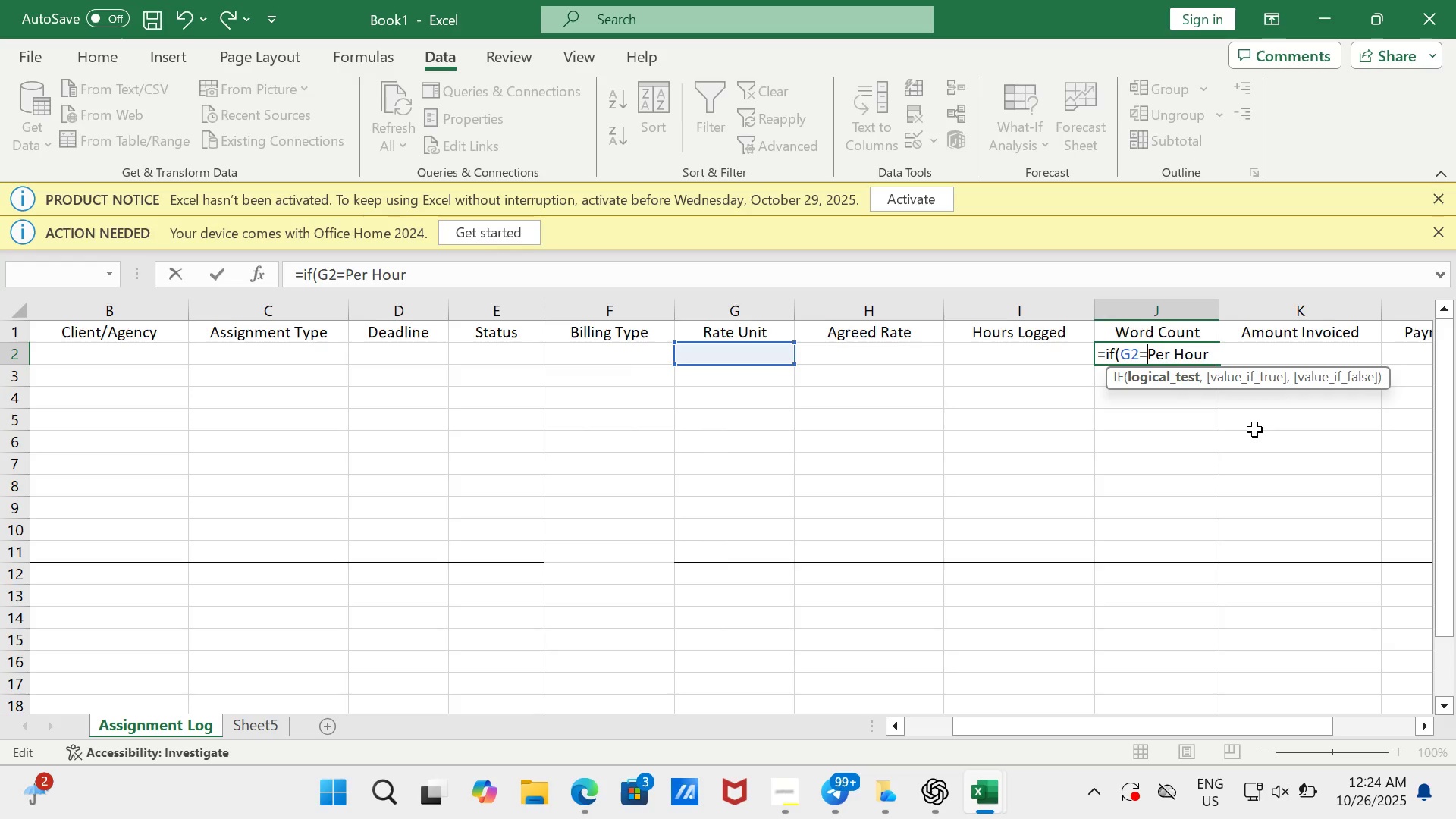 
key(Shift+Quote)
 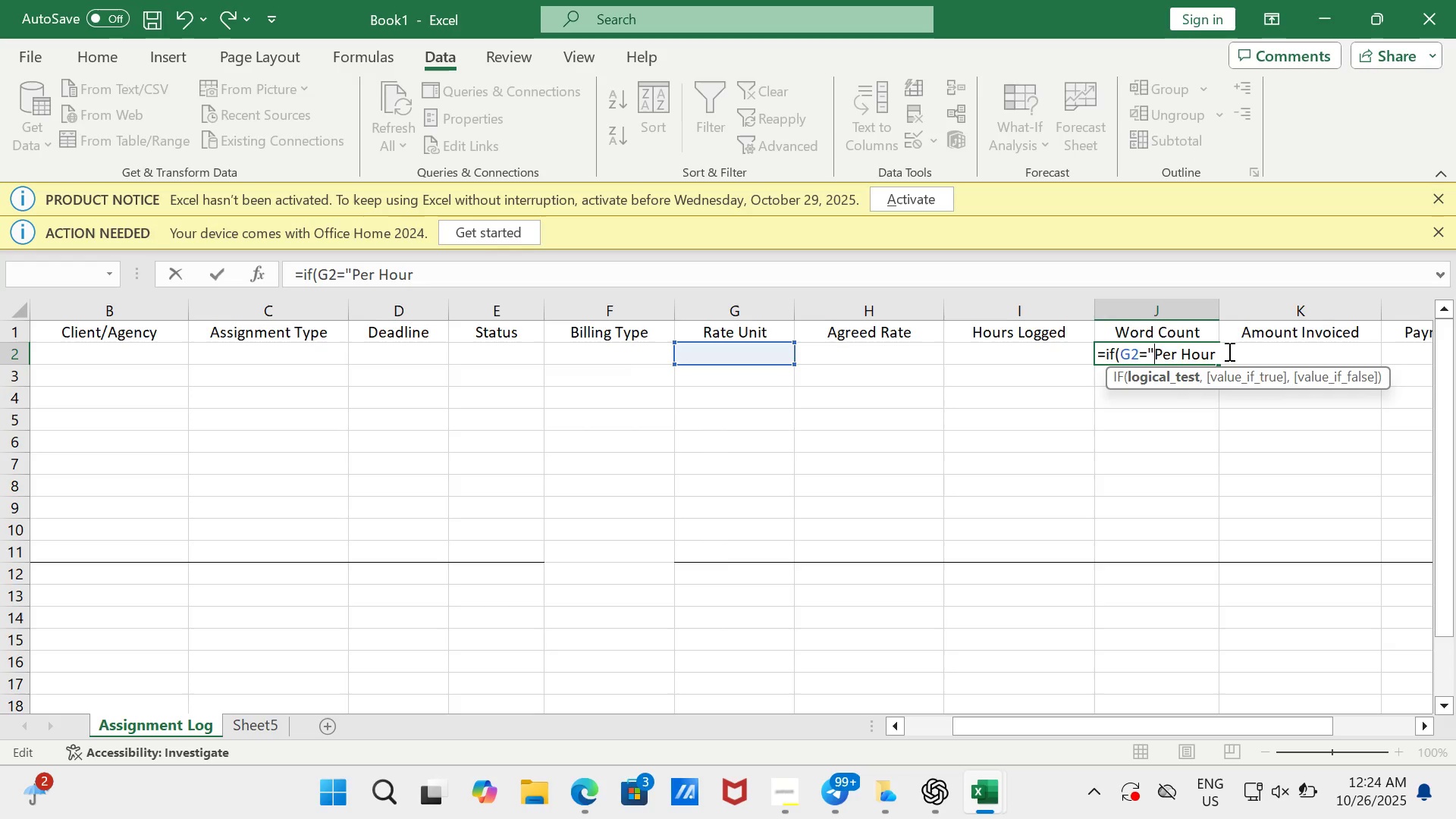 
left_click([1228, 351])
 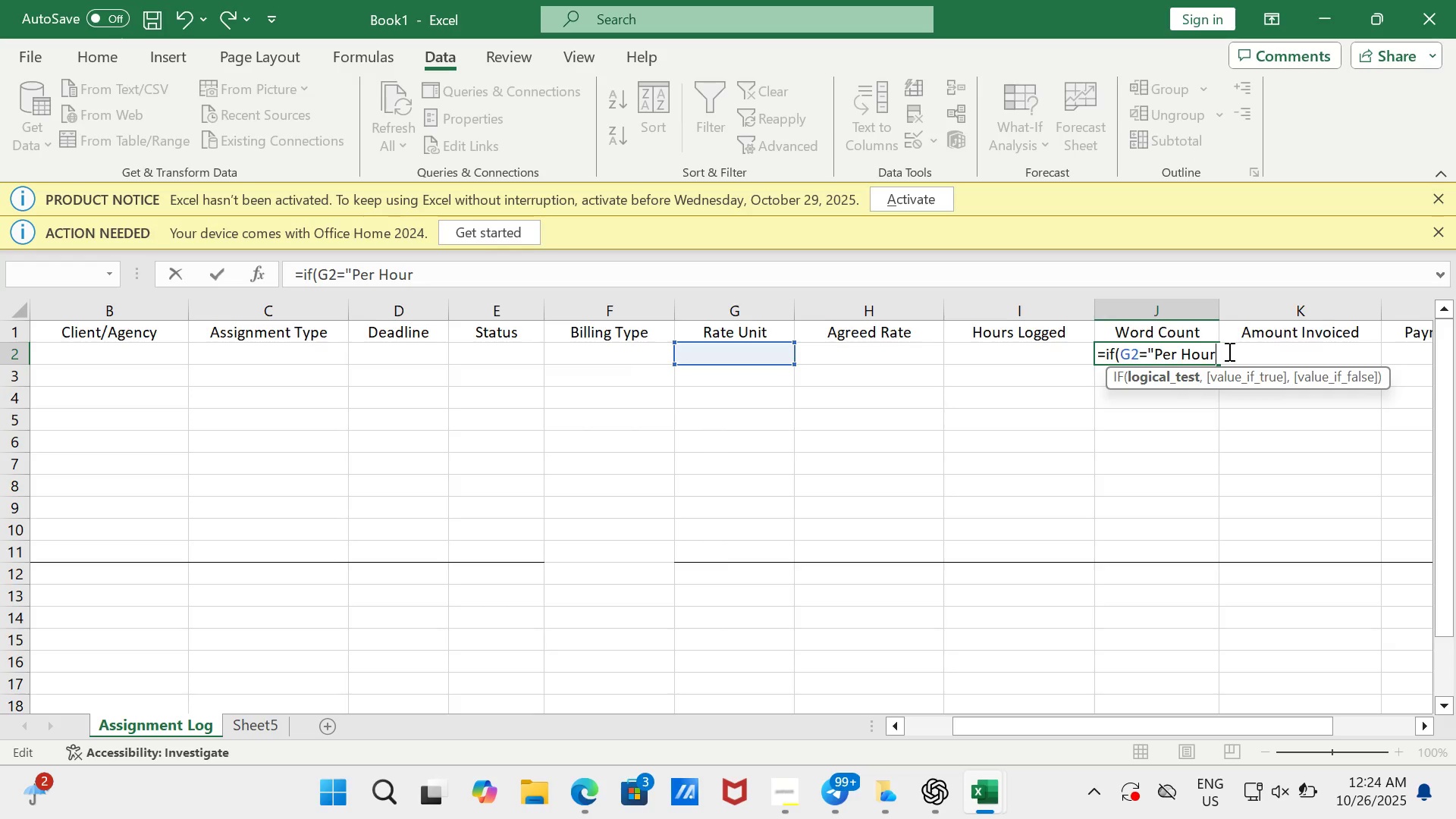 
key(Shift+ShiftRight)
 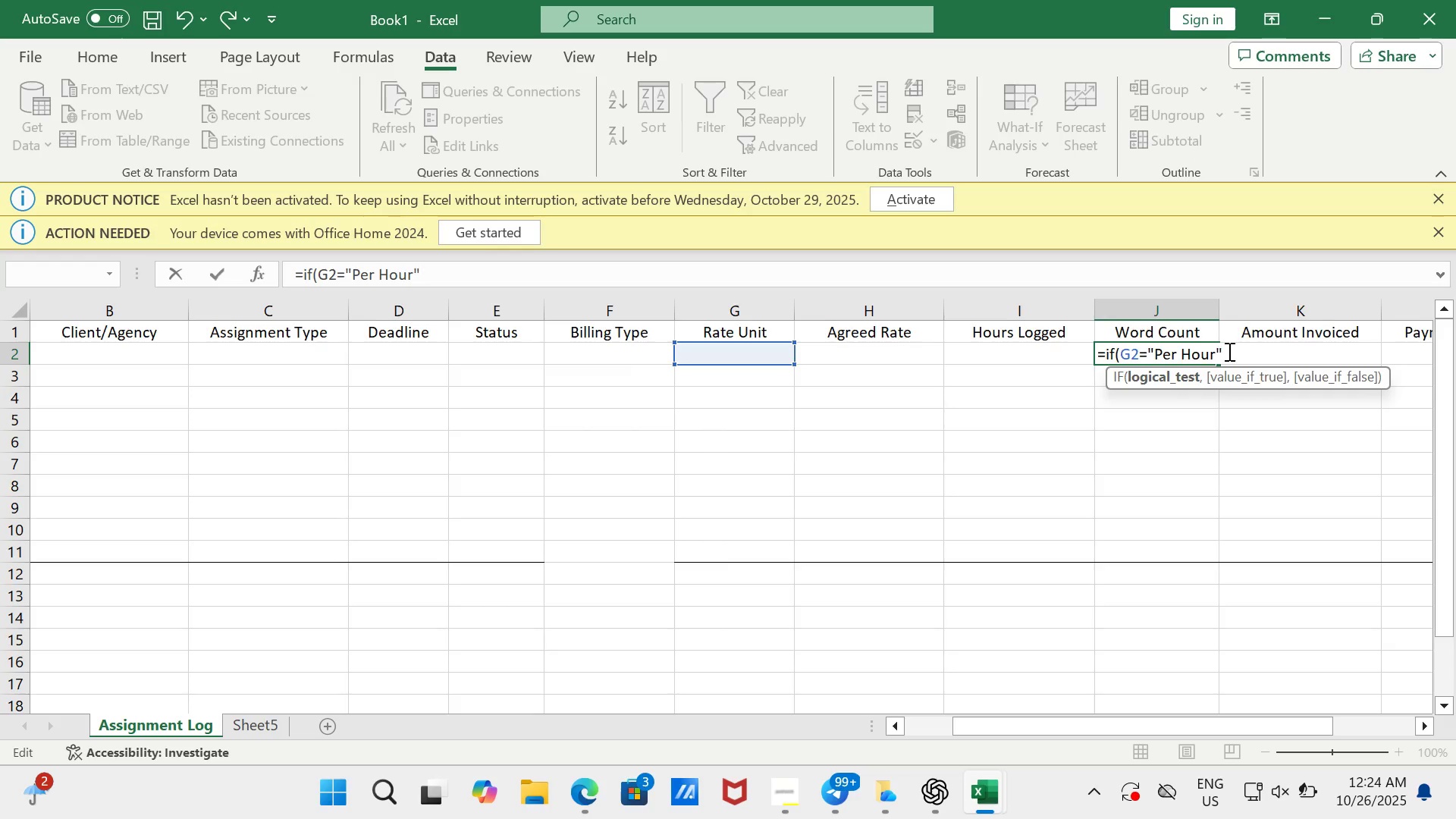 
key(Shift+Quote)
 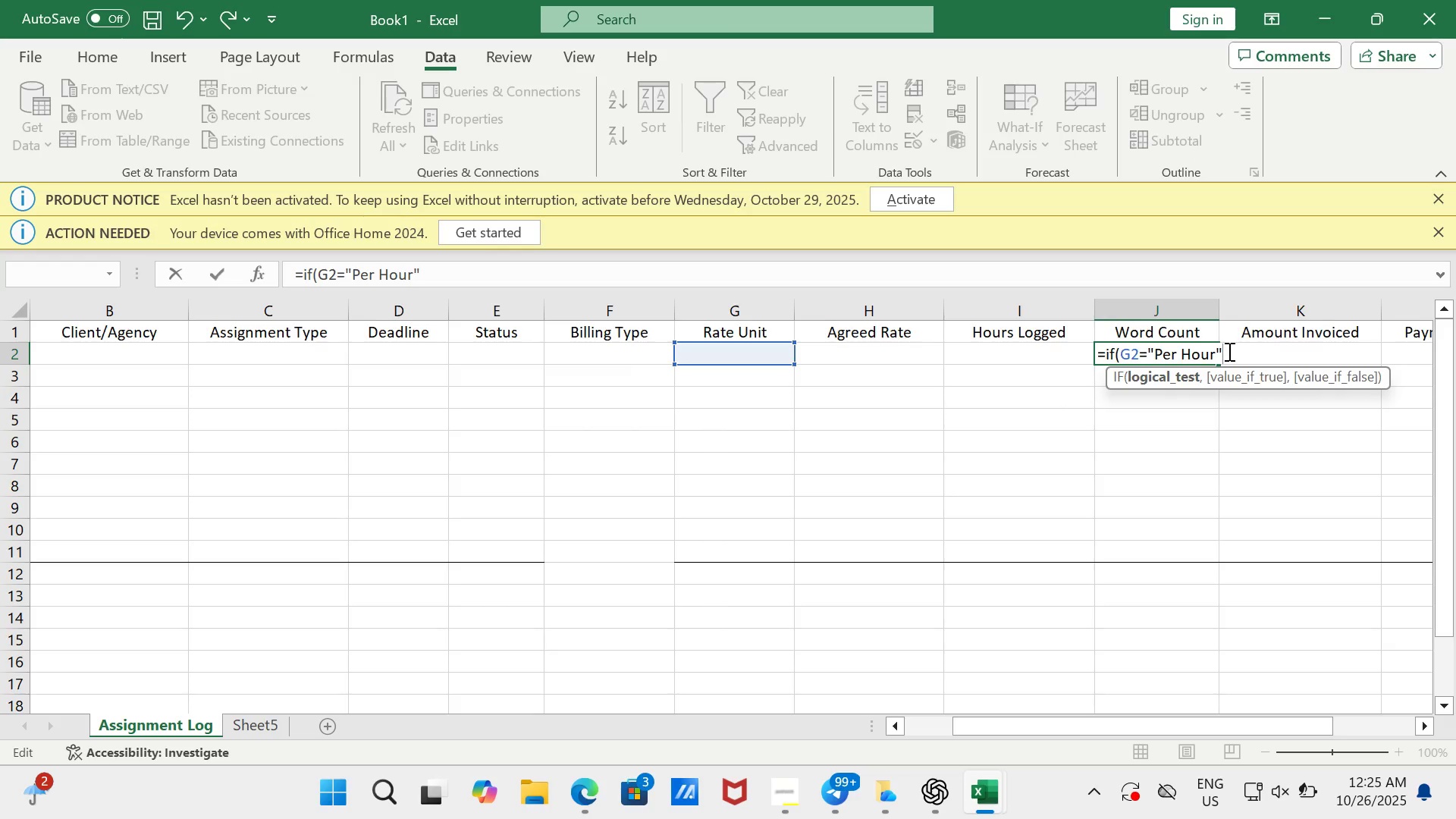 
wait(7.17)
 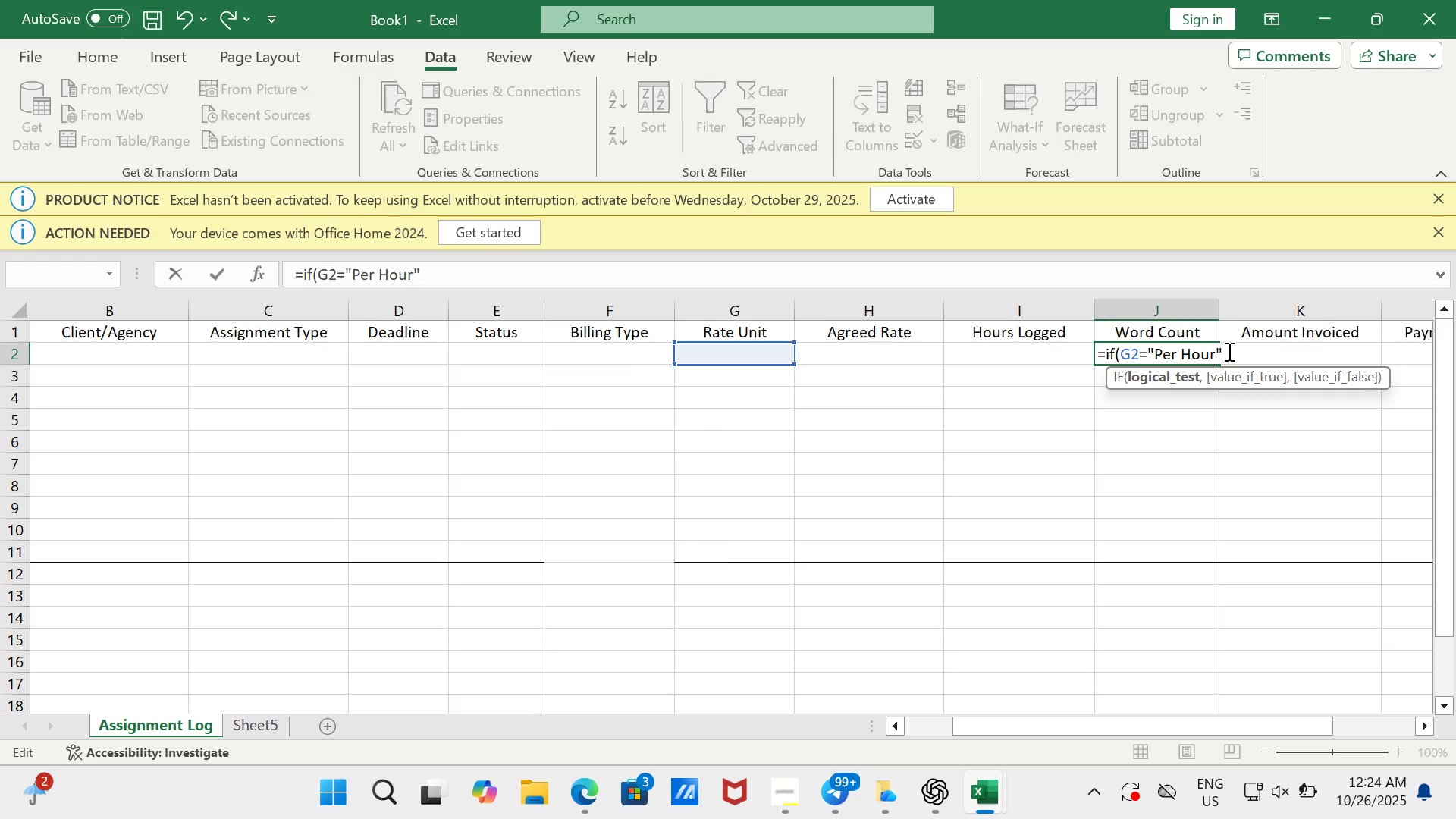 
key(Comma)
 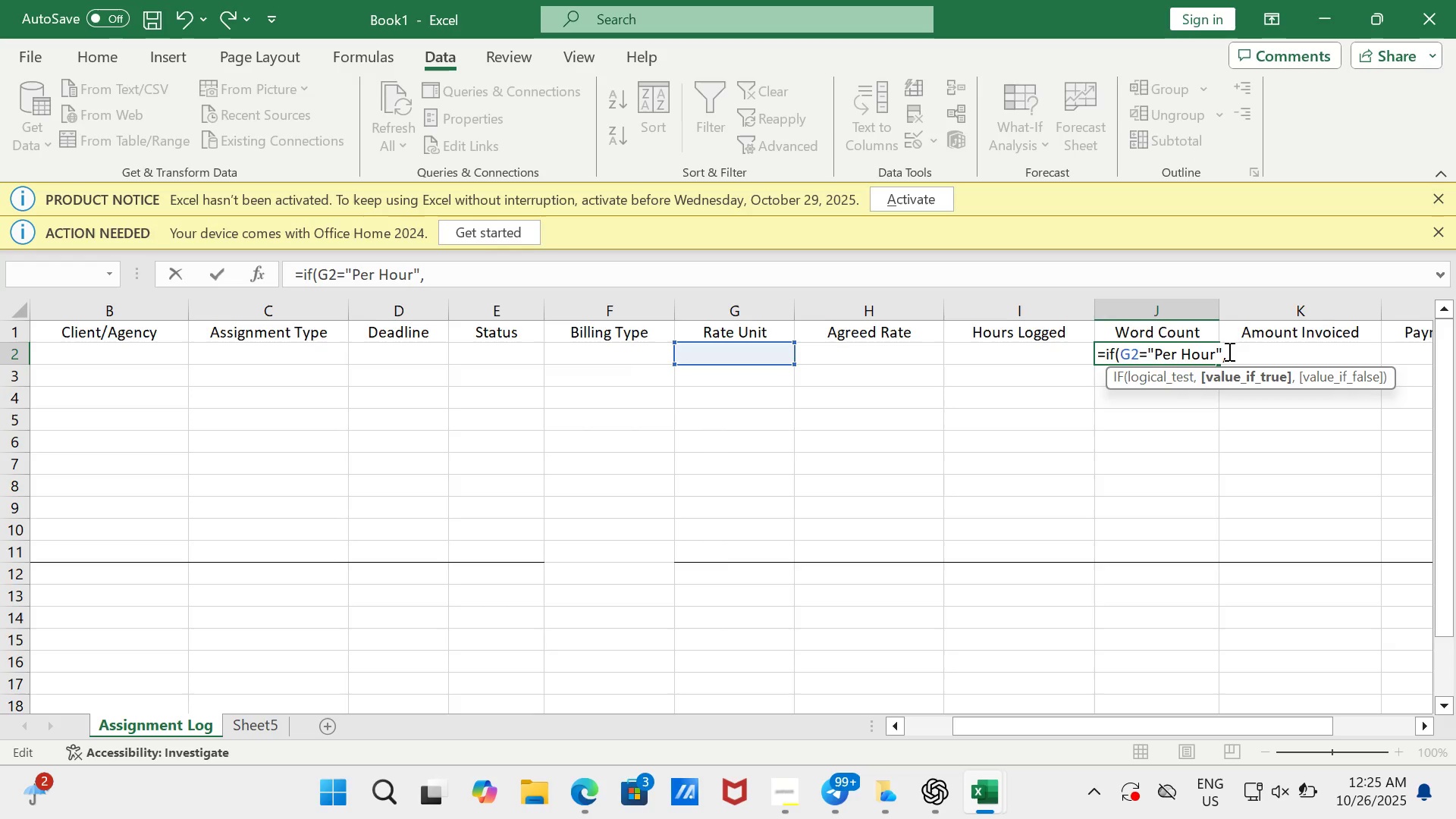 
wait(19.7)
 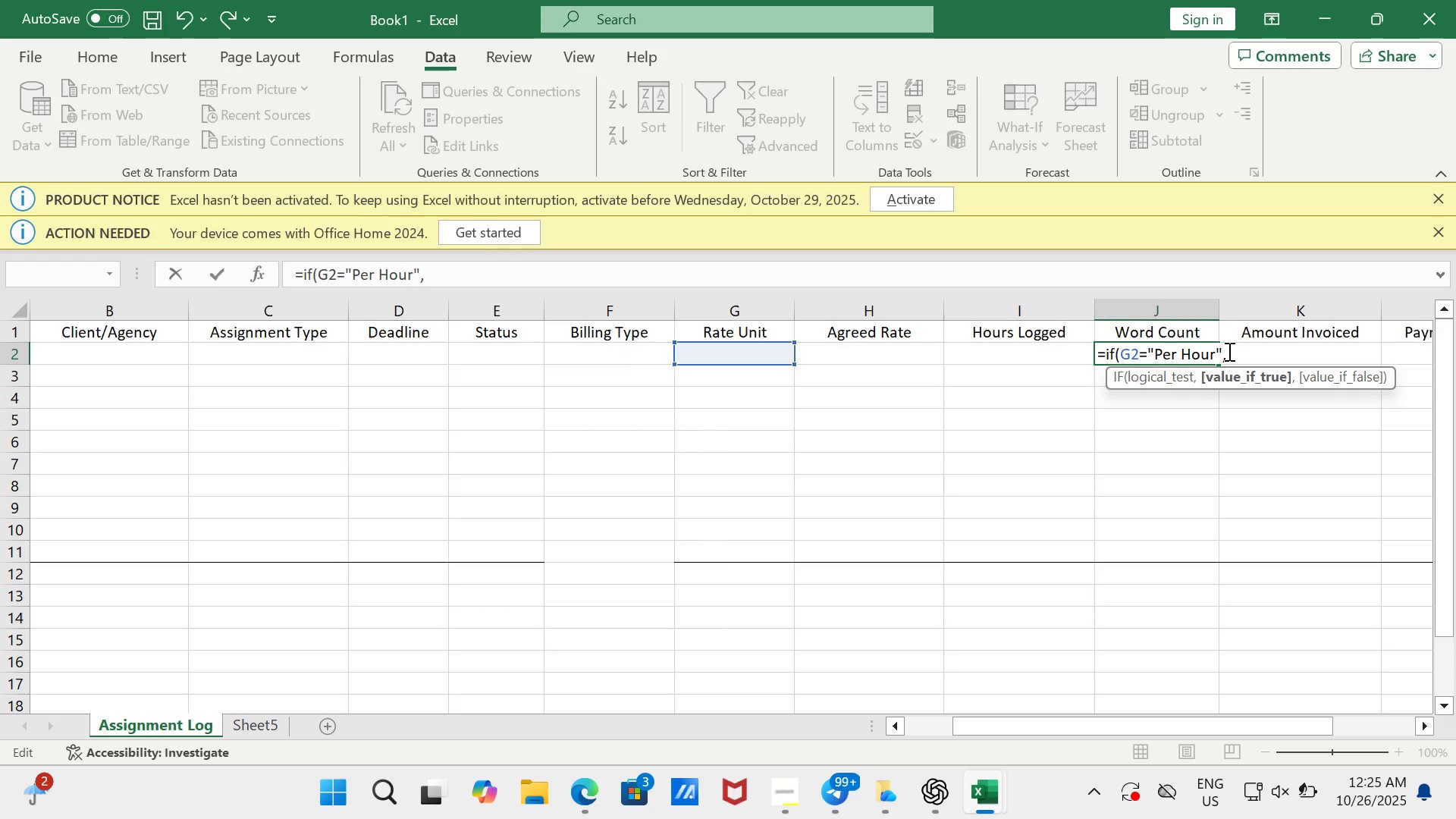 
left_click([1046, 353])
 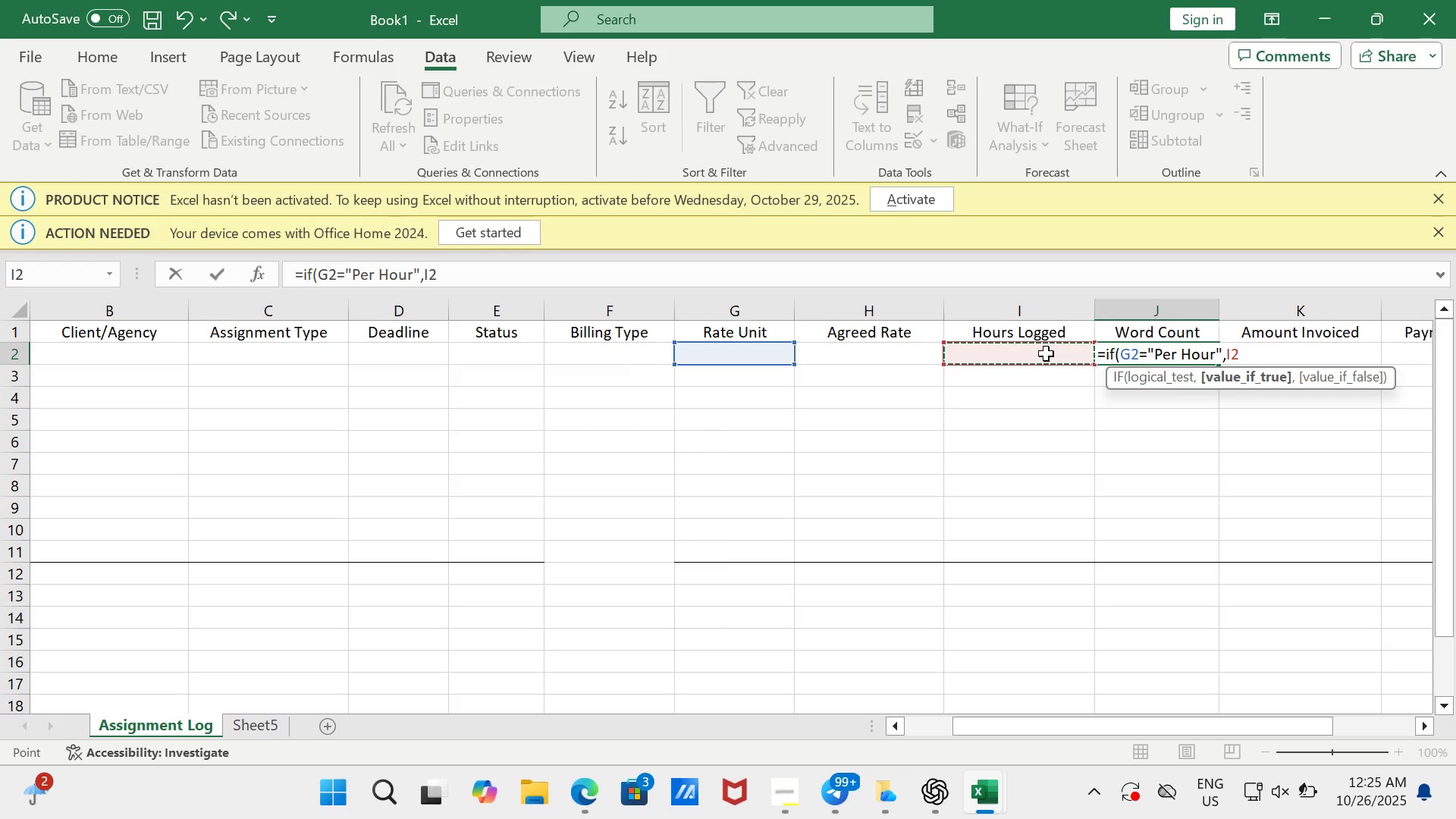 
wait(9.11)
 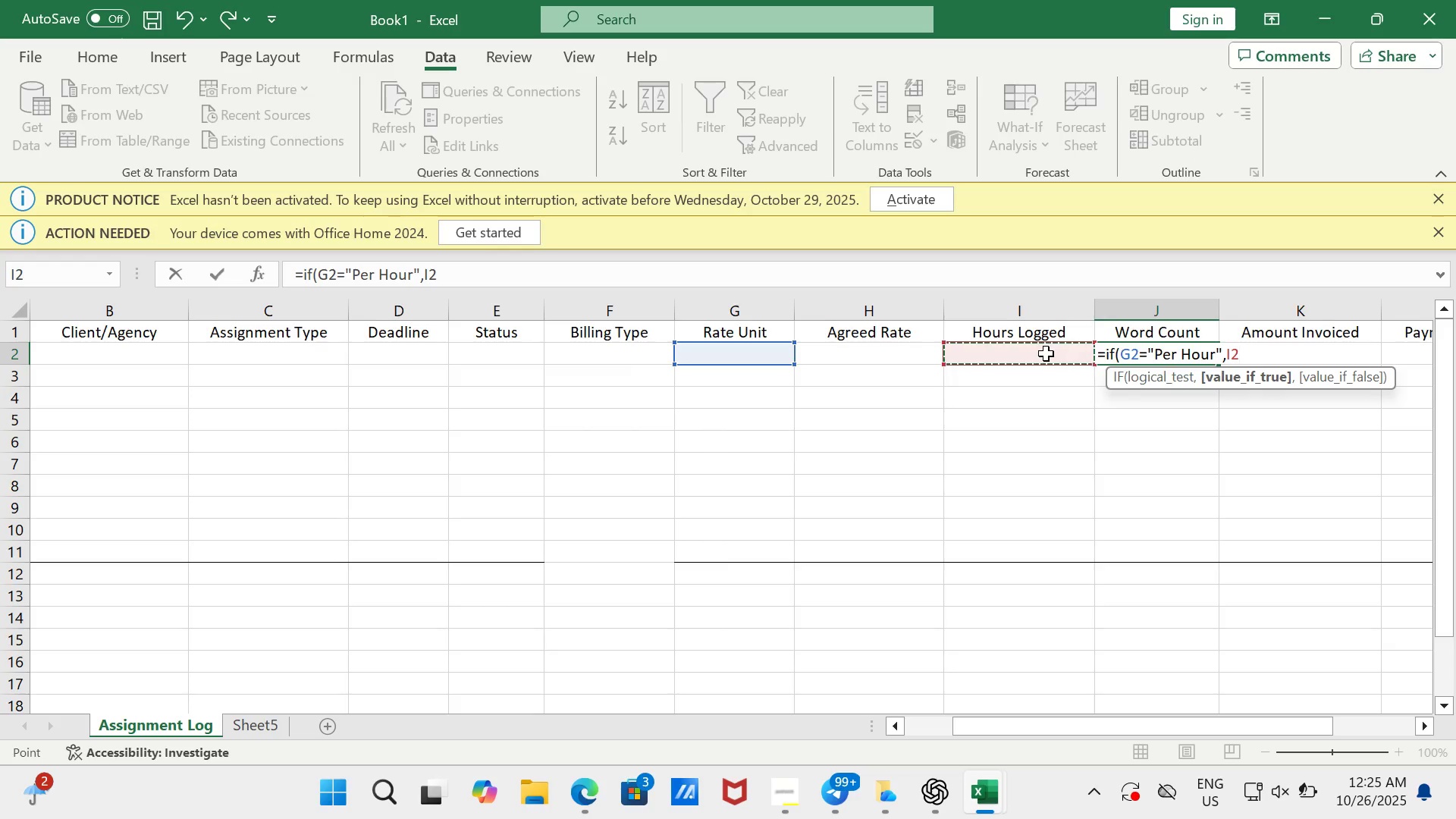 
key(Shift+8)
 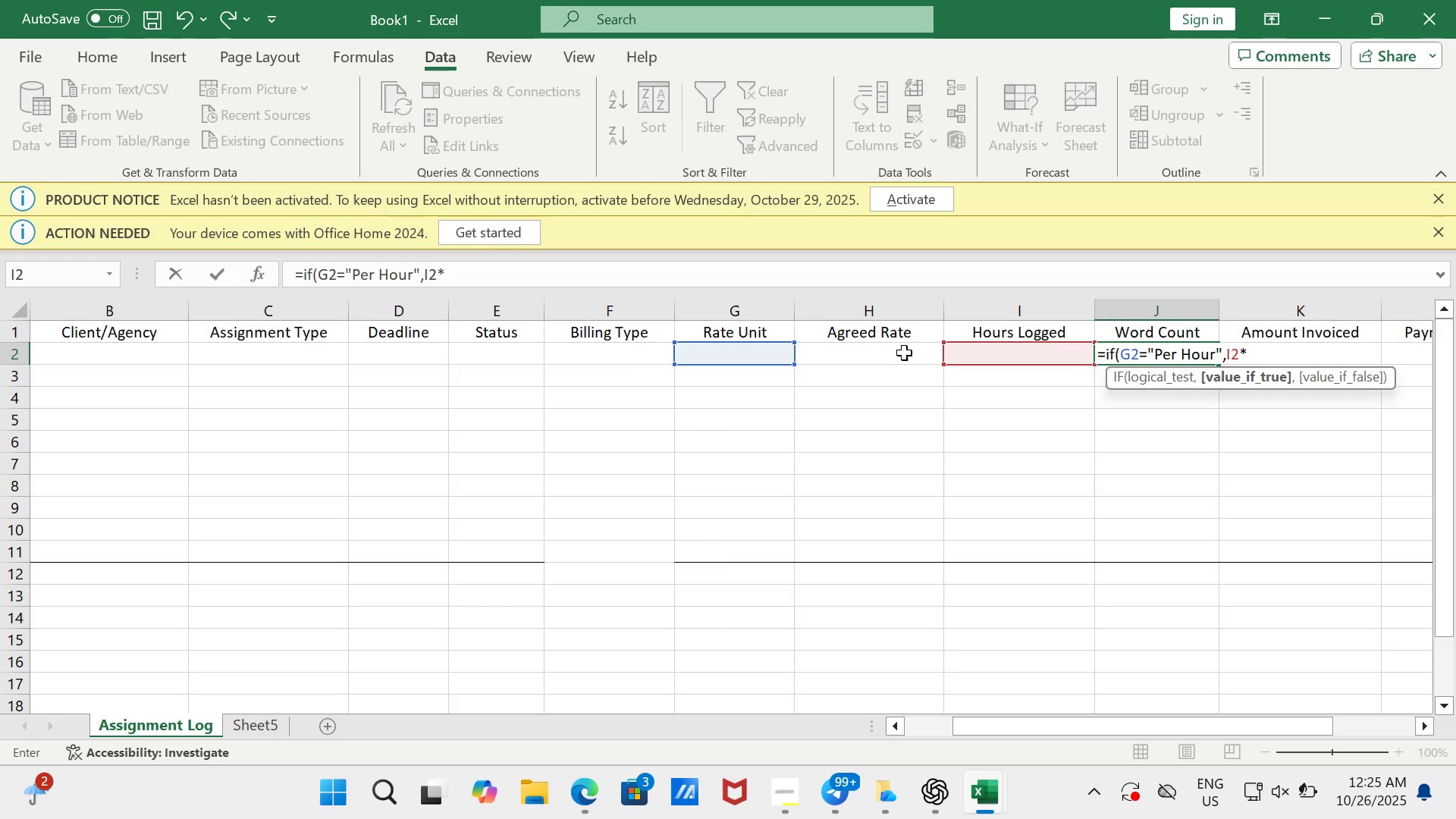 
wait(5.94)
 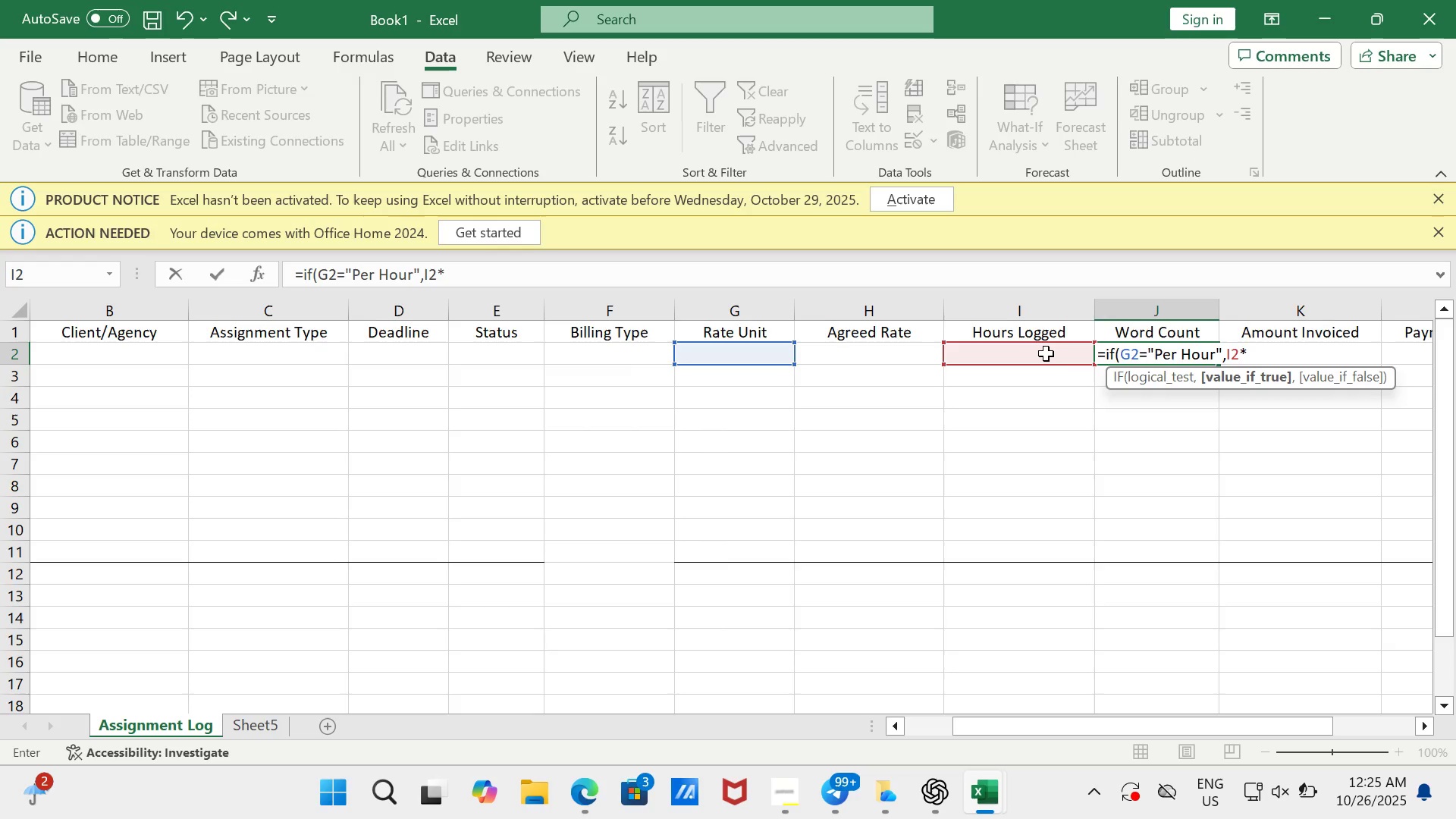 
left_click([904, 352])
 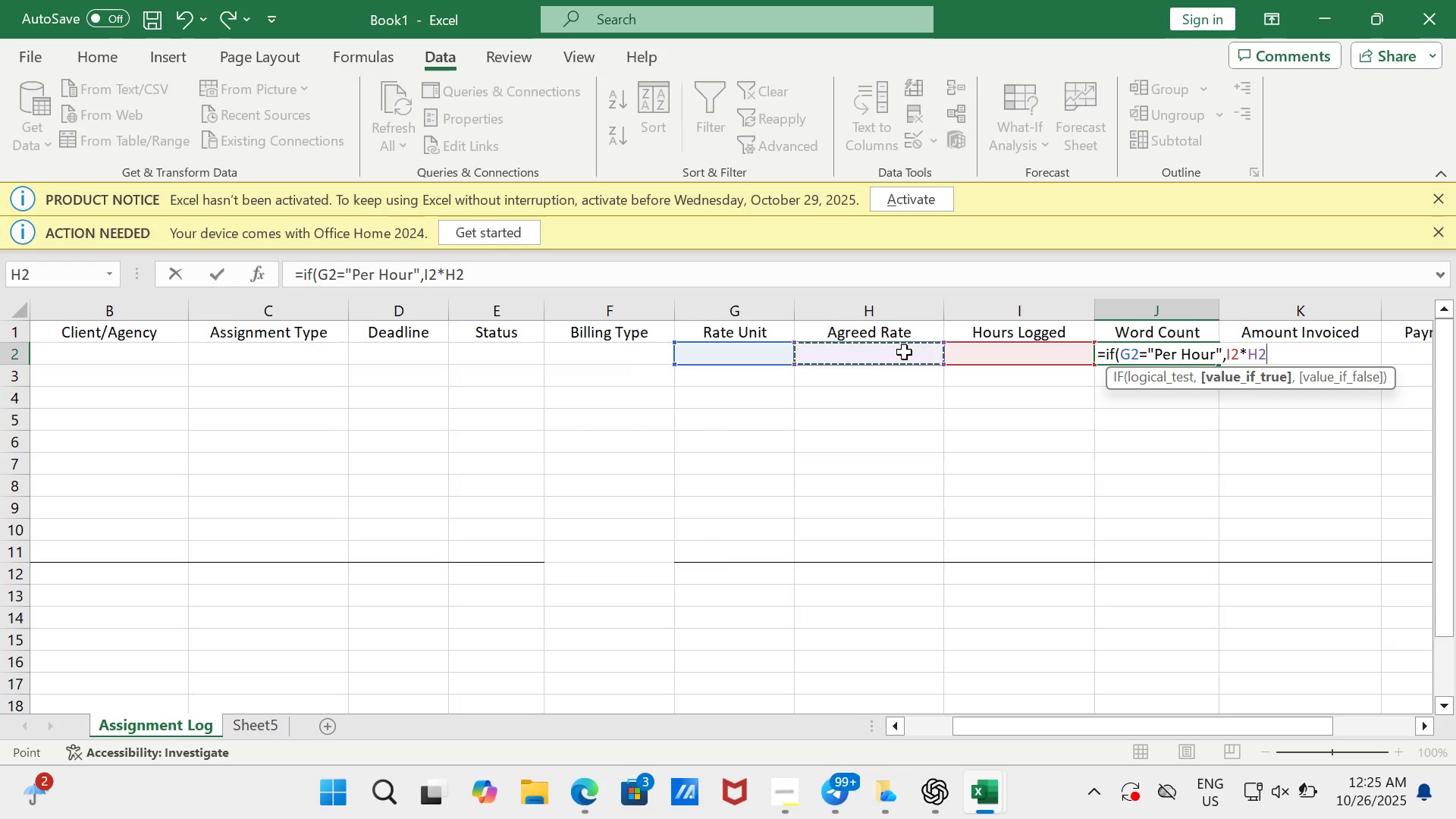 
wait(8.58)
 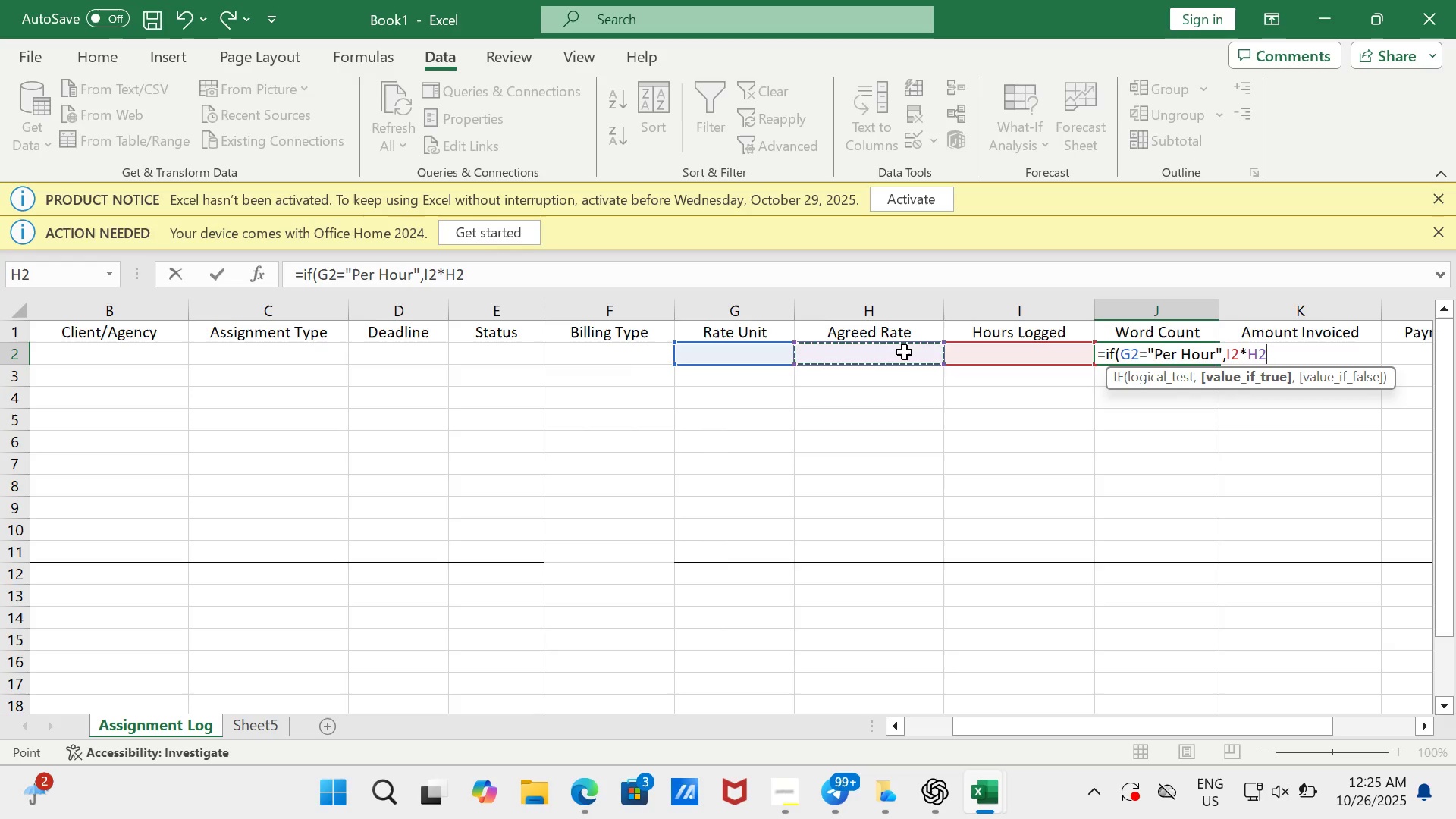 
type(,if)
 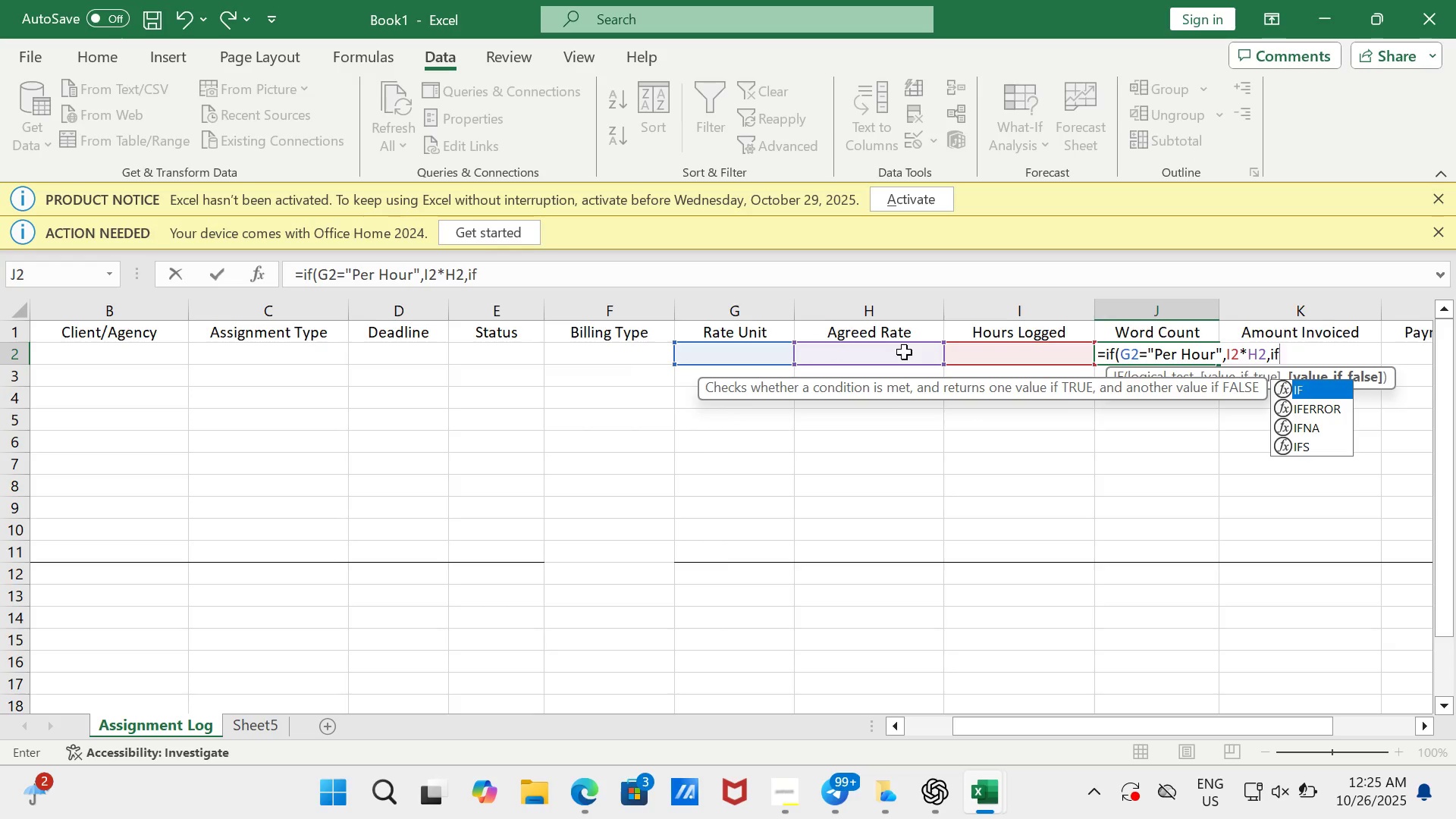 
key(Shift+9)
 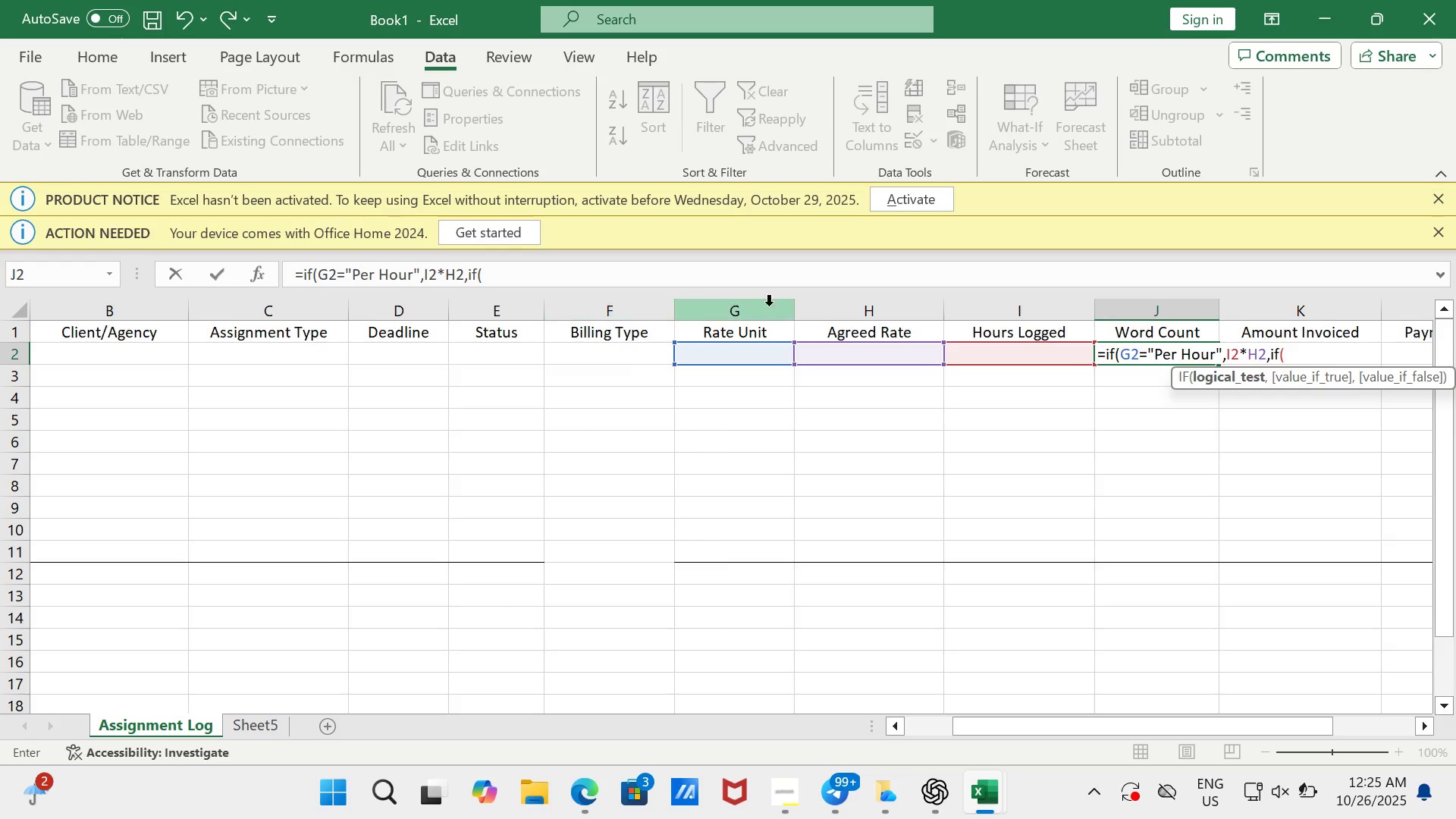 
wait(9.44)
 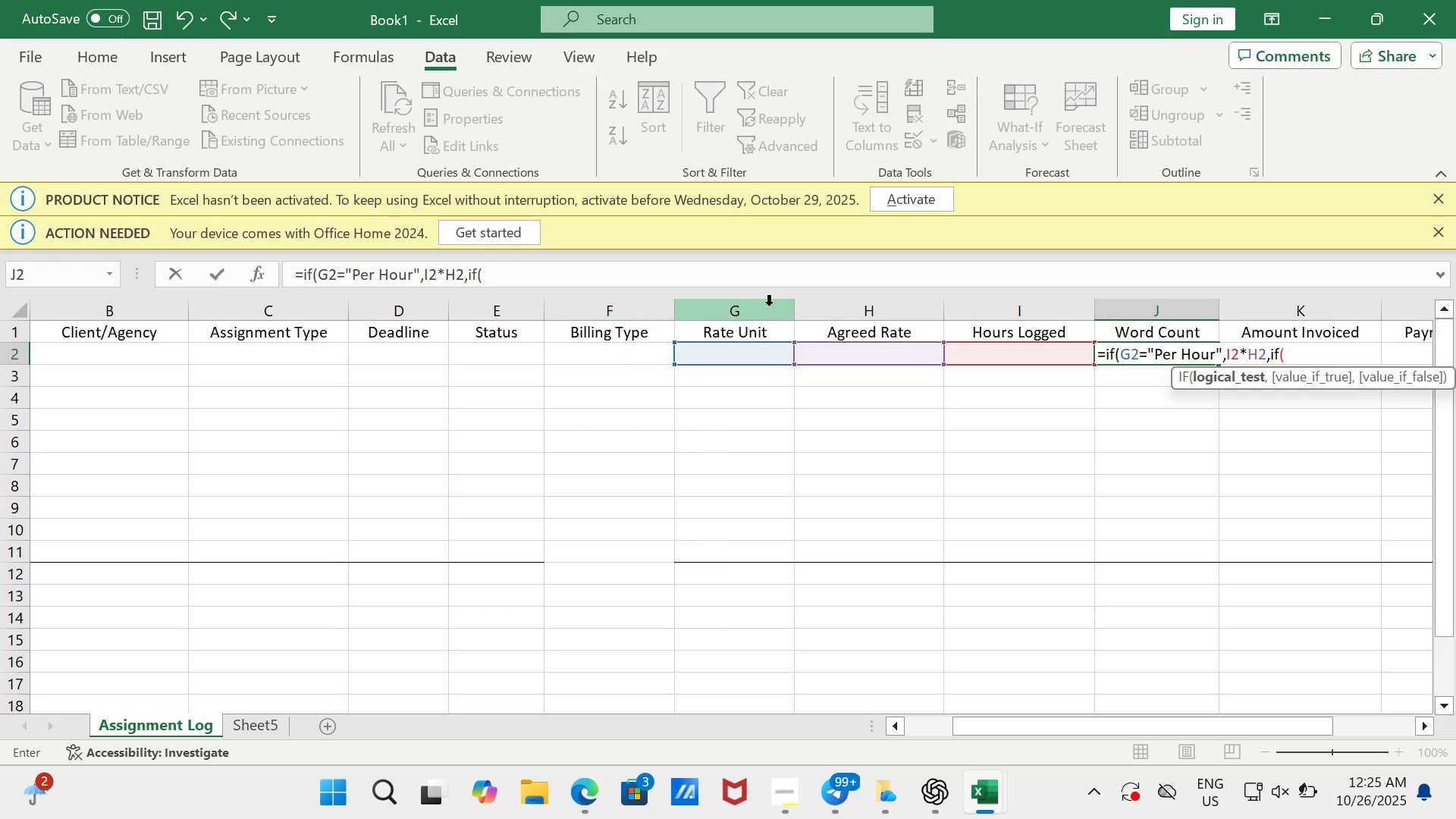 
left_click([777, 355])
 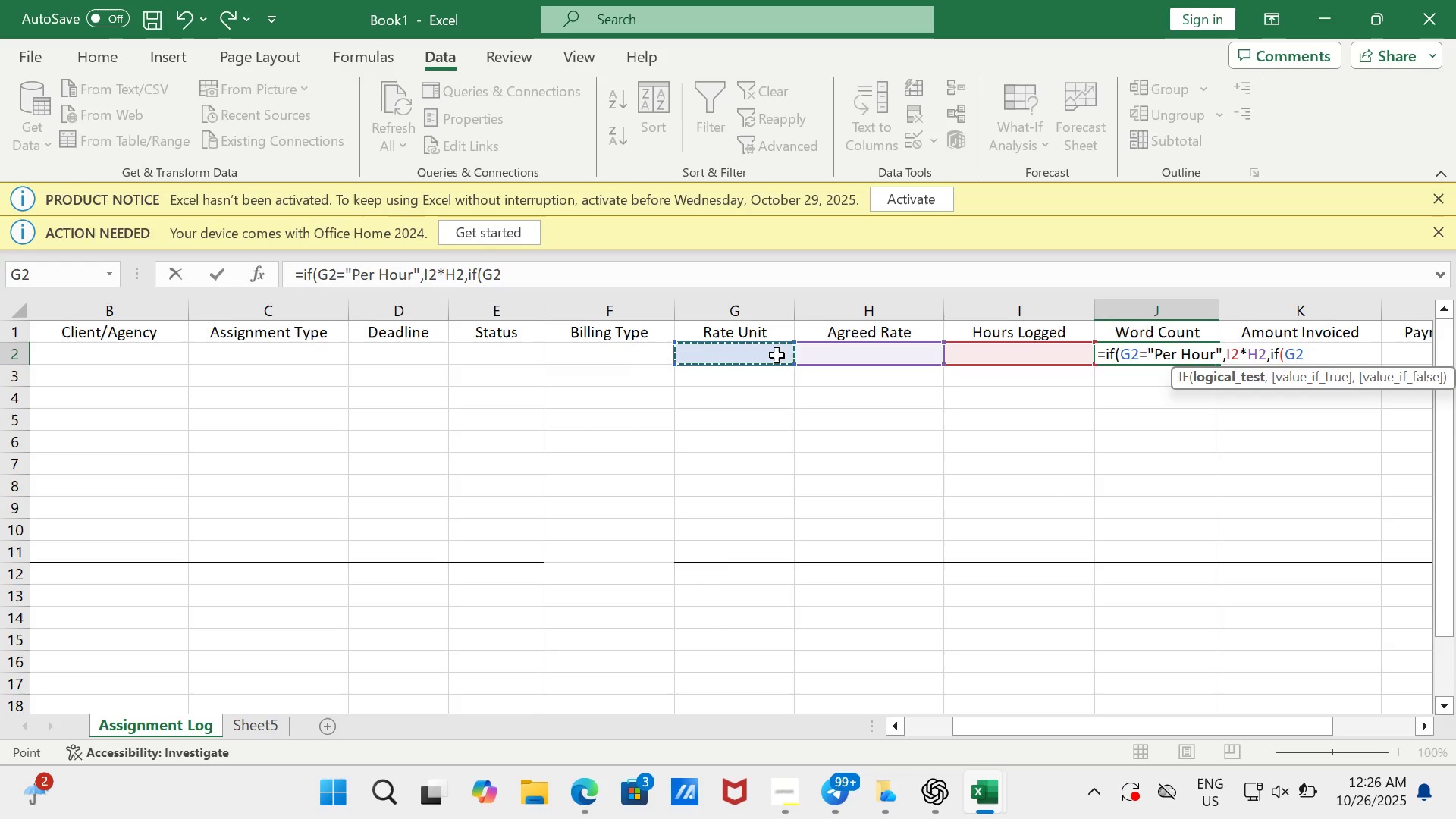 
key(Equal)
 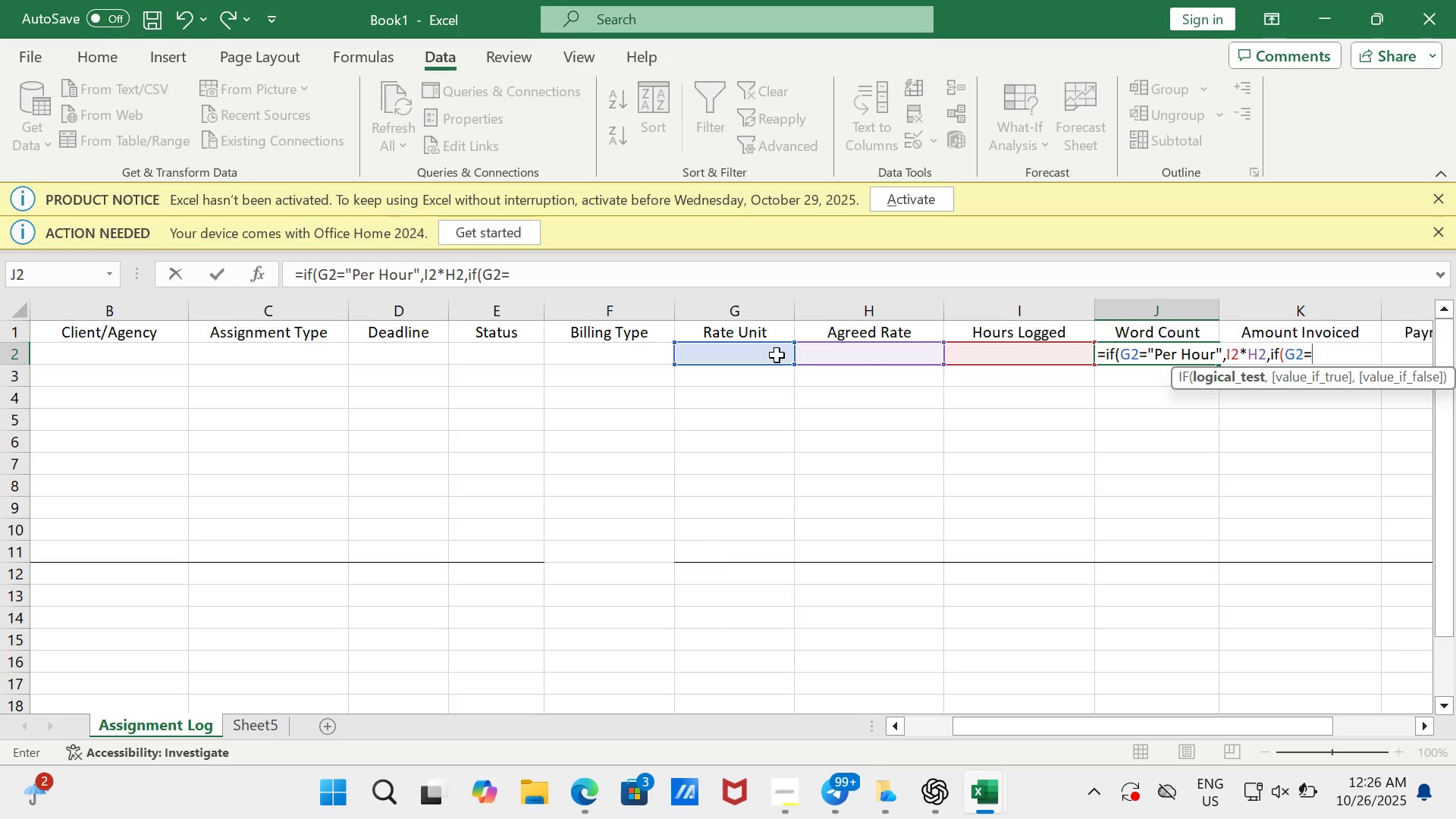 
type("Per E)
key(Backspace)
type(Word')
key(Backspace)
type(")
 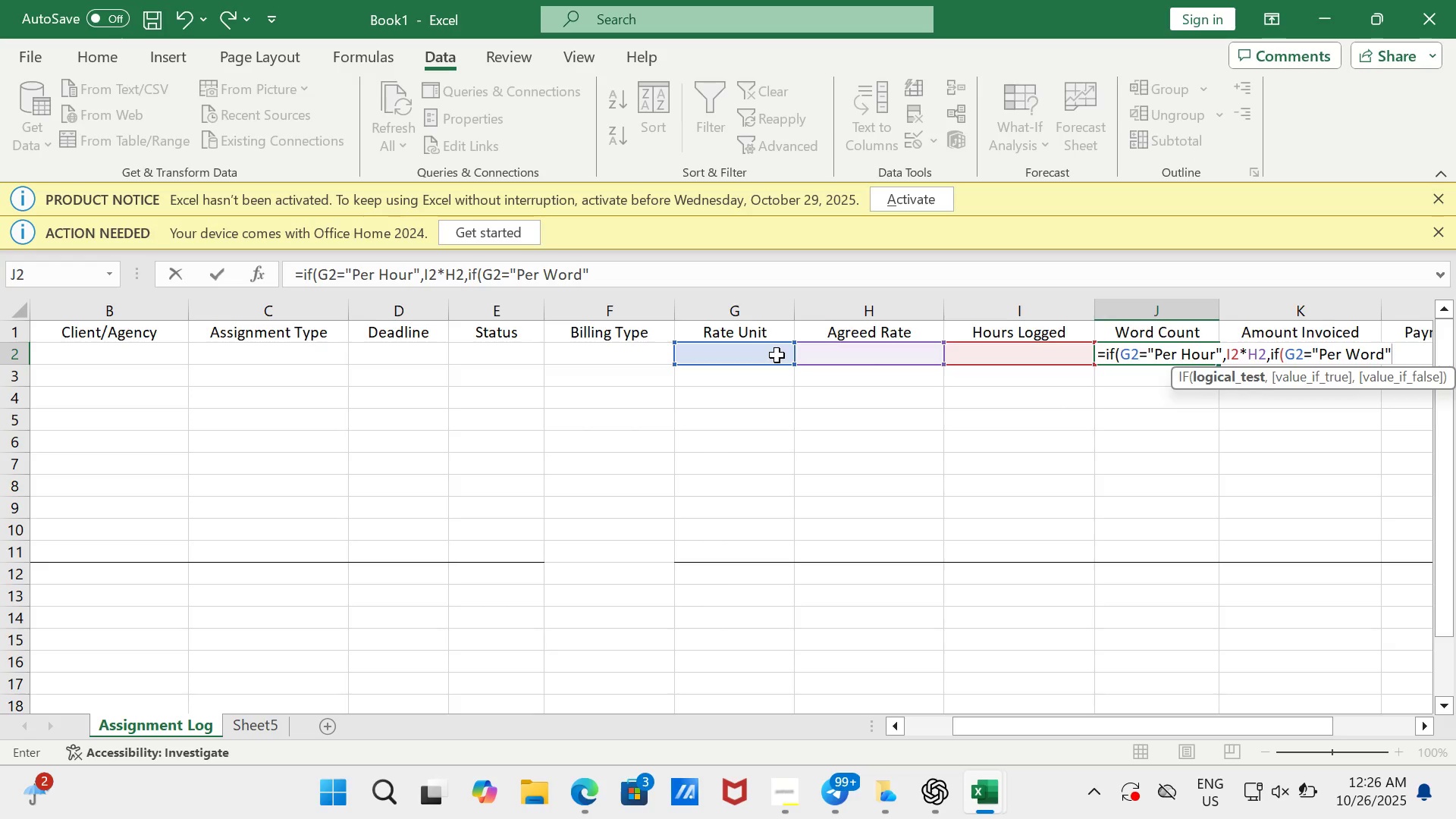 
wait(8.6)
 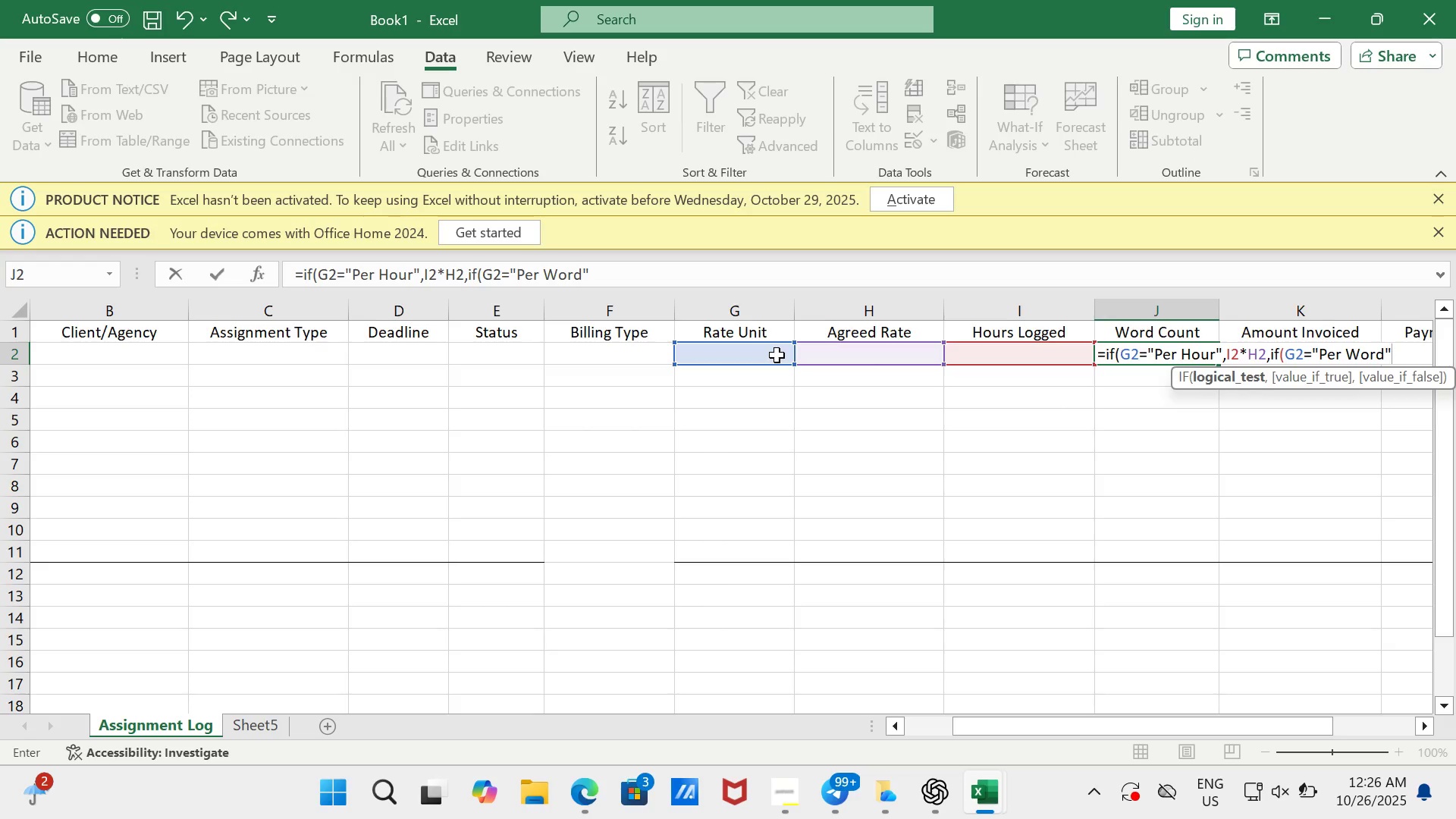 
key(Comma)
 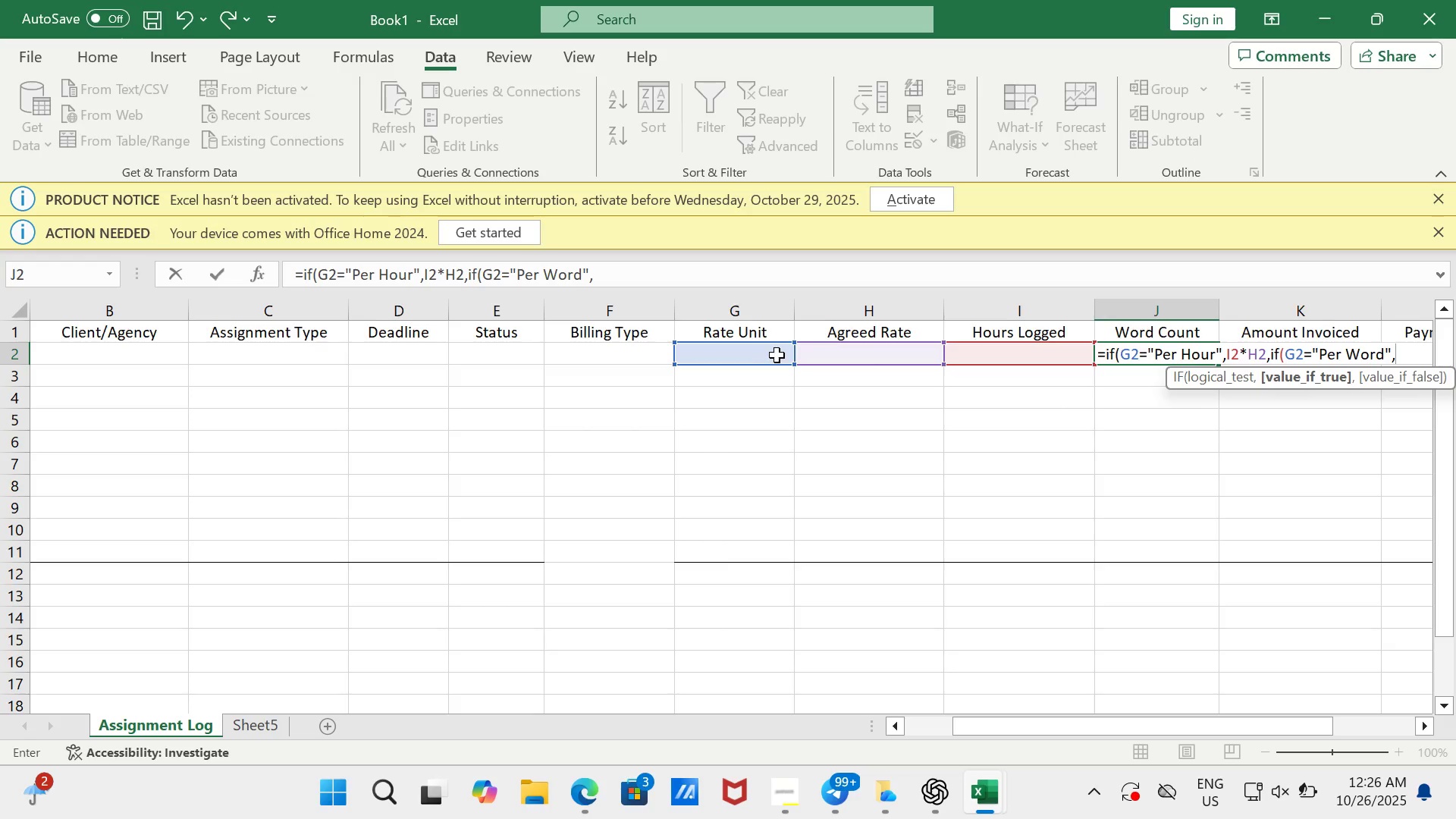 
wait(8.37)
 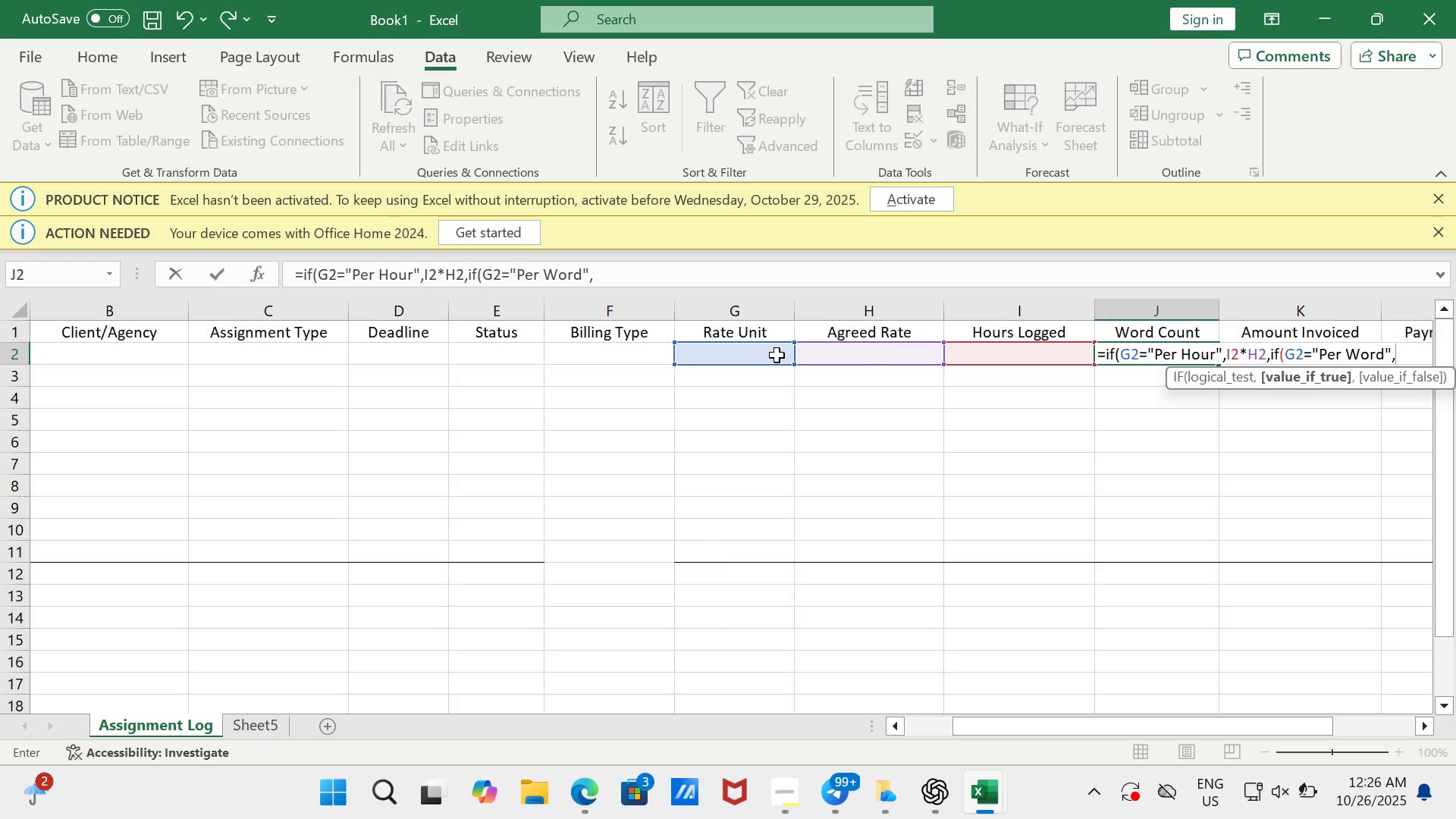 
mouse_move([1161, 351])
 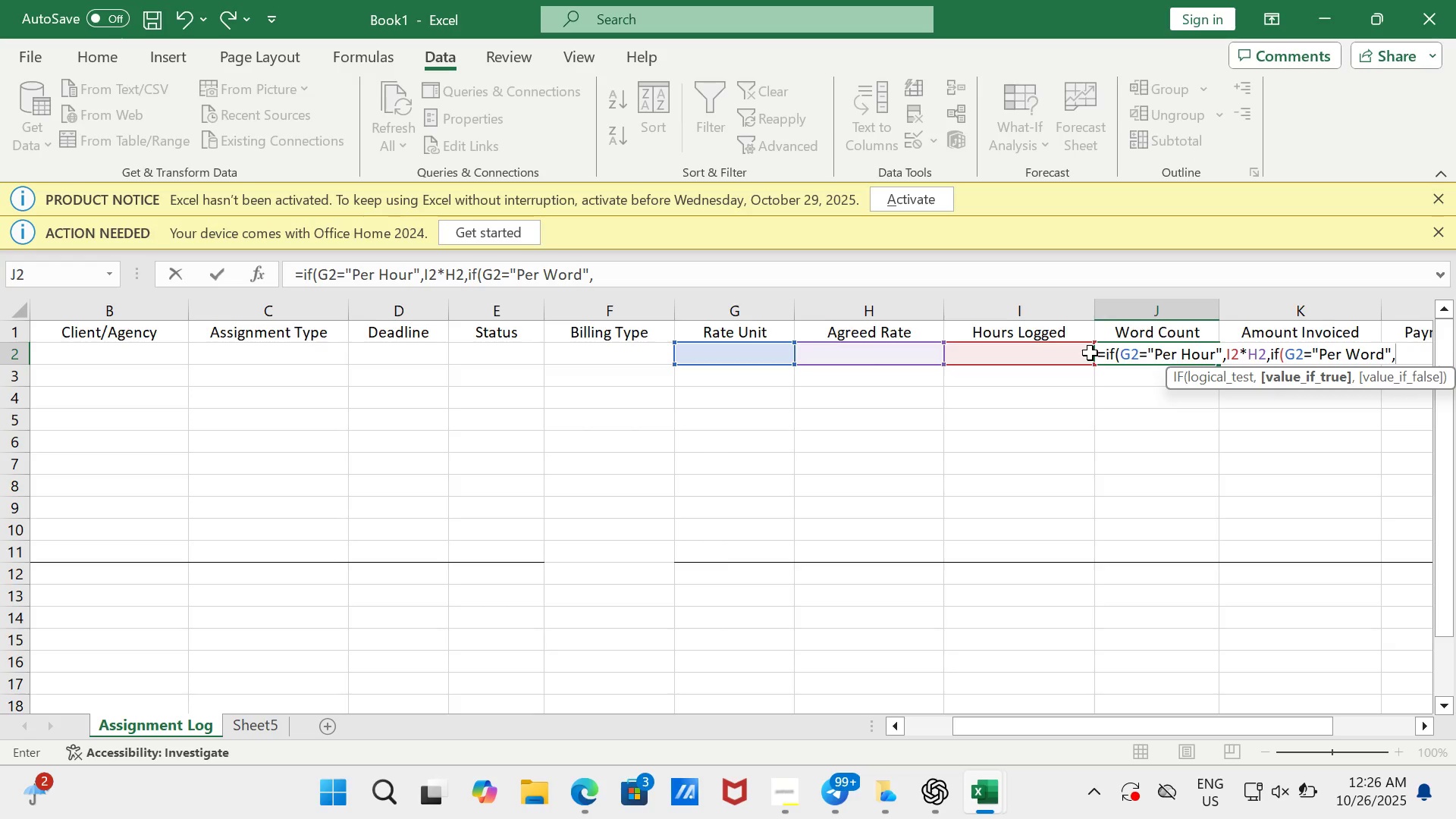 
left_click([1090, 353])
 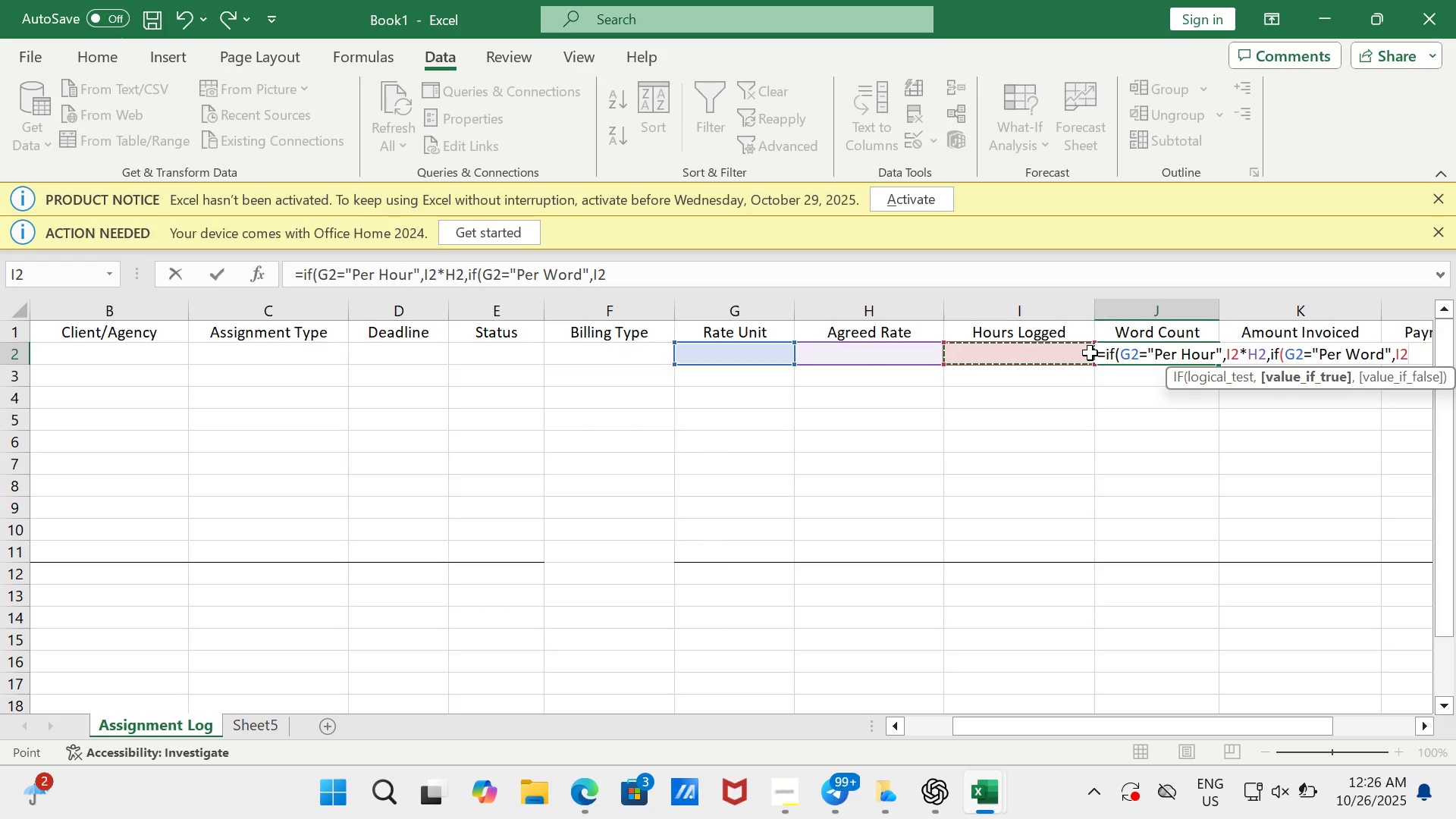 
key(ArrowRight)
 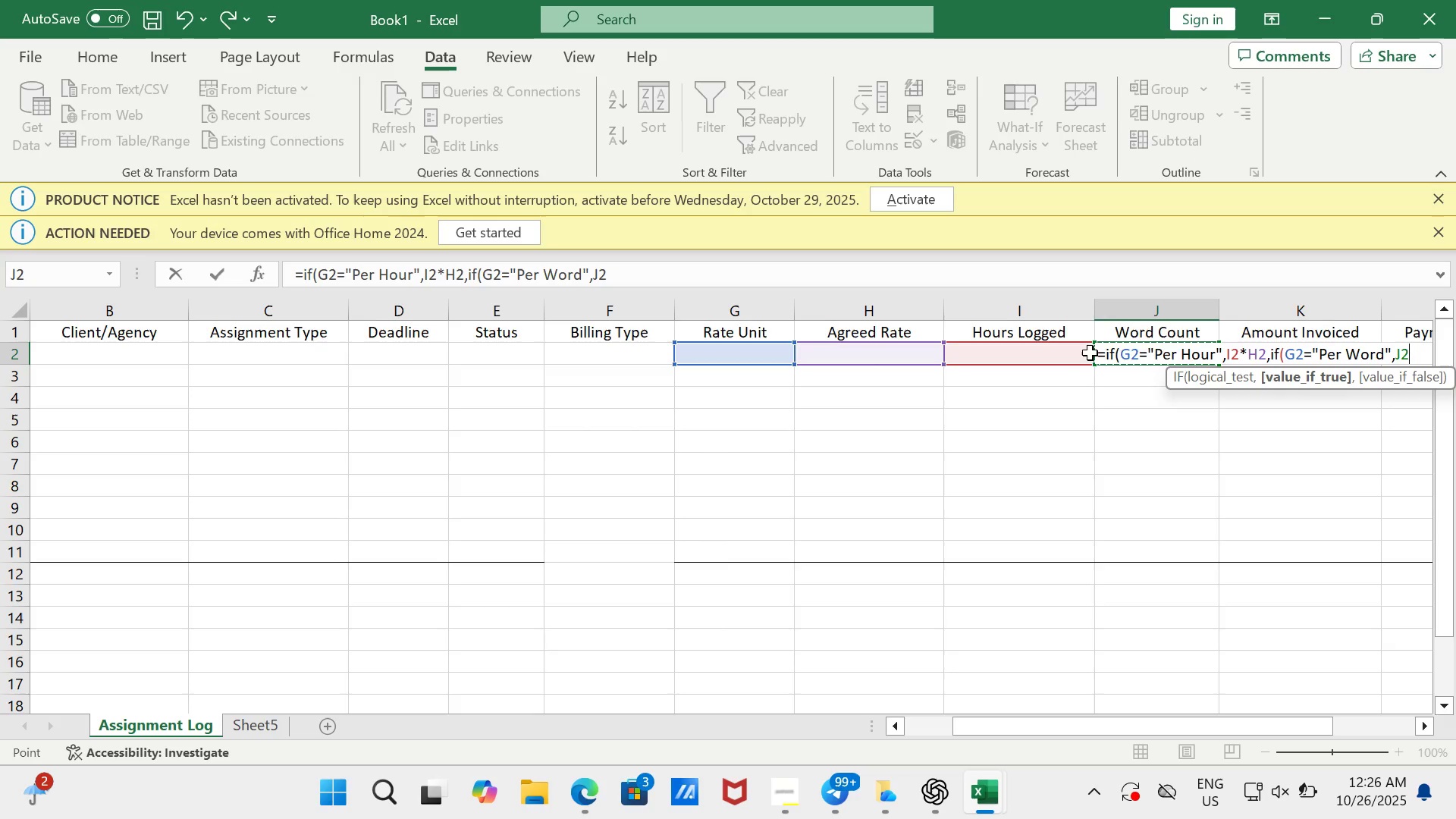 
key(Shift+8)
 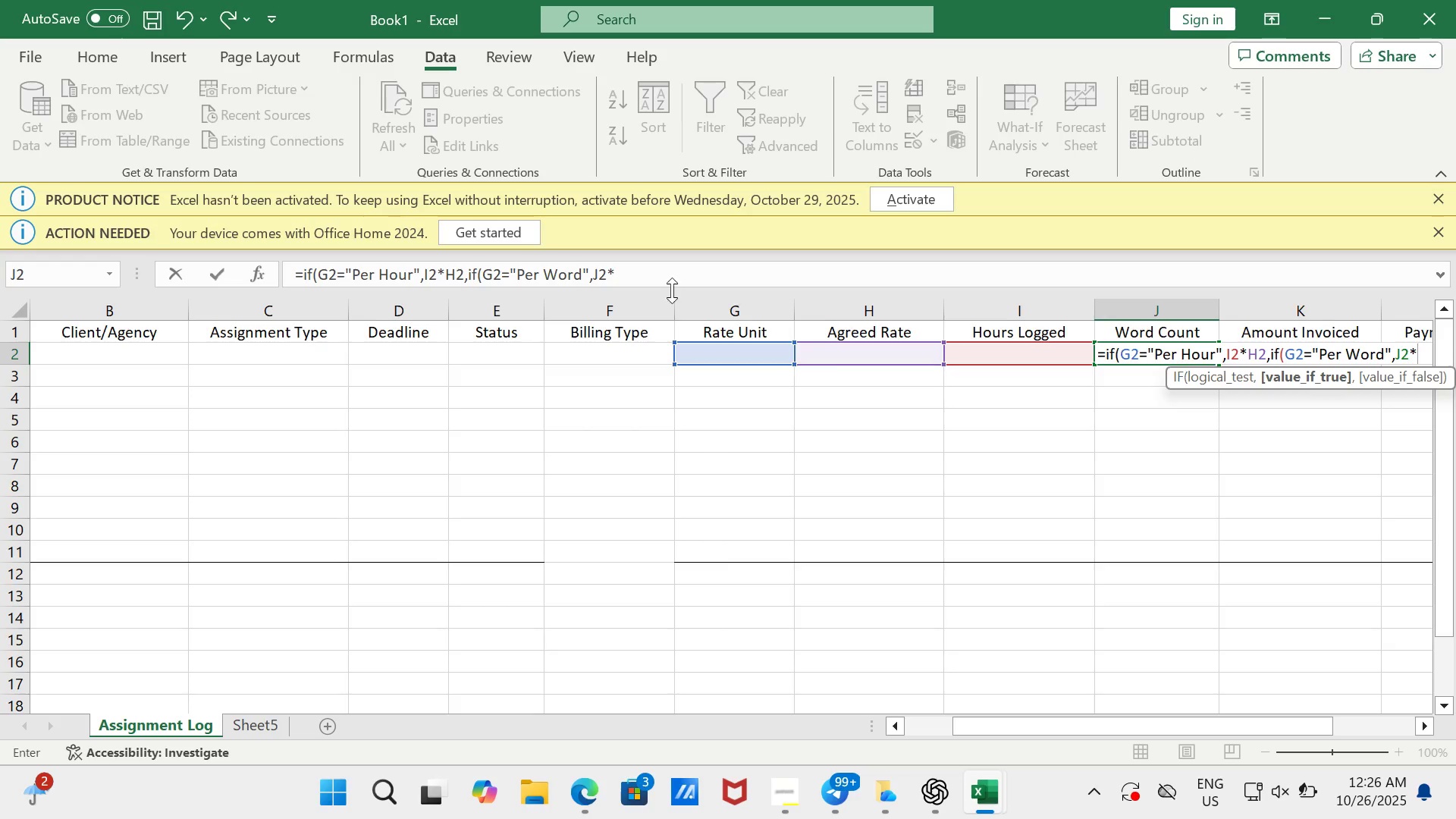 
wait(6.24)
 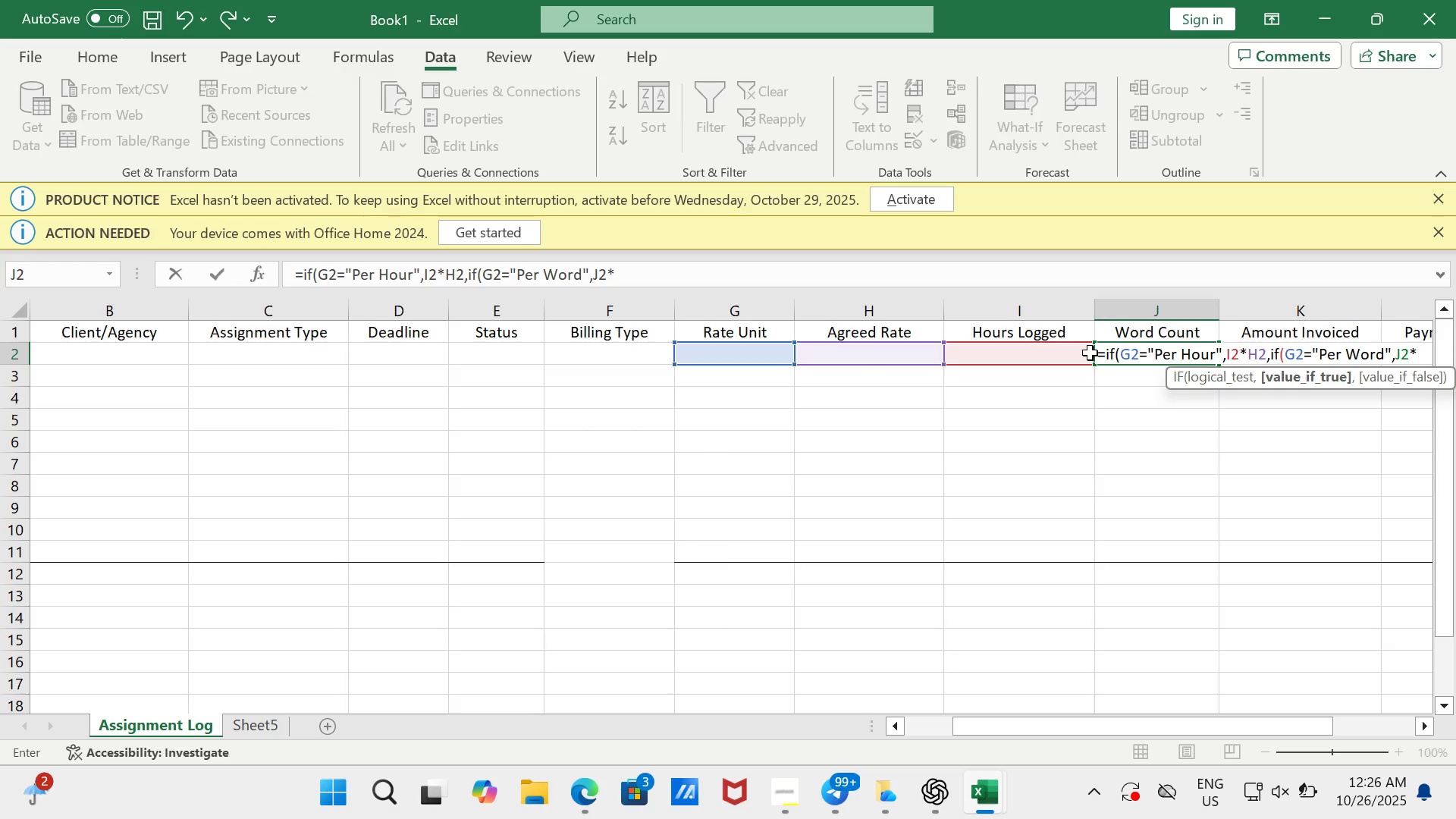 
left_click([896, 350])
 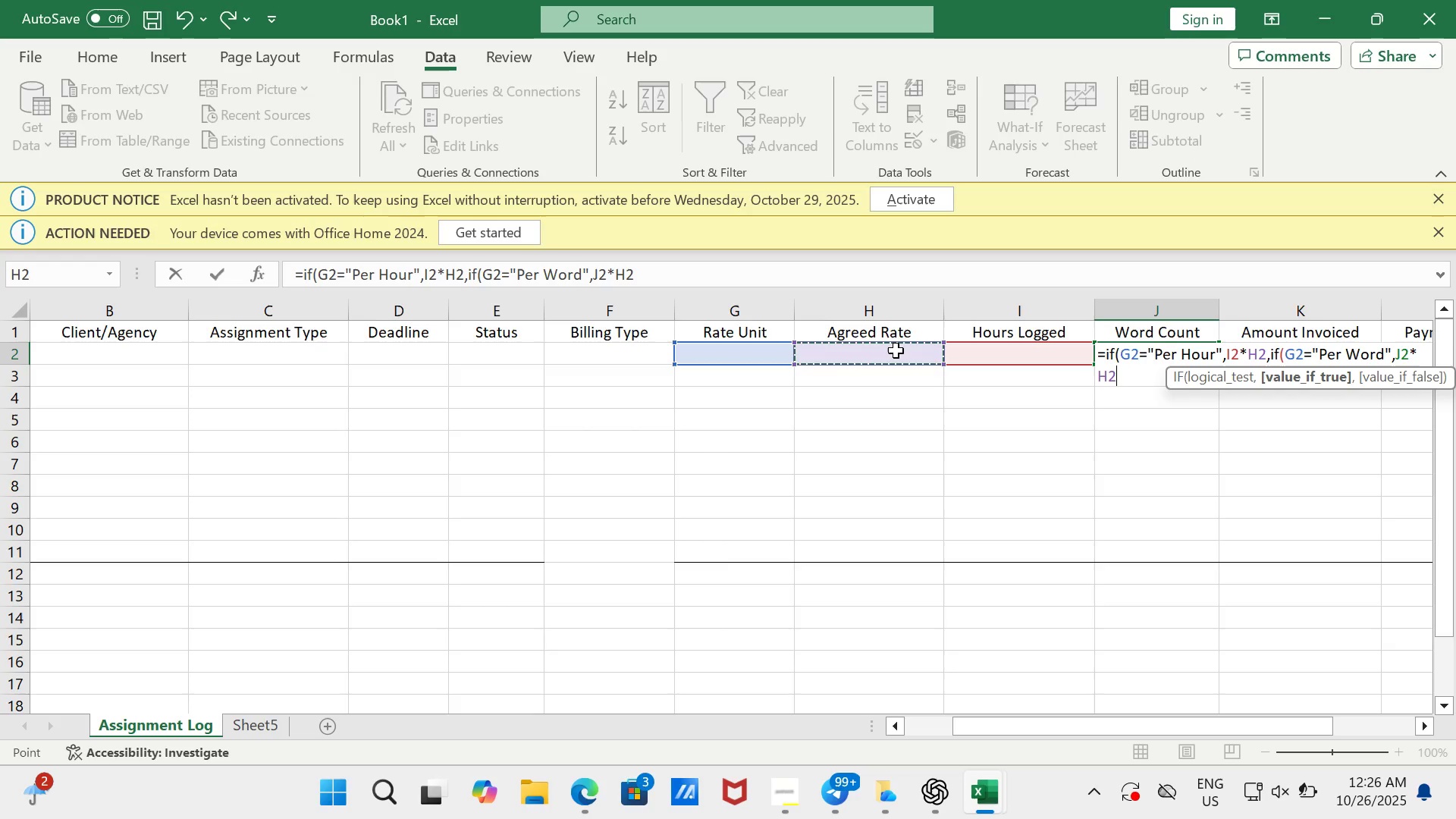 
key(Comma)
 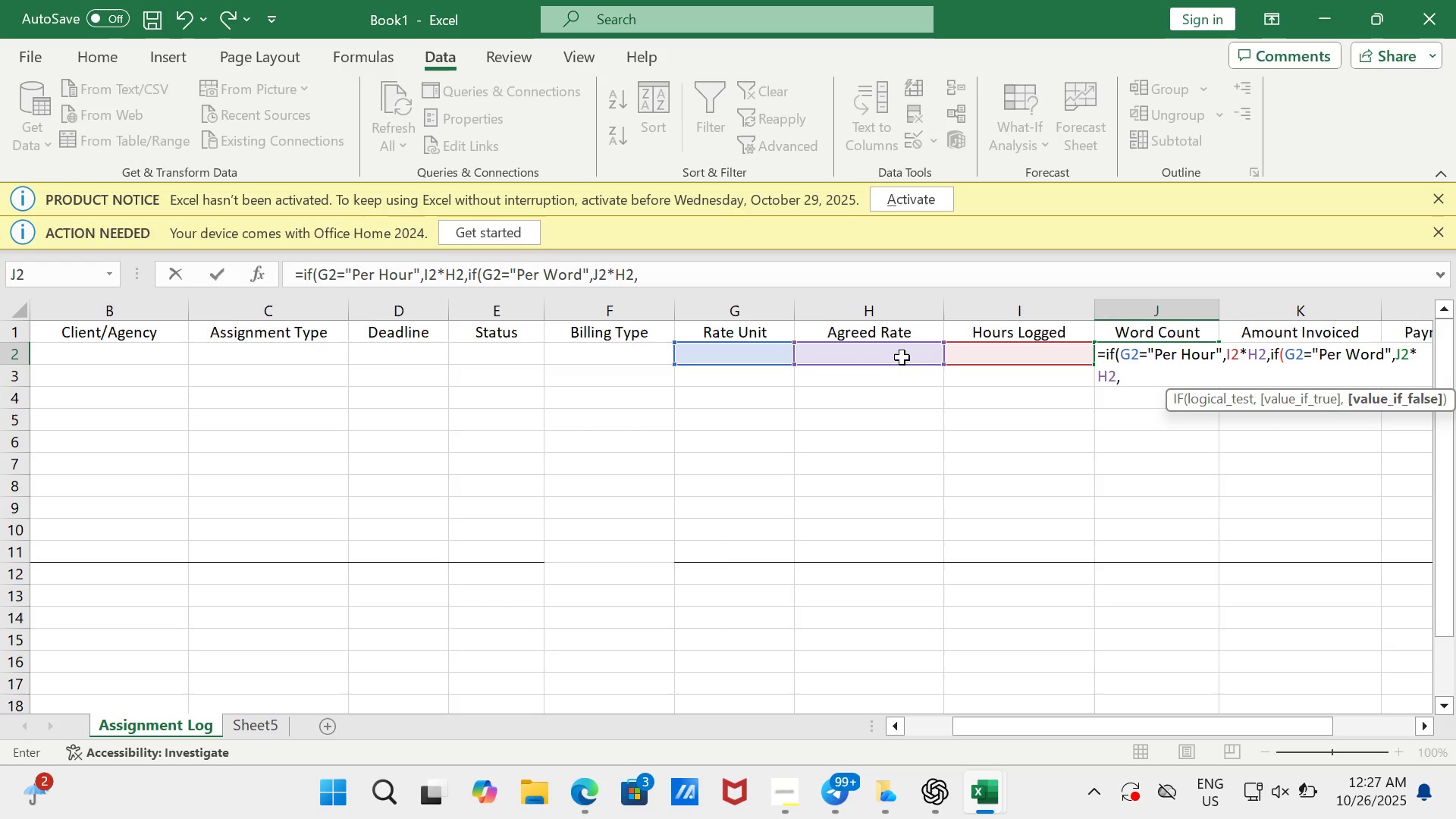 
left_click([902, 357])
 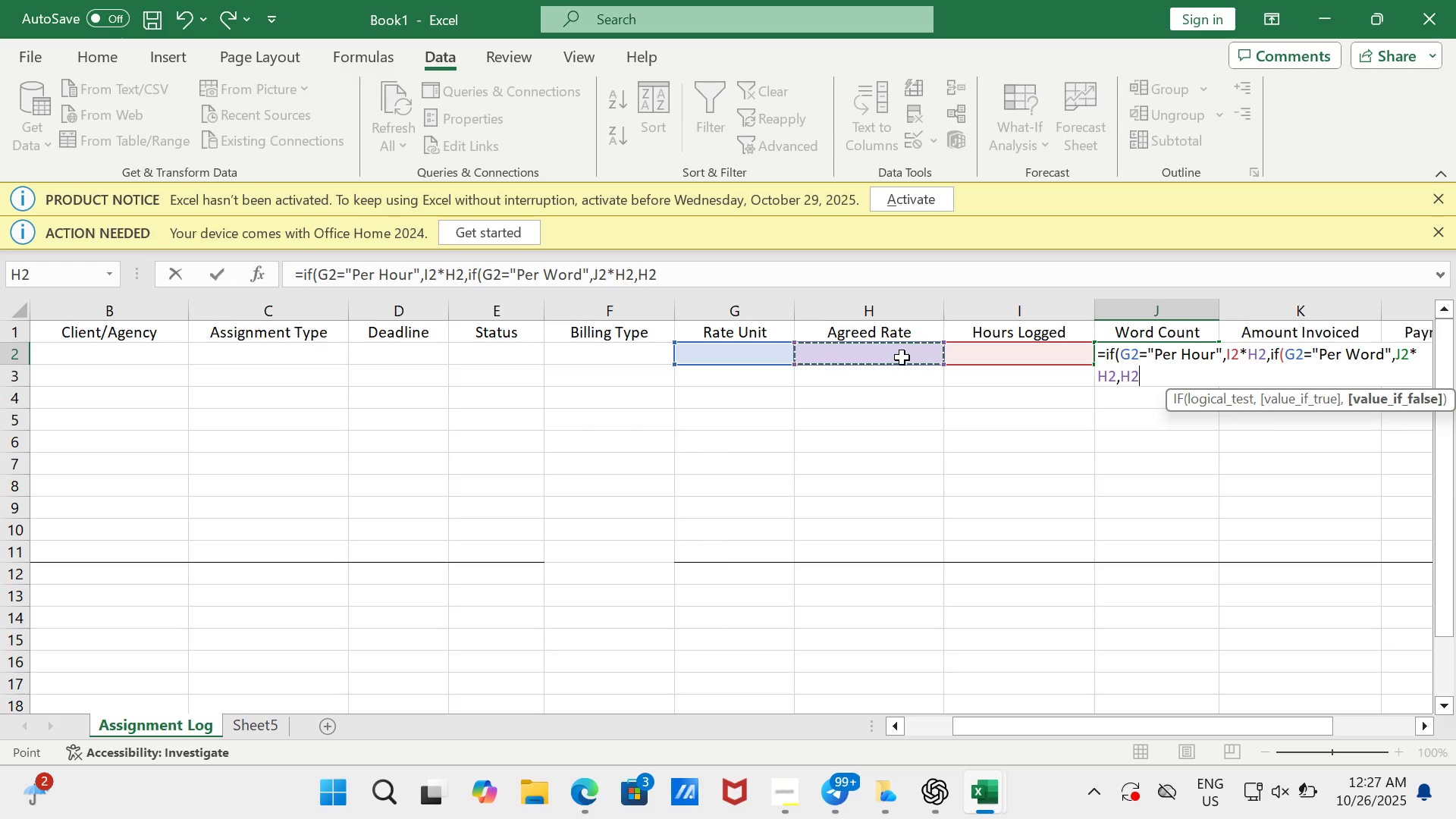 
wait(7.36)
 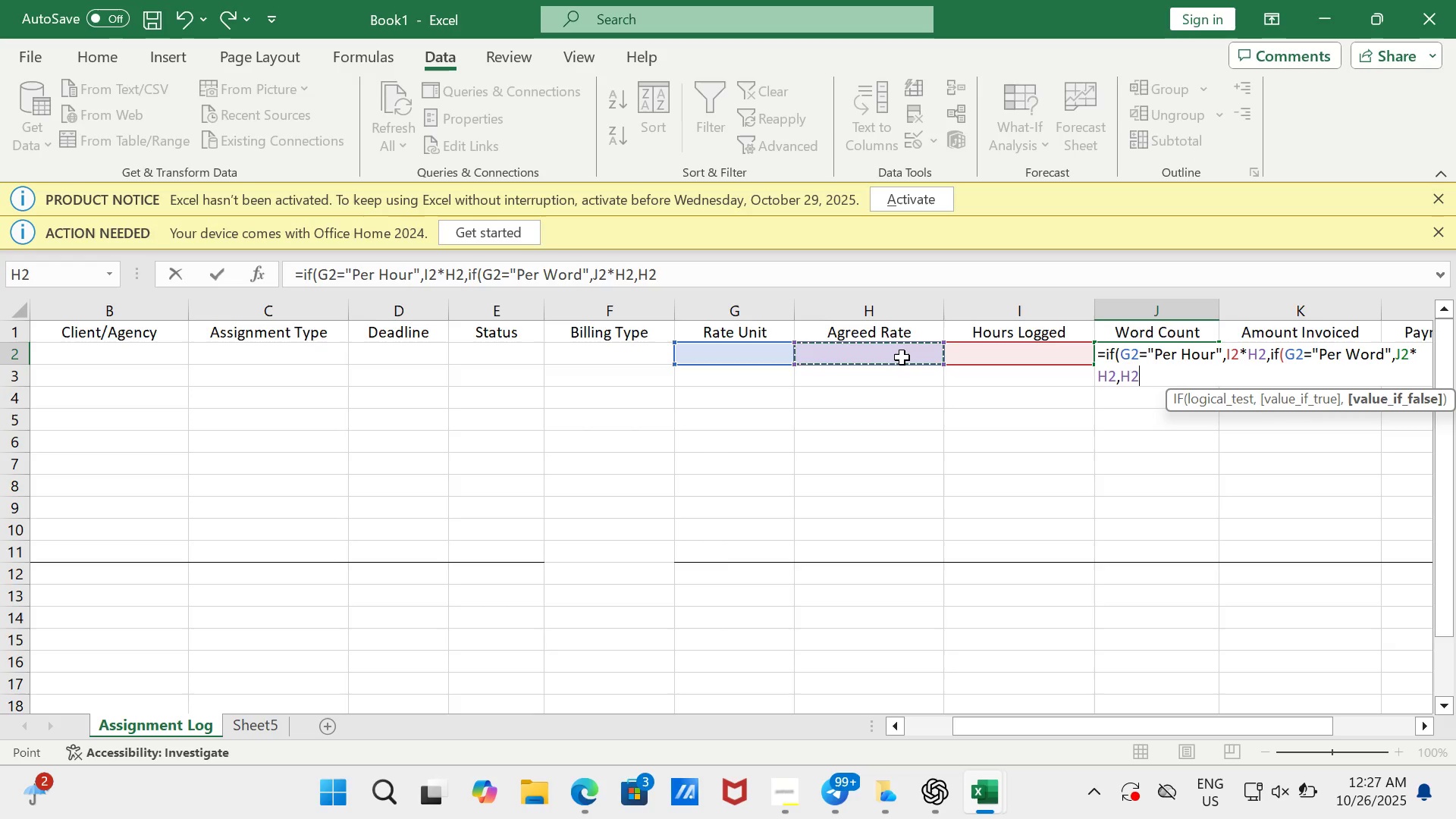 
hold_key(key=ShiftRight, duration=2.06)
 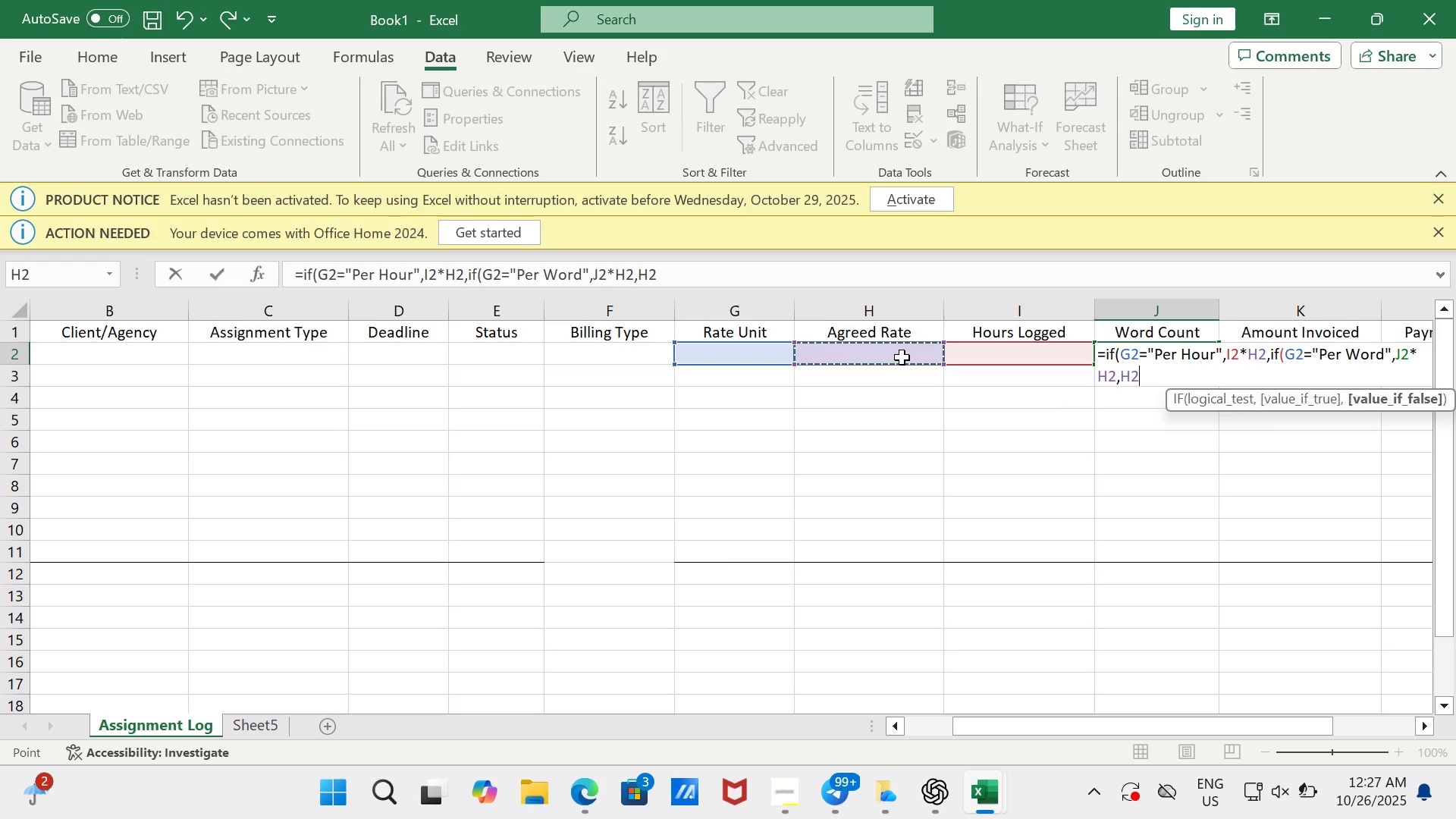 
type()))
 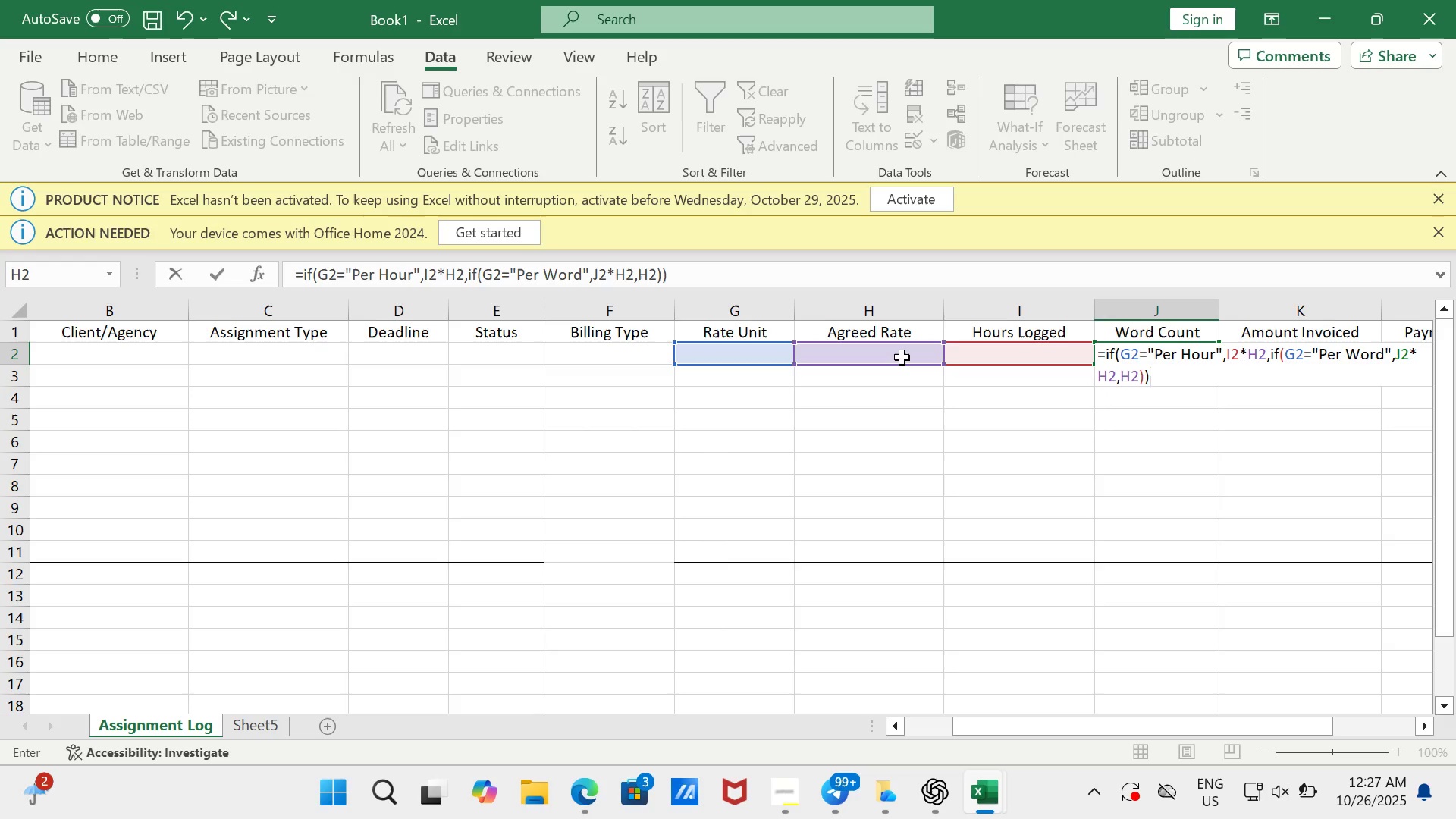 
key(Enter)
 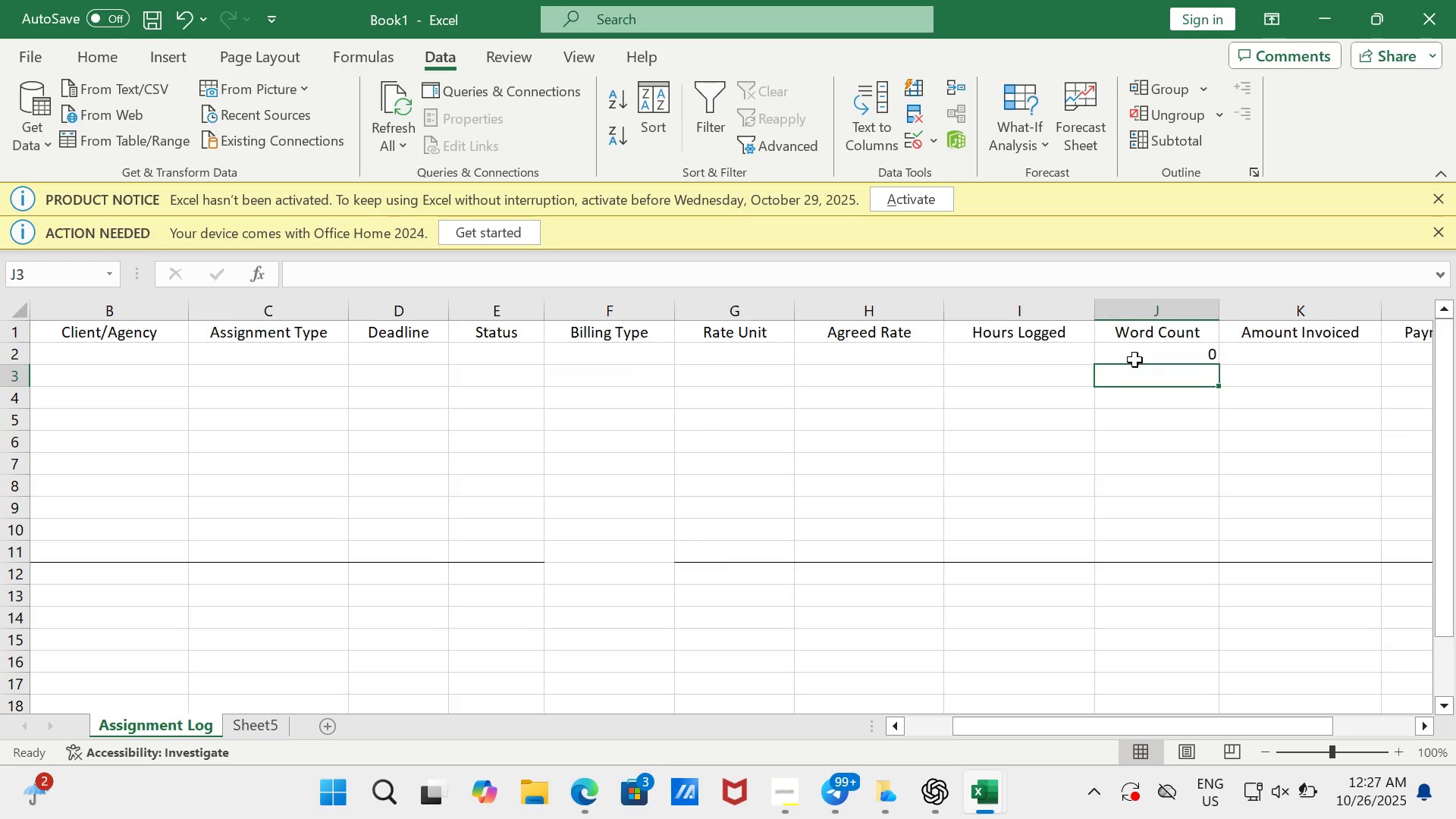 
left_click([1137, 356])
 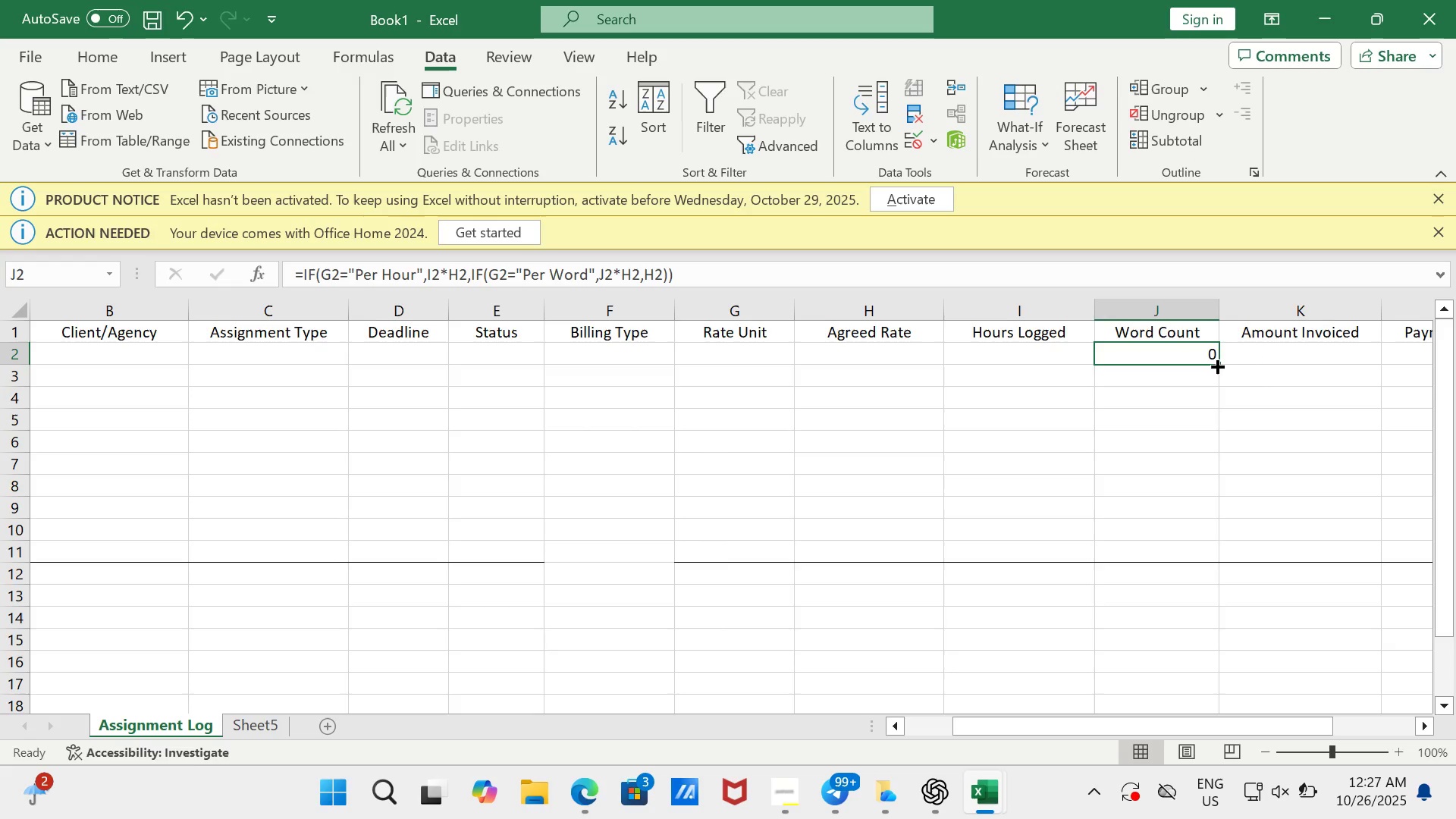 
left_click_drag(start_coordinate=[1216, 365], to_coordinate=[1216, 552])
 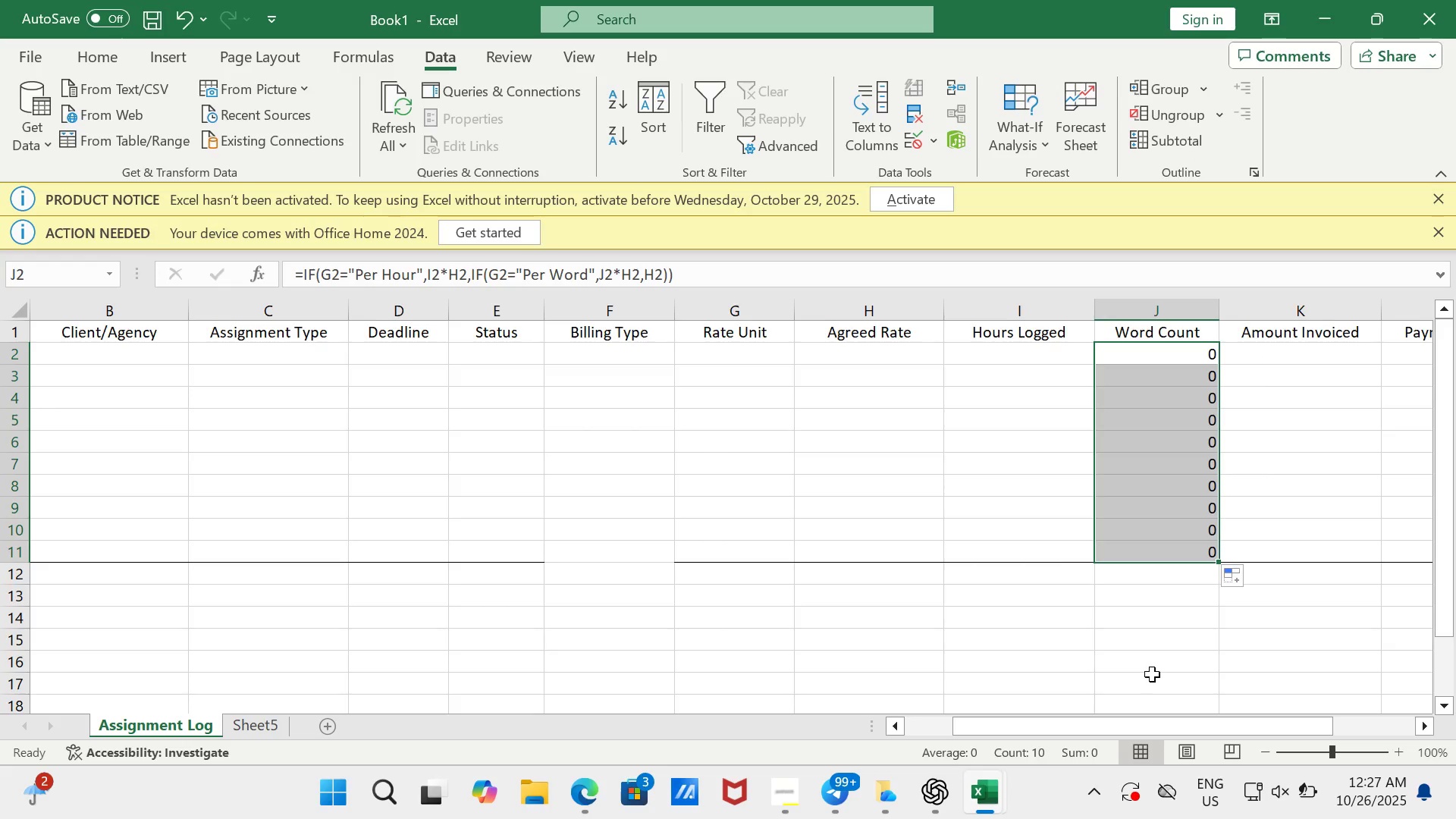 
left_click([1153, 674])
 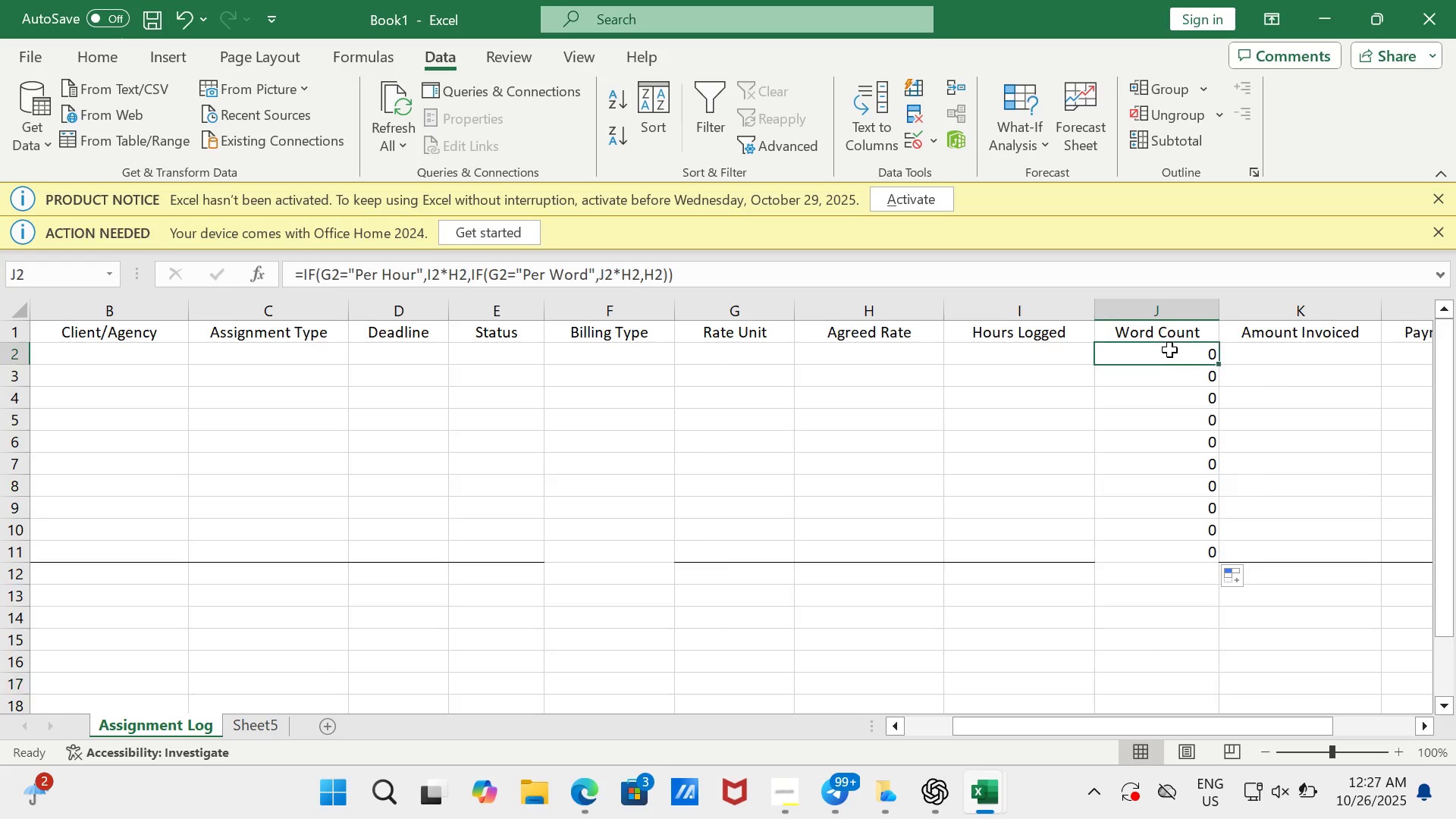 
left_click_drag(start_coordinate=[1169, 350], to_coordinate=[1175, 546])
 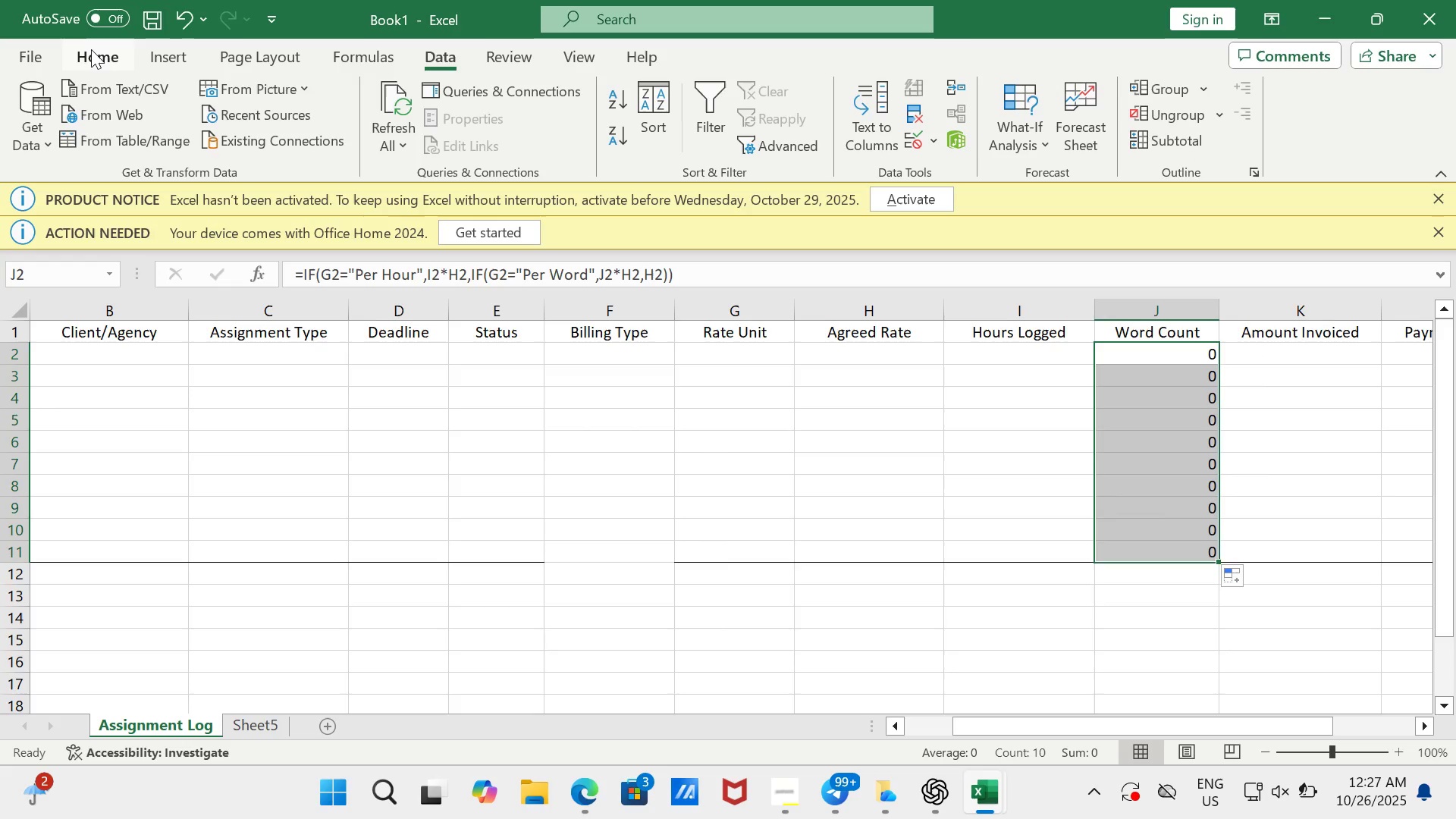 
double_click([90, 50])
 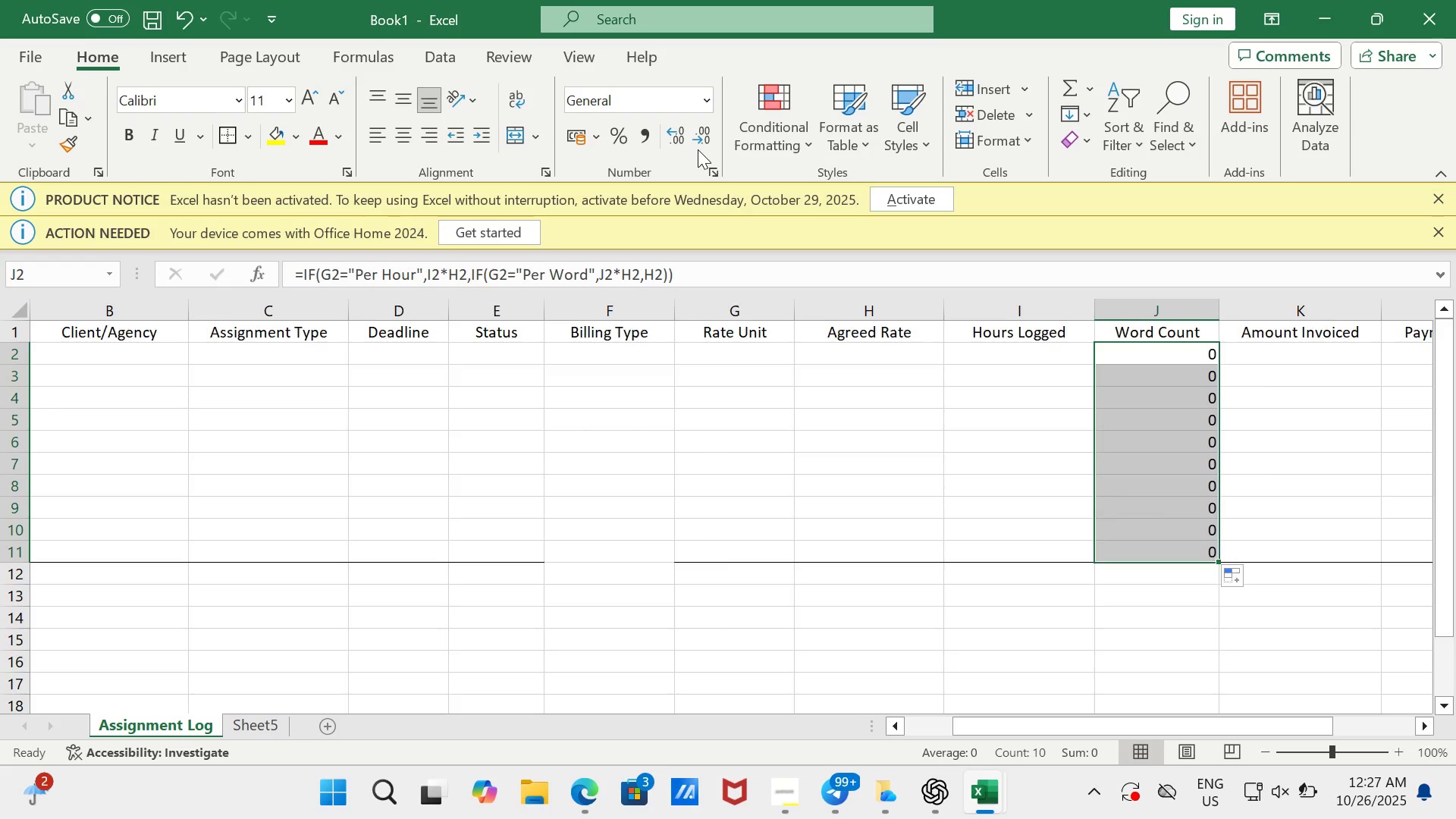 
left_click([700, 131])
 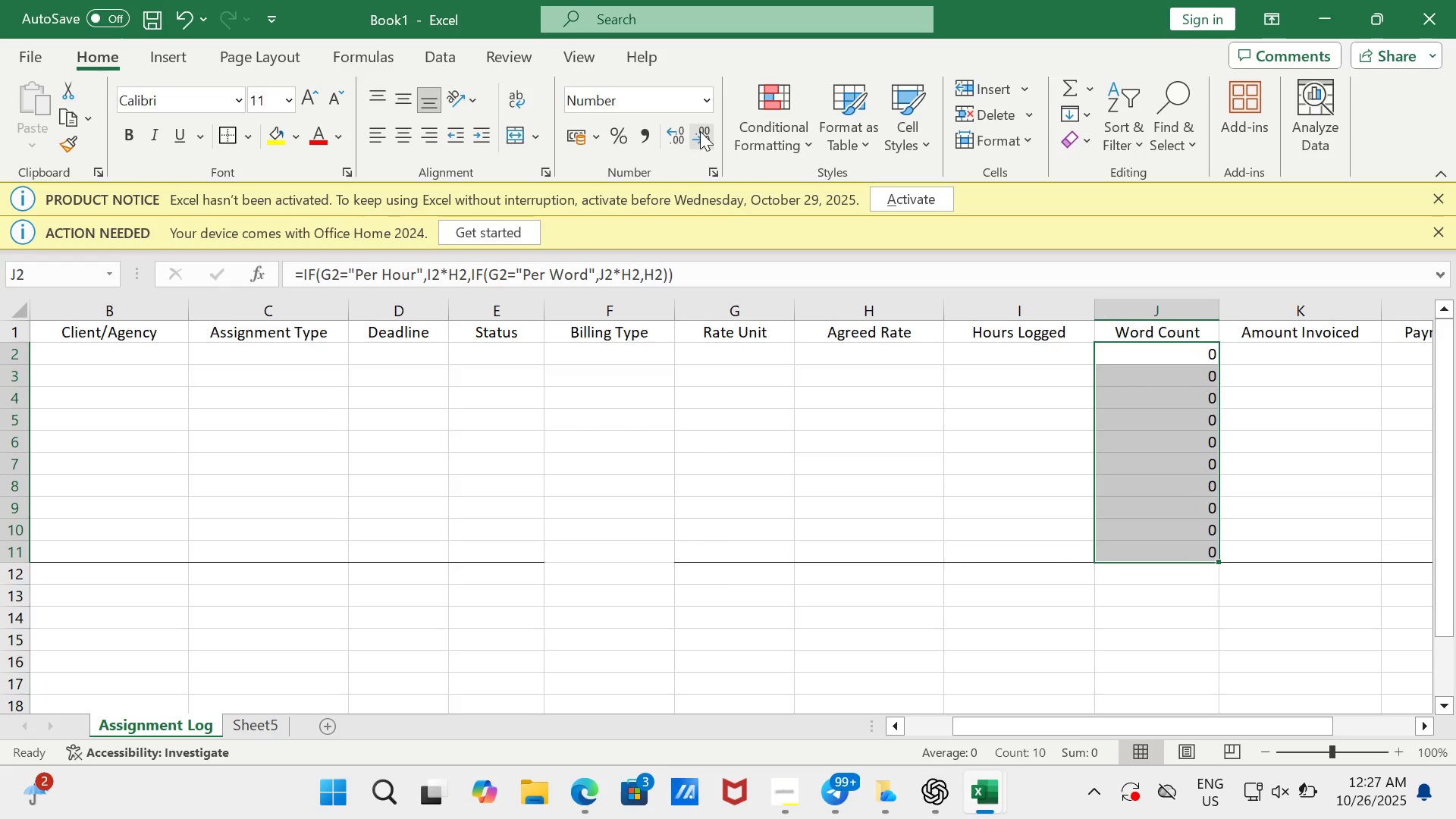 
double_click([700, 131])
 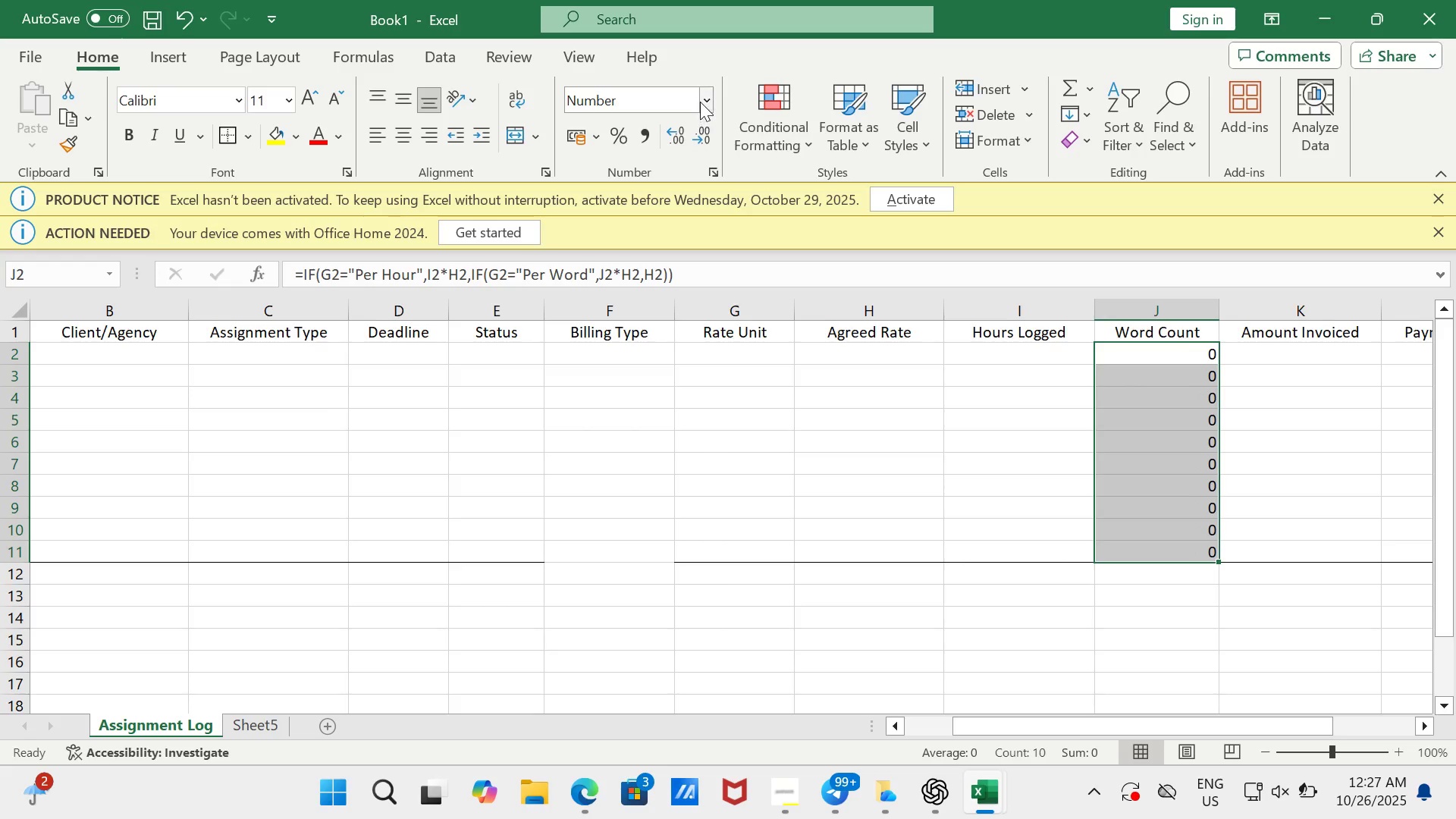 
left_click([700, 102])
 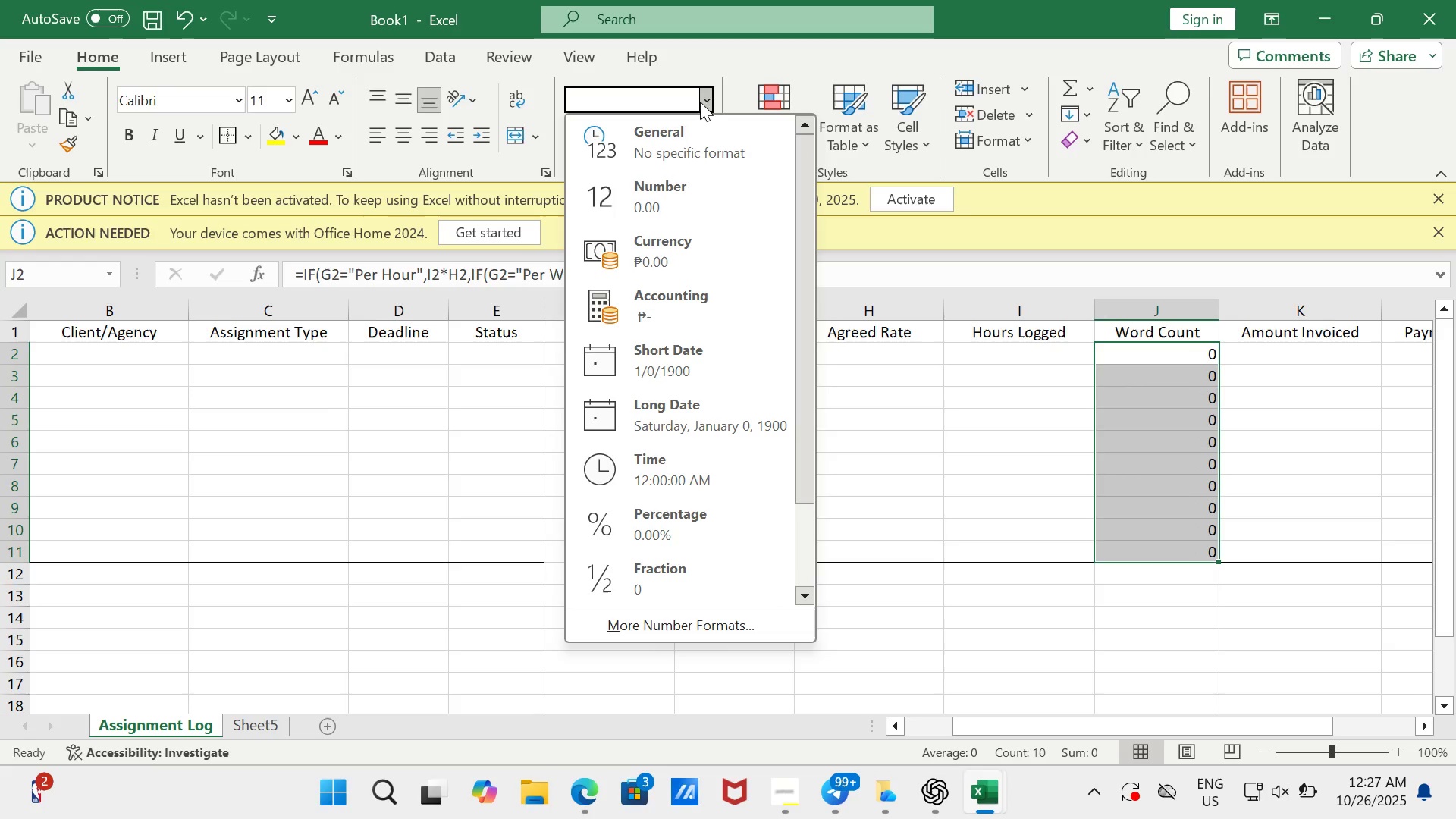 
scroll: coordinate [703, 380], scroll_direction: down, amount: 4.0
 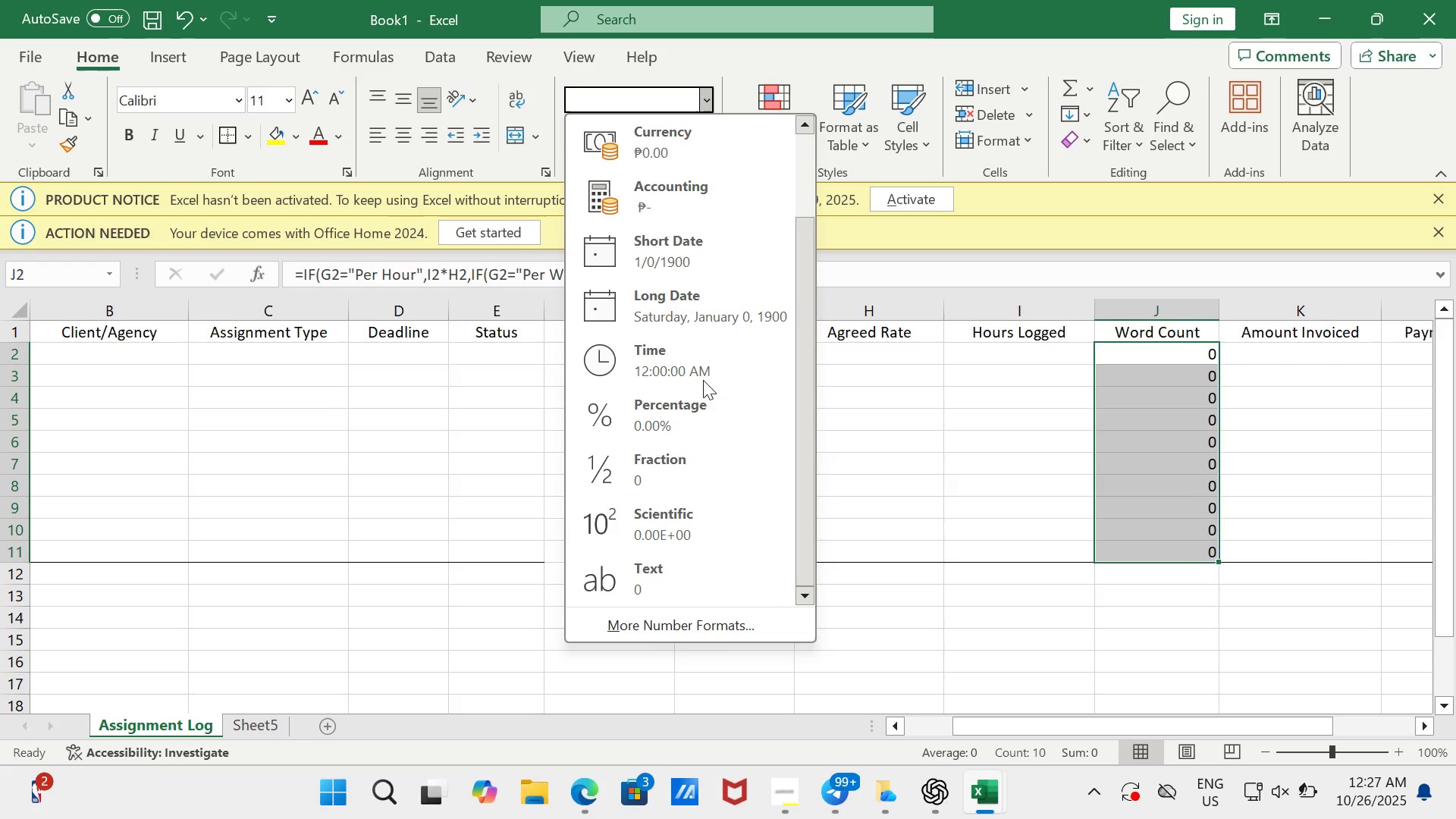 
scroll: coordinate [703, 380], scroll_direction: up, amount: 3.0
 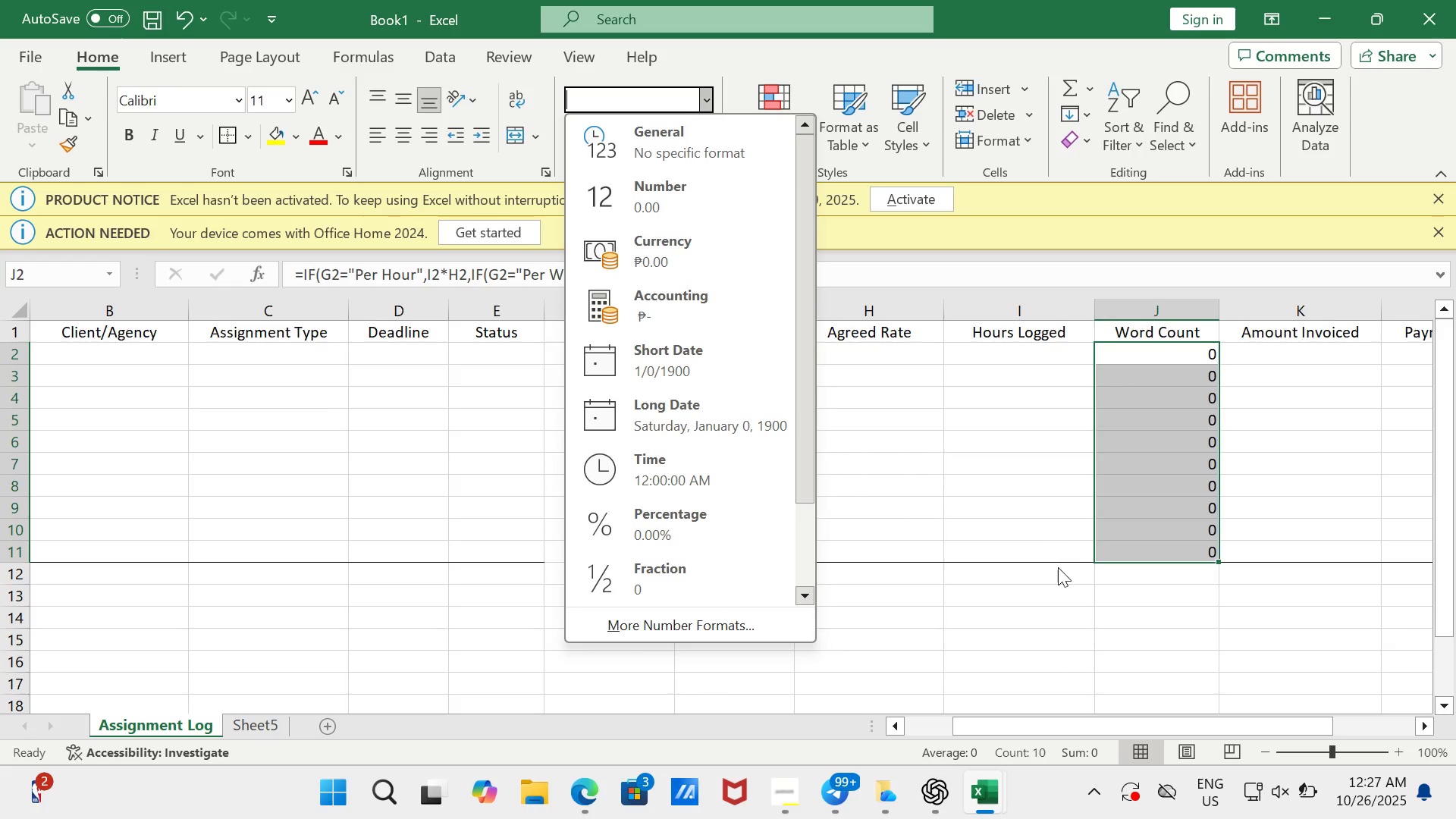 
left_click([1058, 582])
 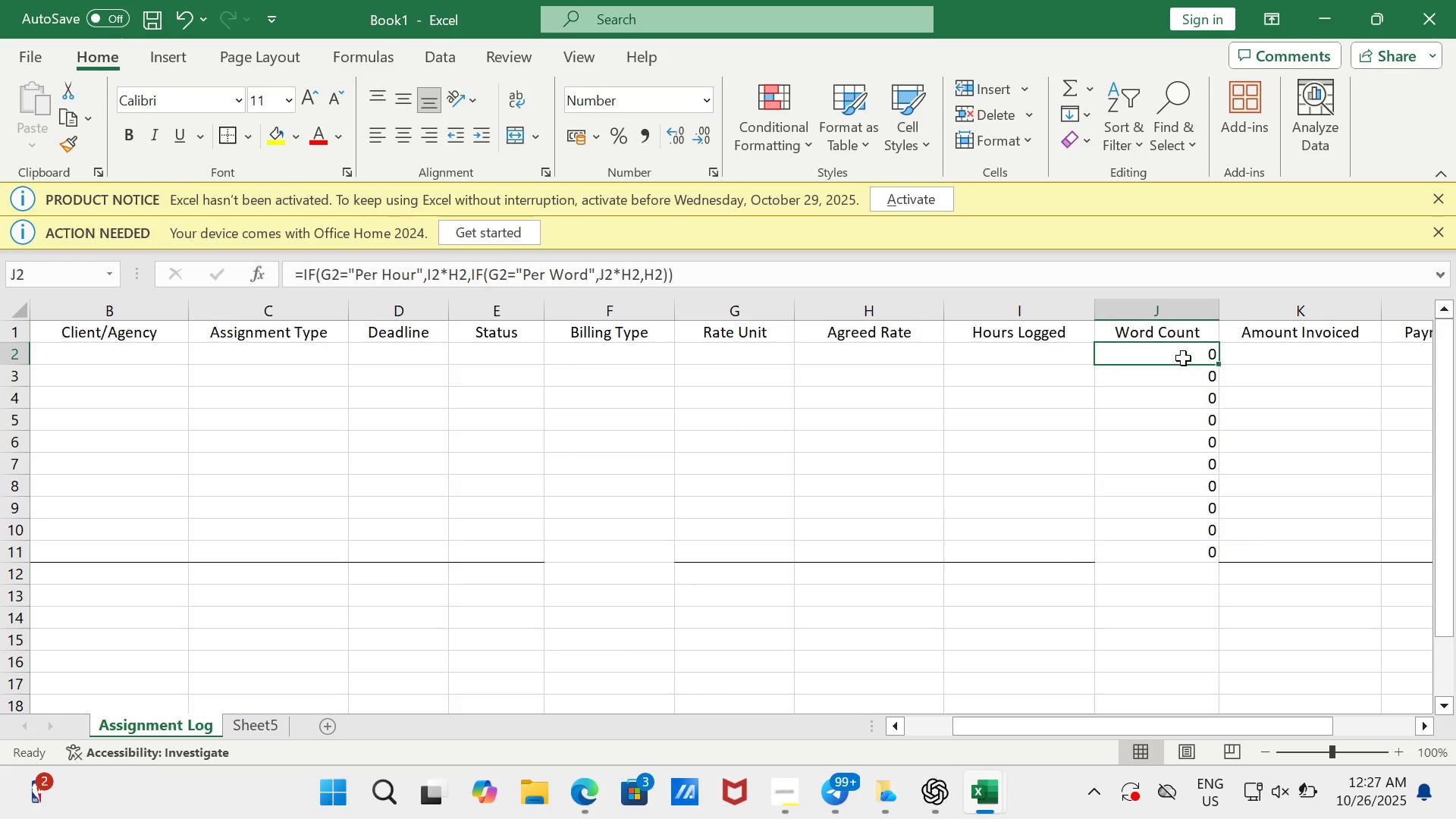 
double_click([1183, 358])
 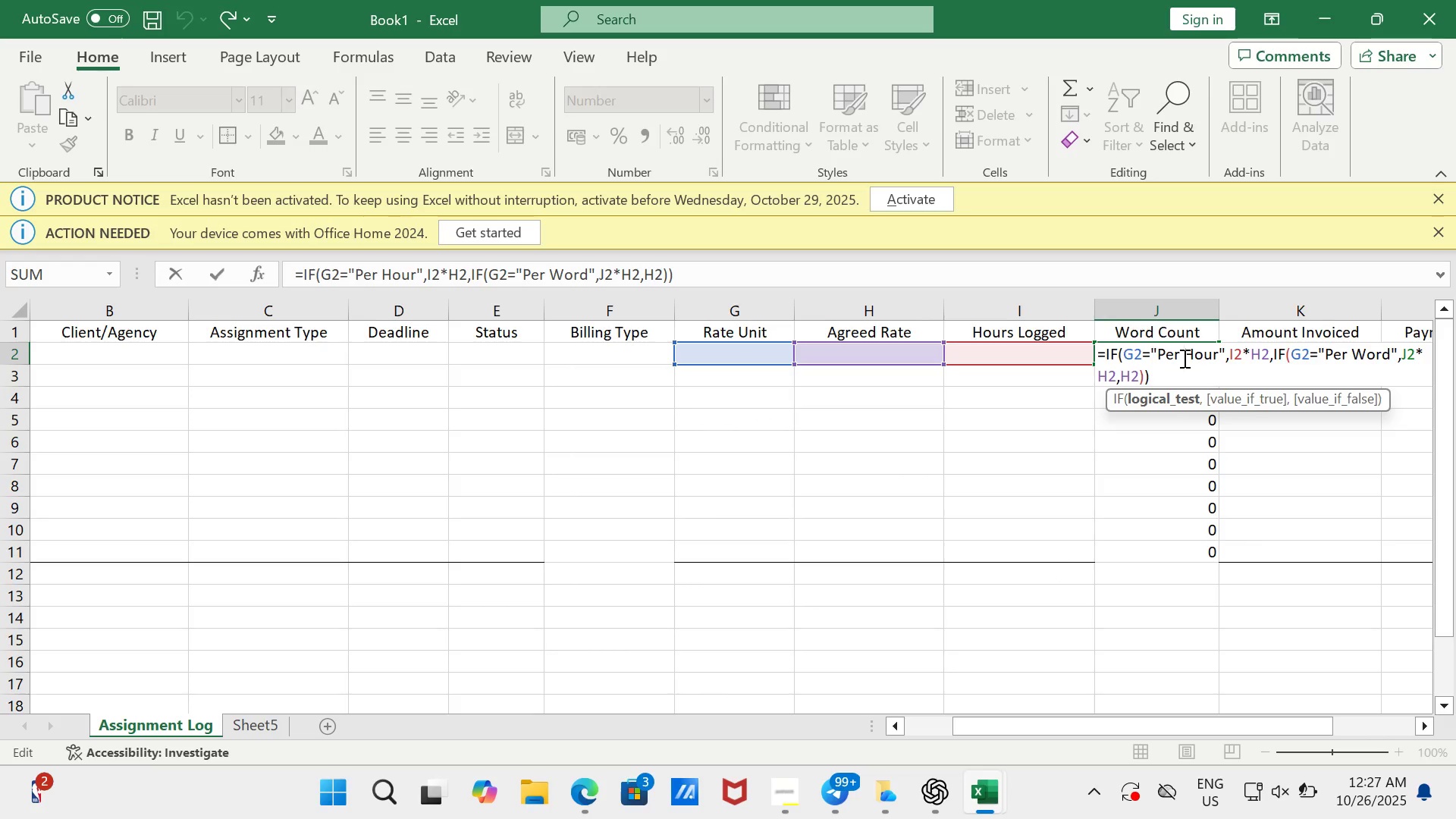 
key(Enter)
 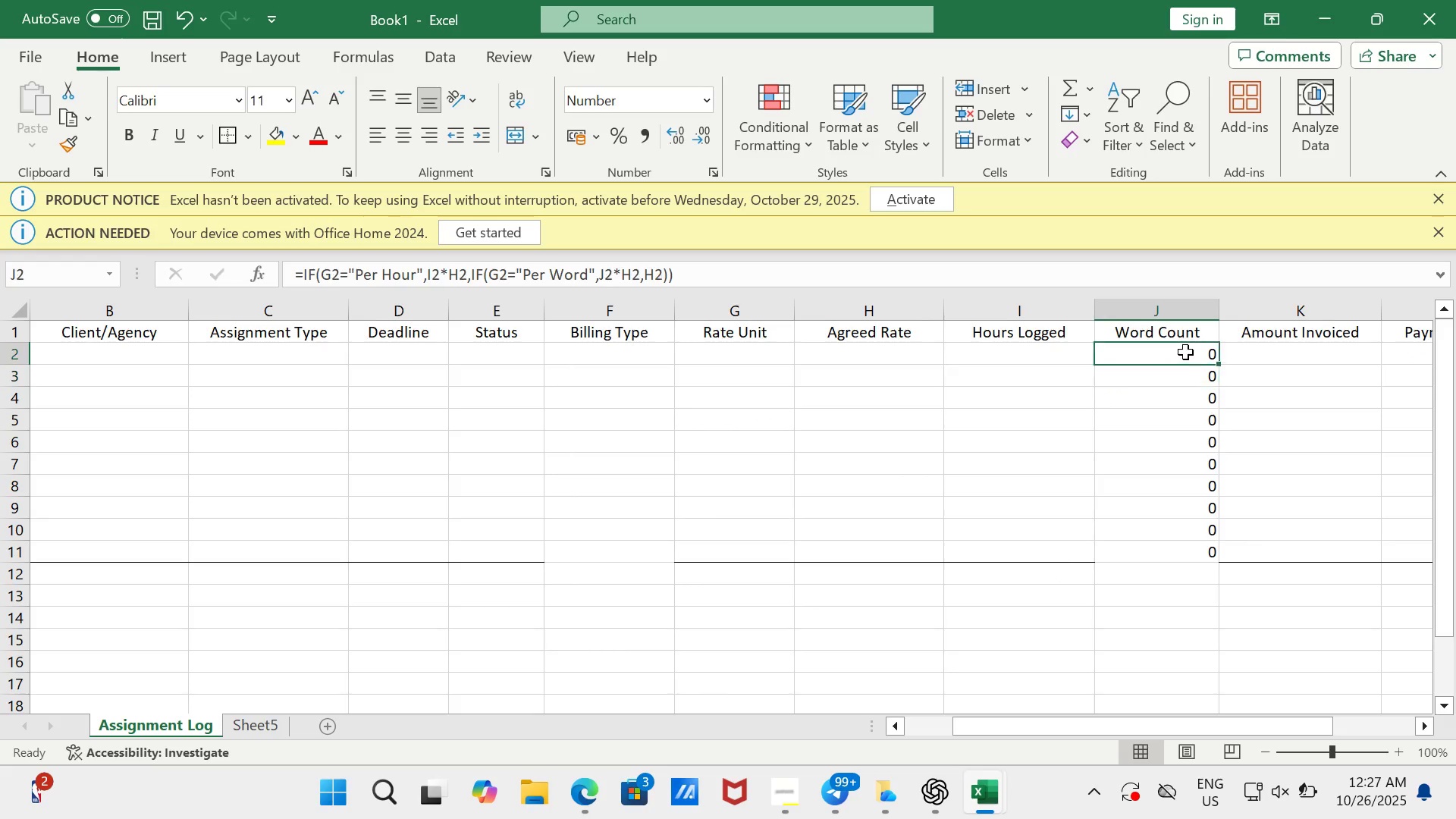 
double_click([1185, 352])
 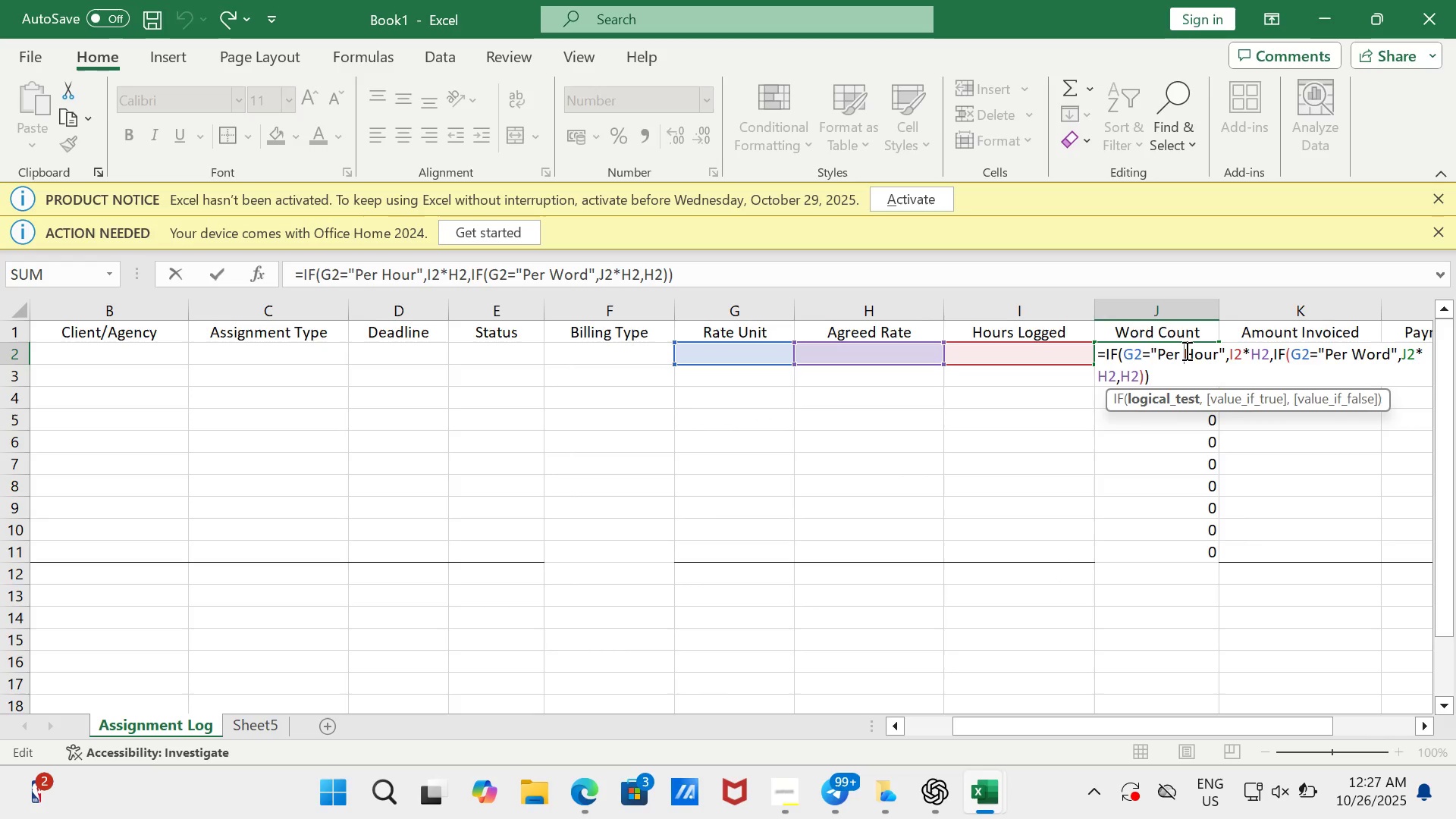 
key(Enter)
 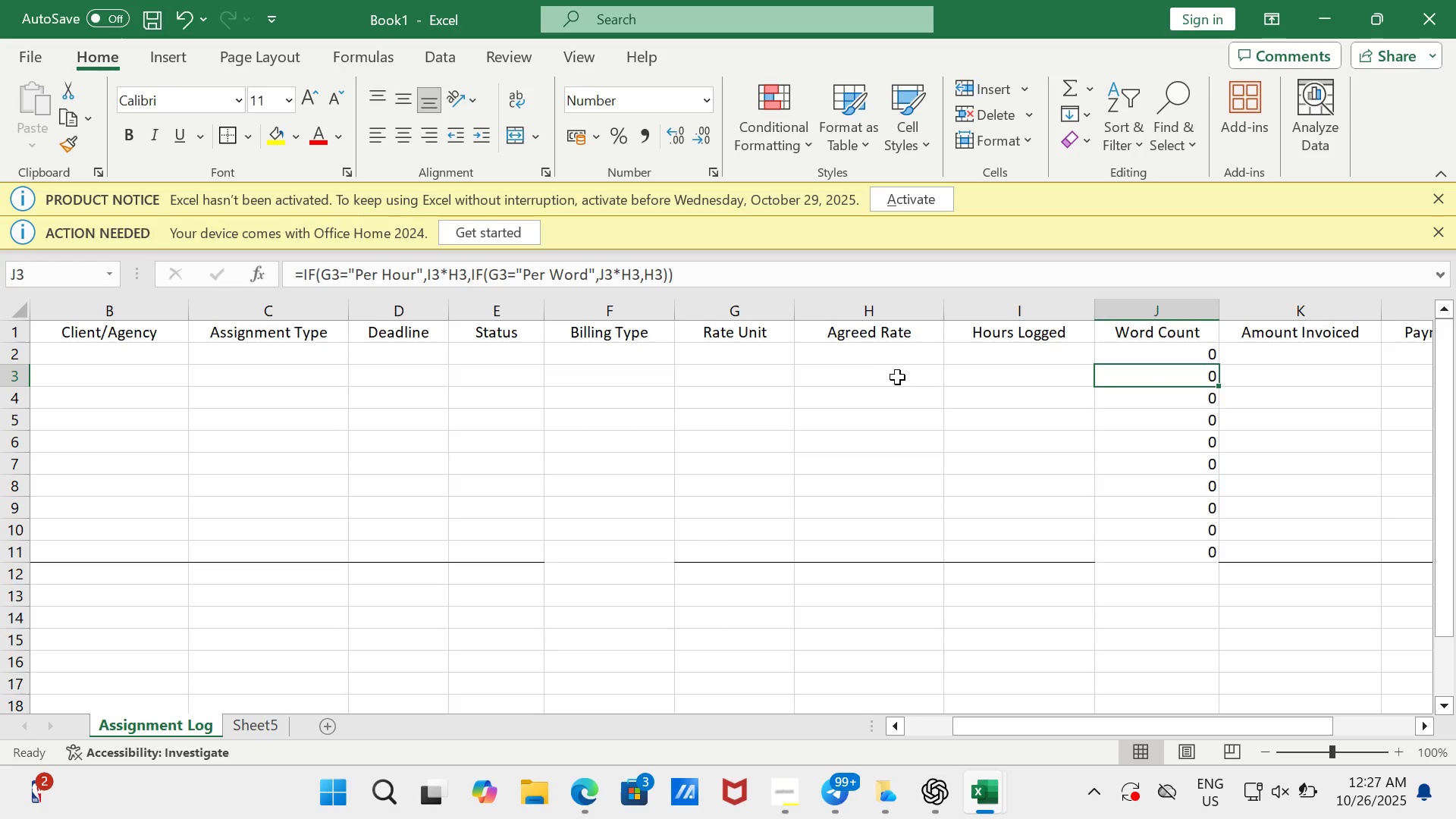 
left_click([877, 347])
 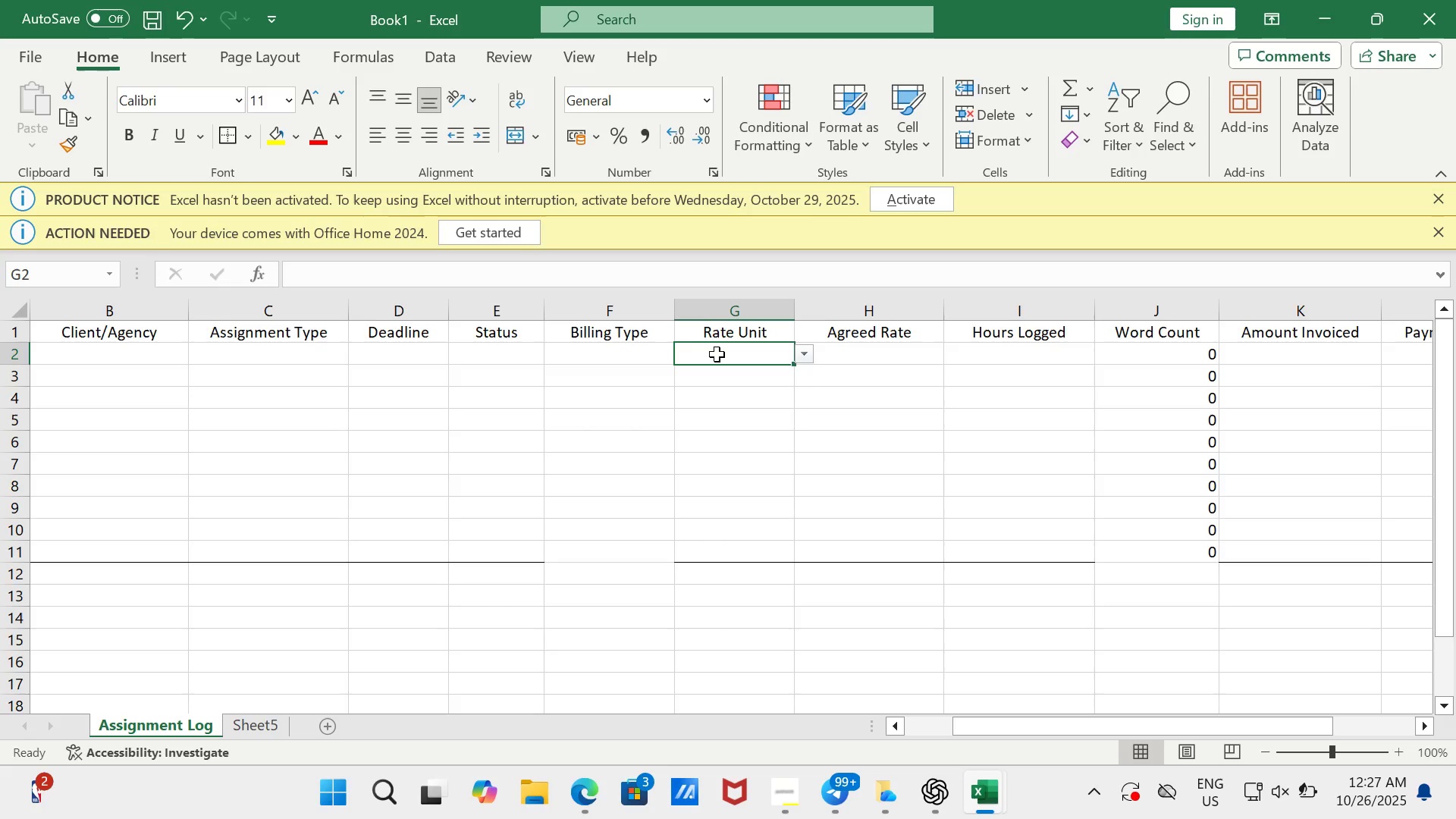 
left_click([717, 354])
 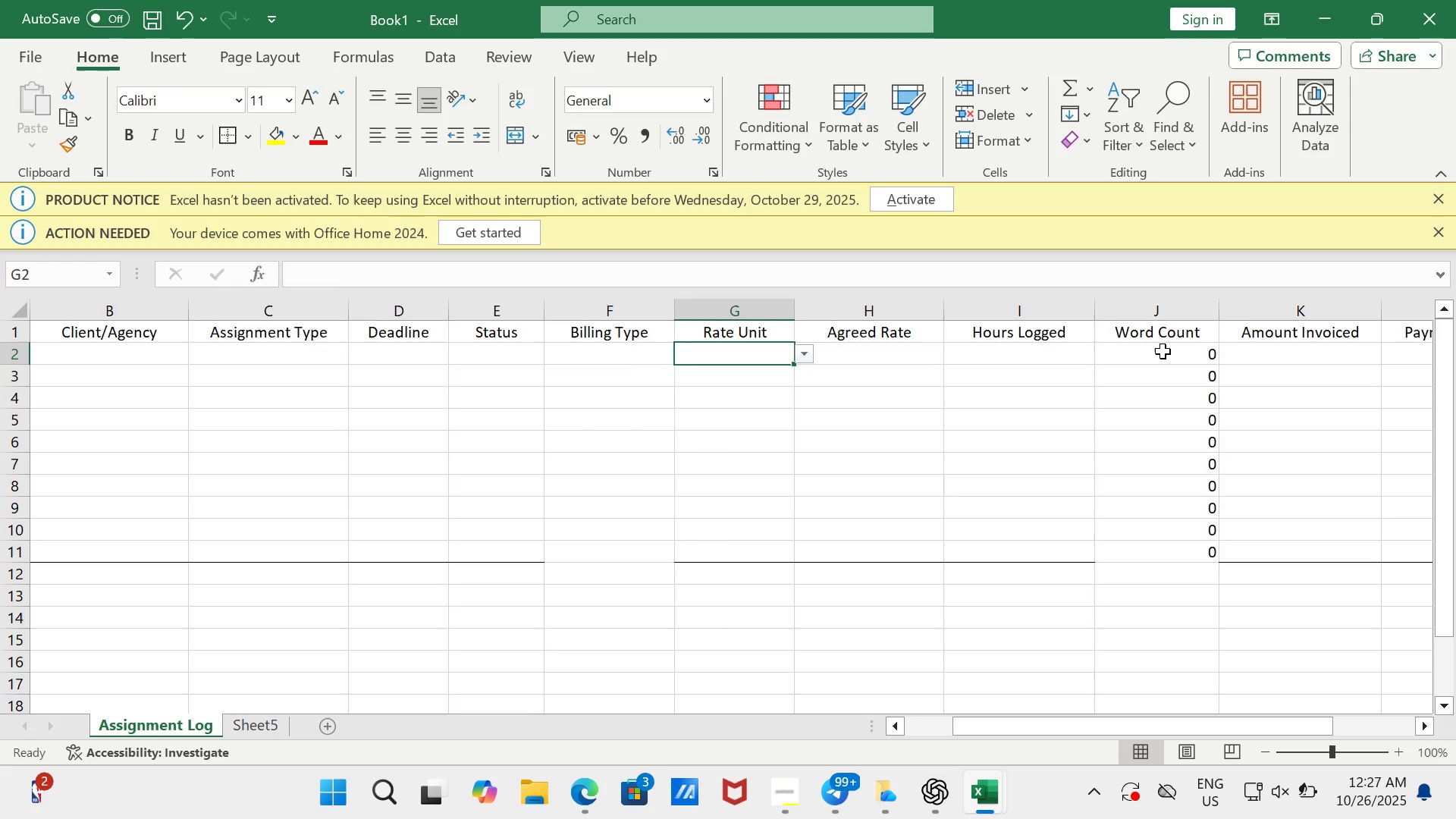 
left_click([1163, 351])
 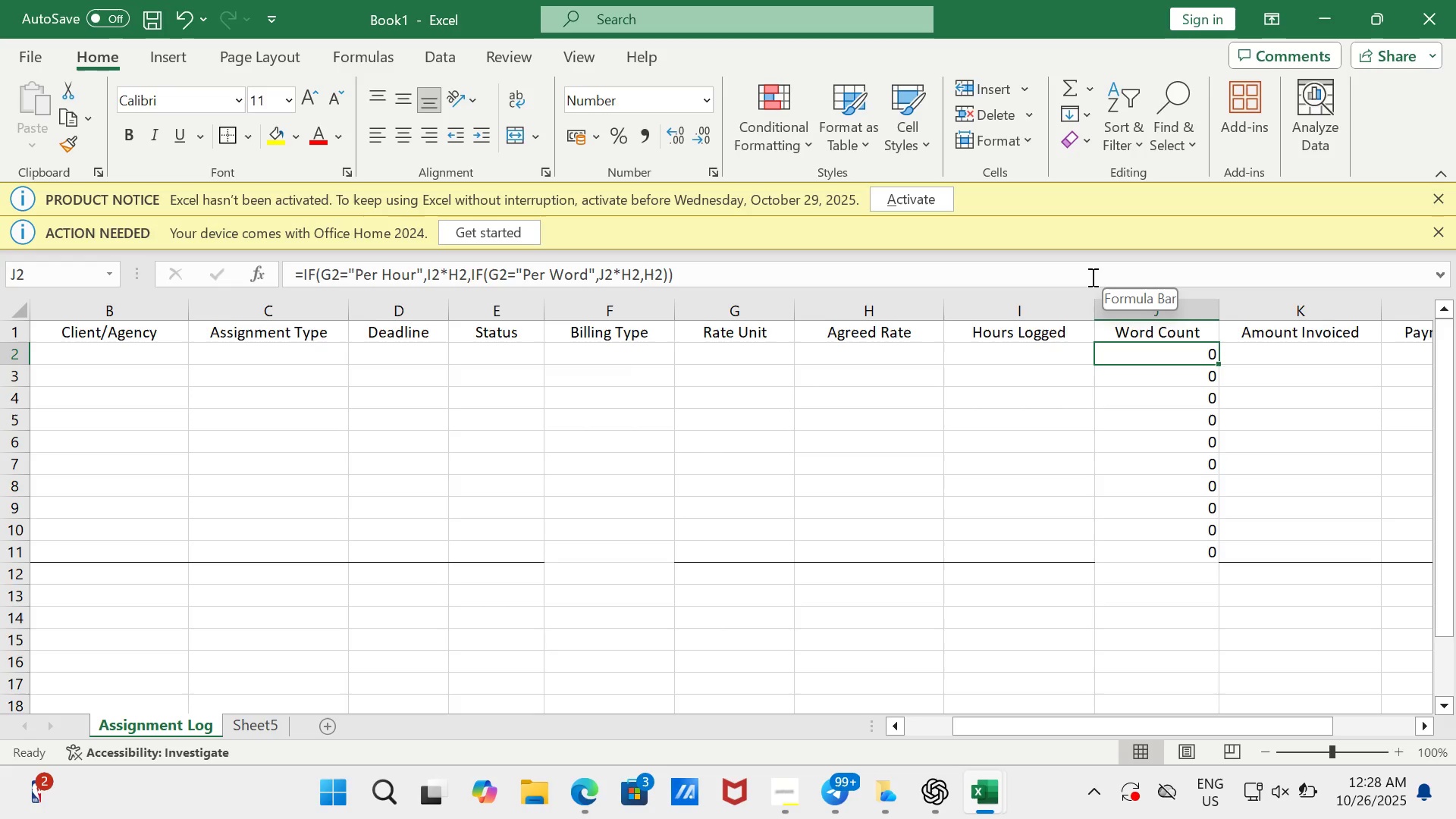 
wait(6.12)
 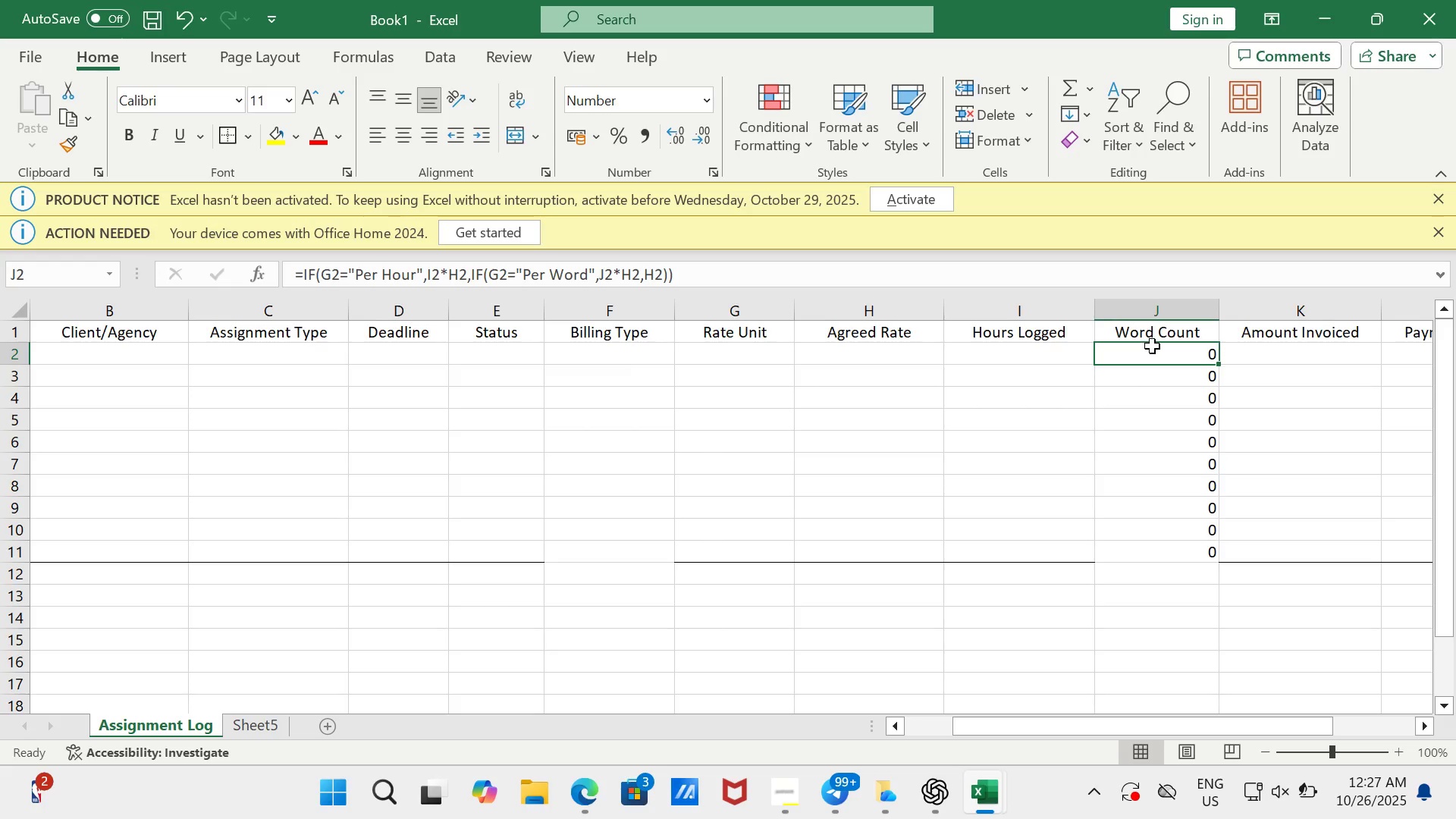 
left_click([597, 142])
 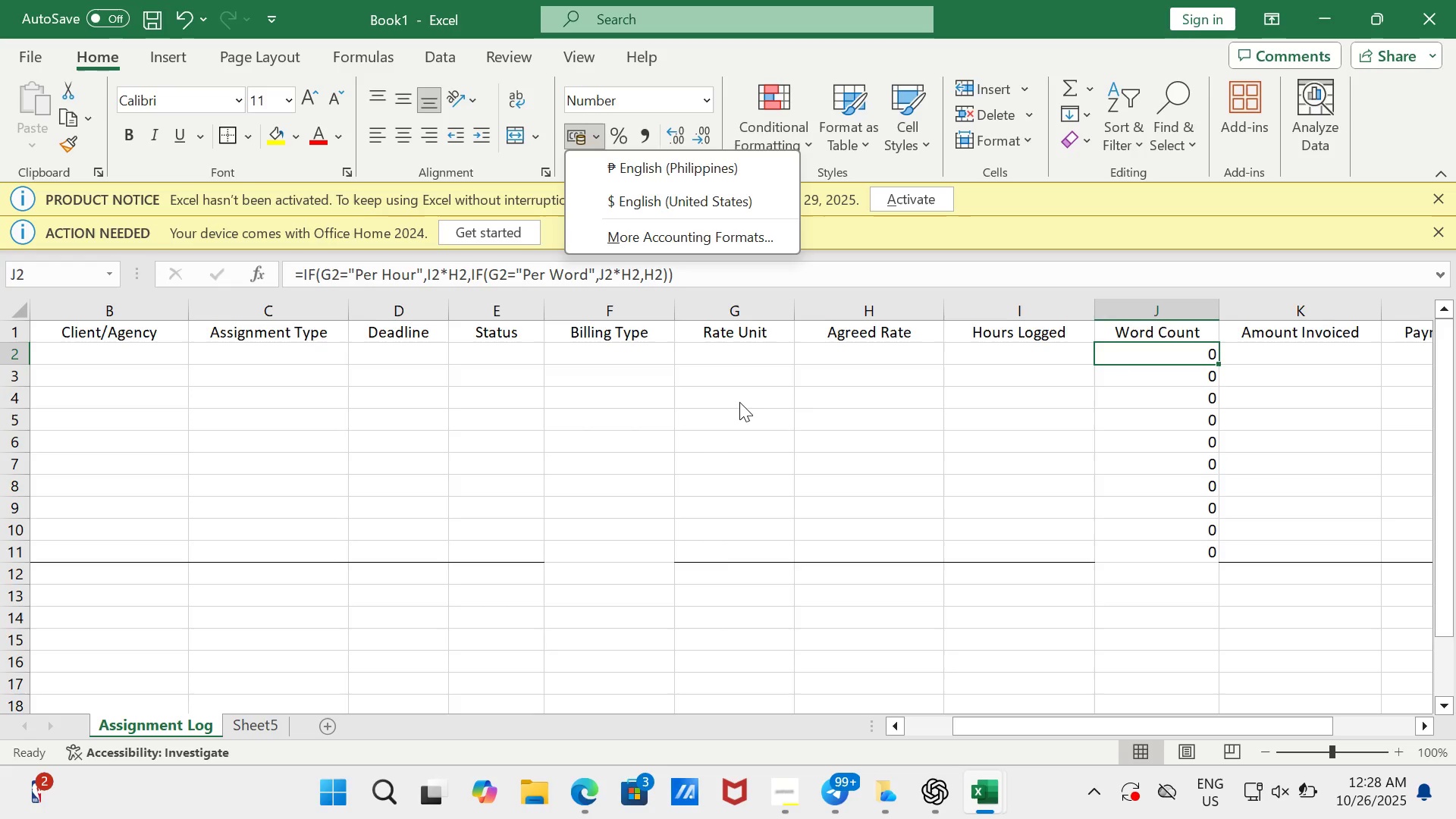 
left_click([739, 402])
 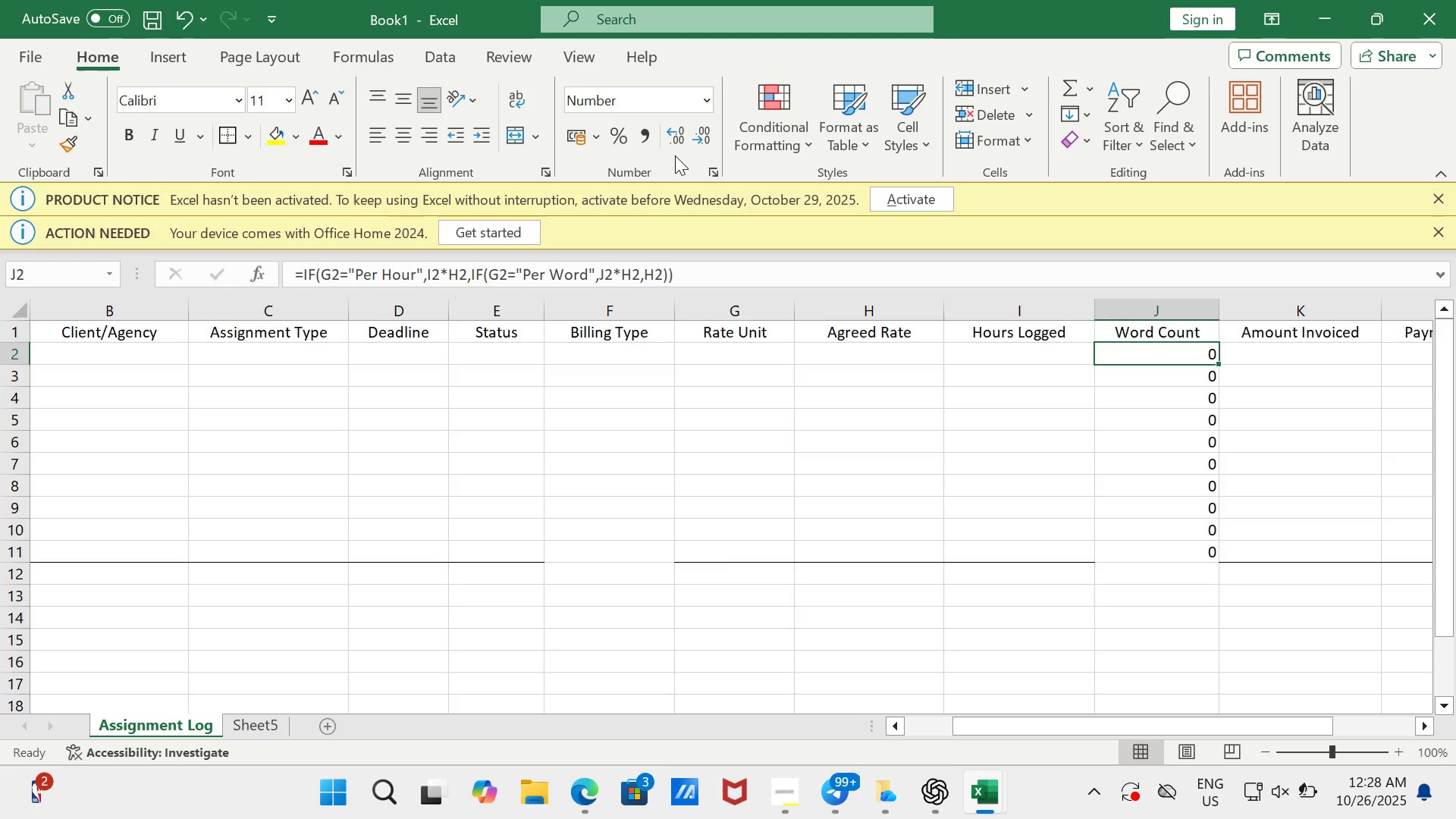 
left_click([676, 136])
 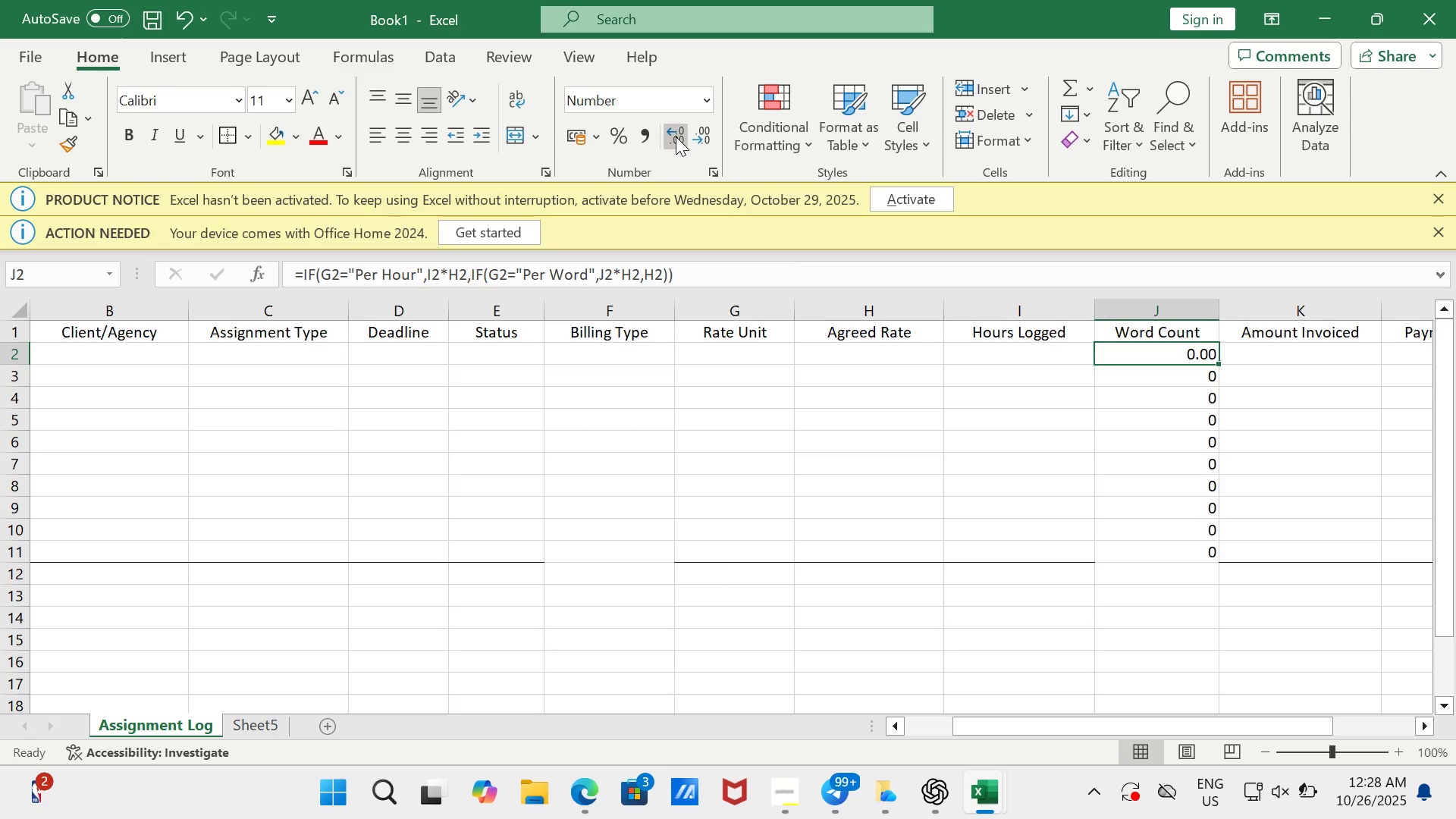 
double_click([676, 136])
 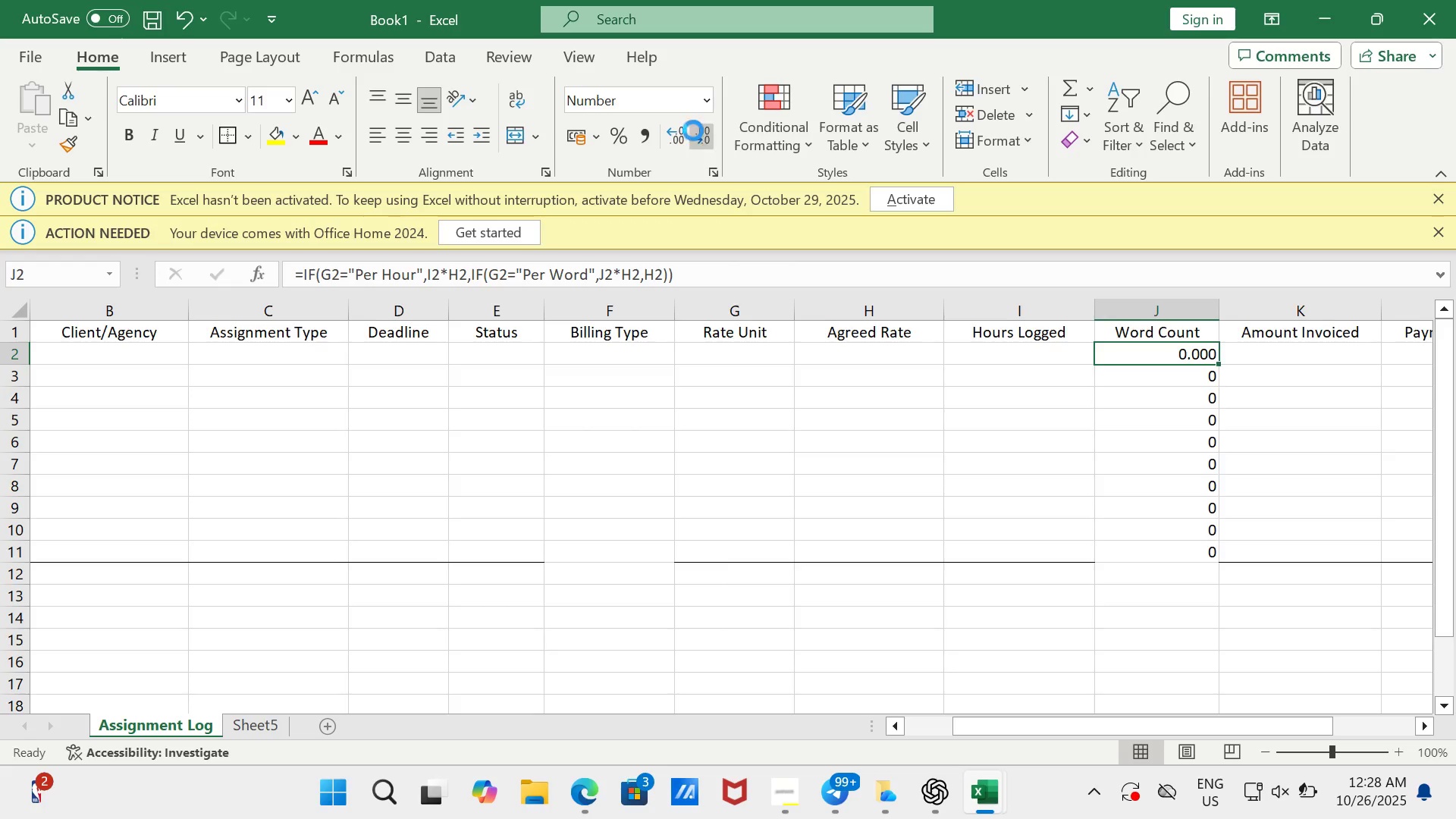 
double_click([693, 130])
 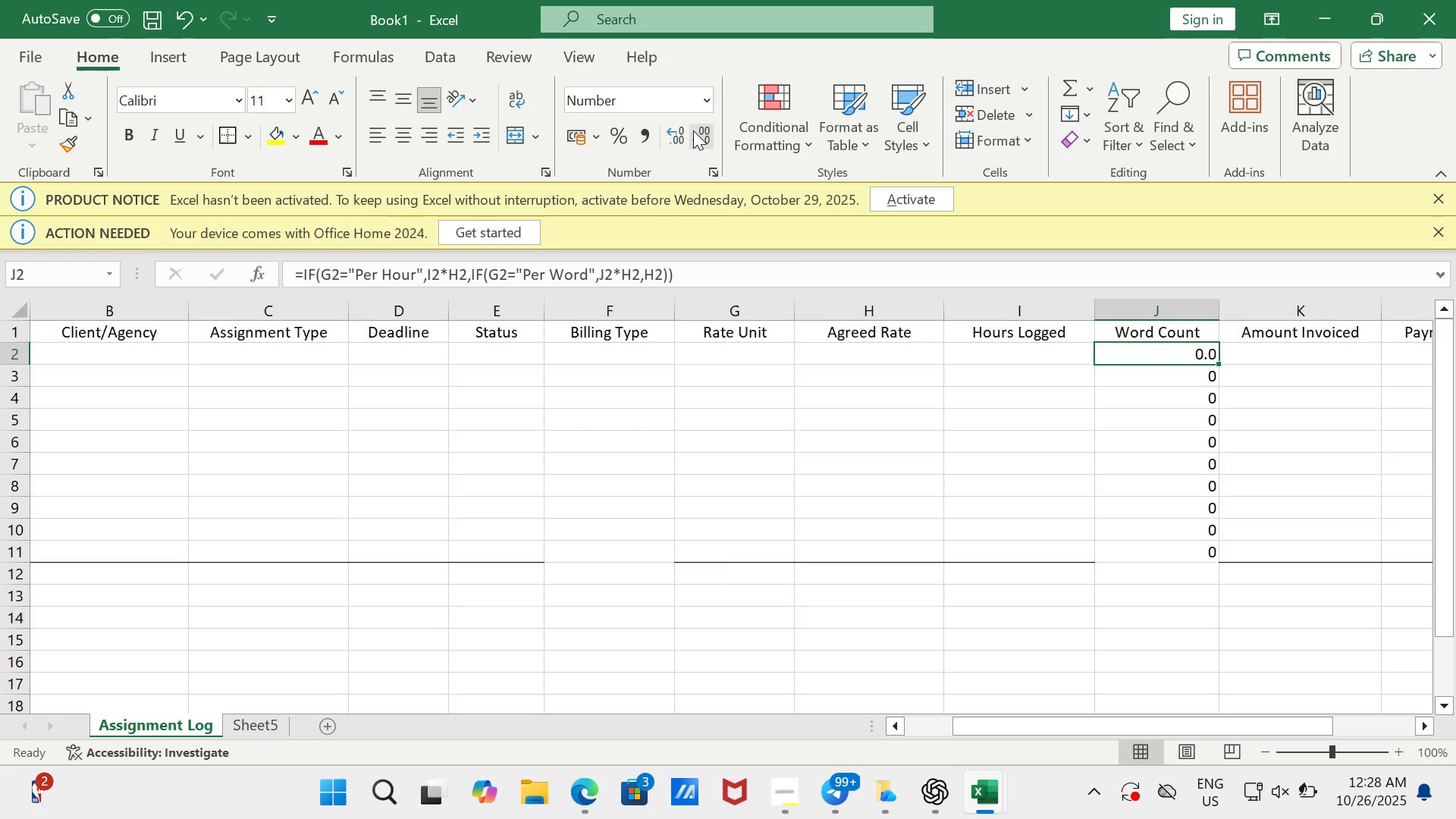 
triple_click([693, 130])
 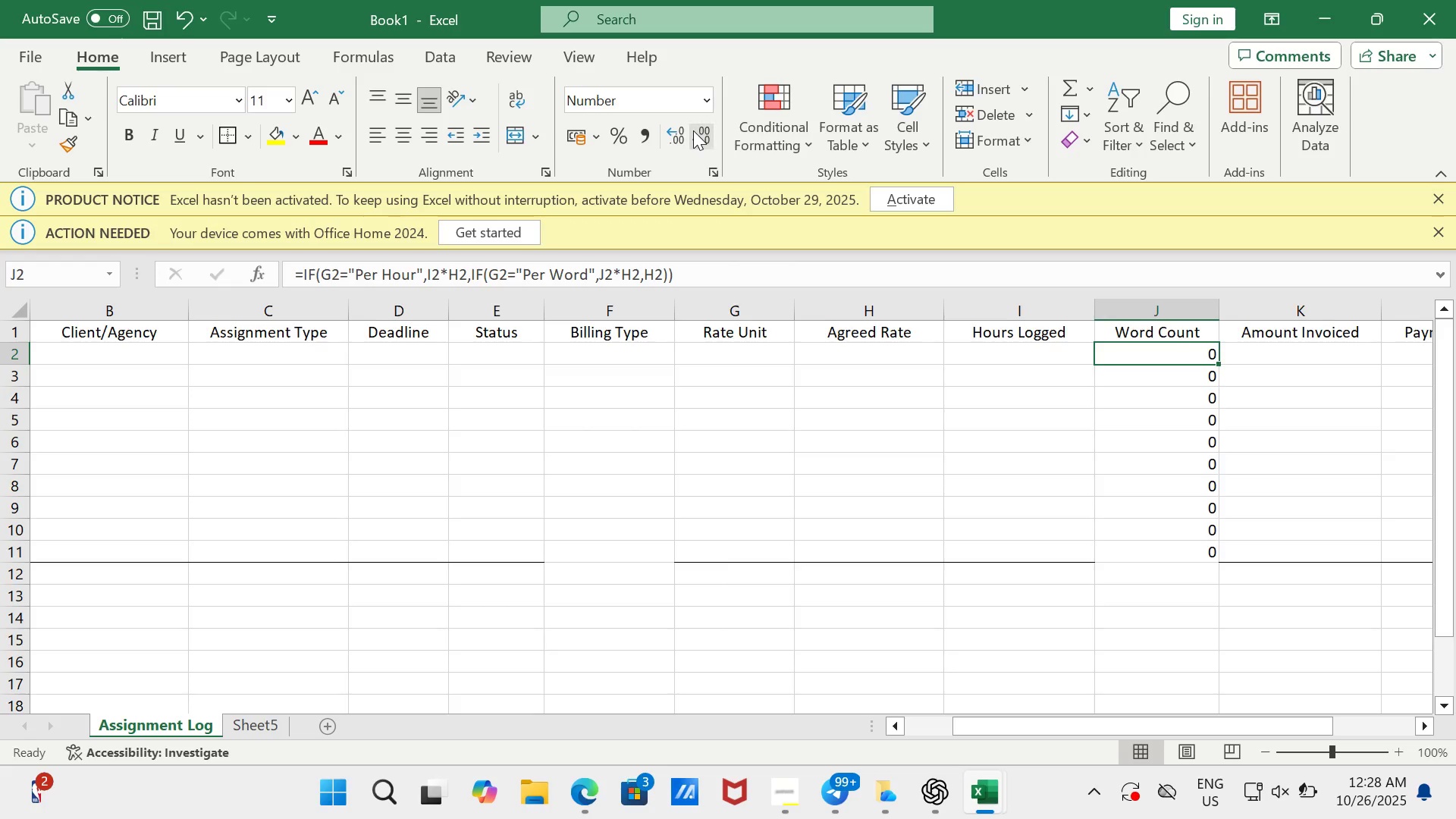 
triple_click([693, 130])
 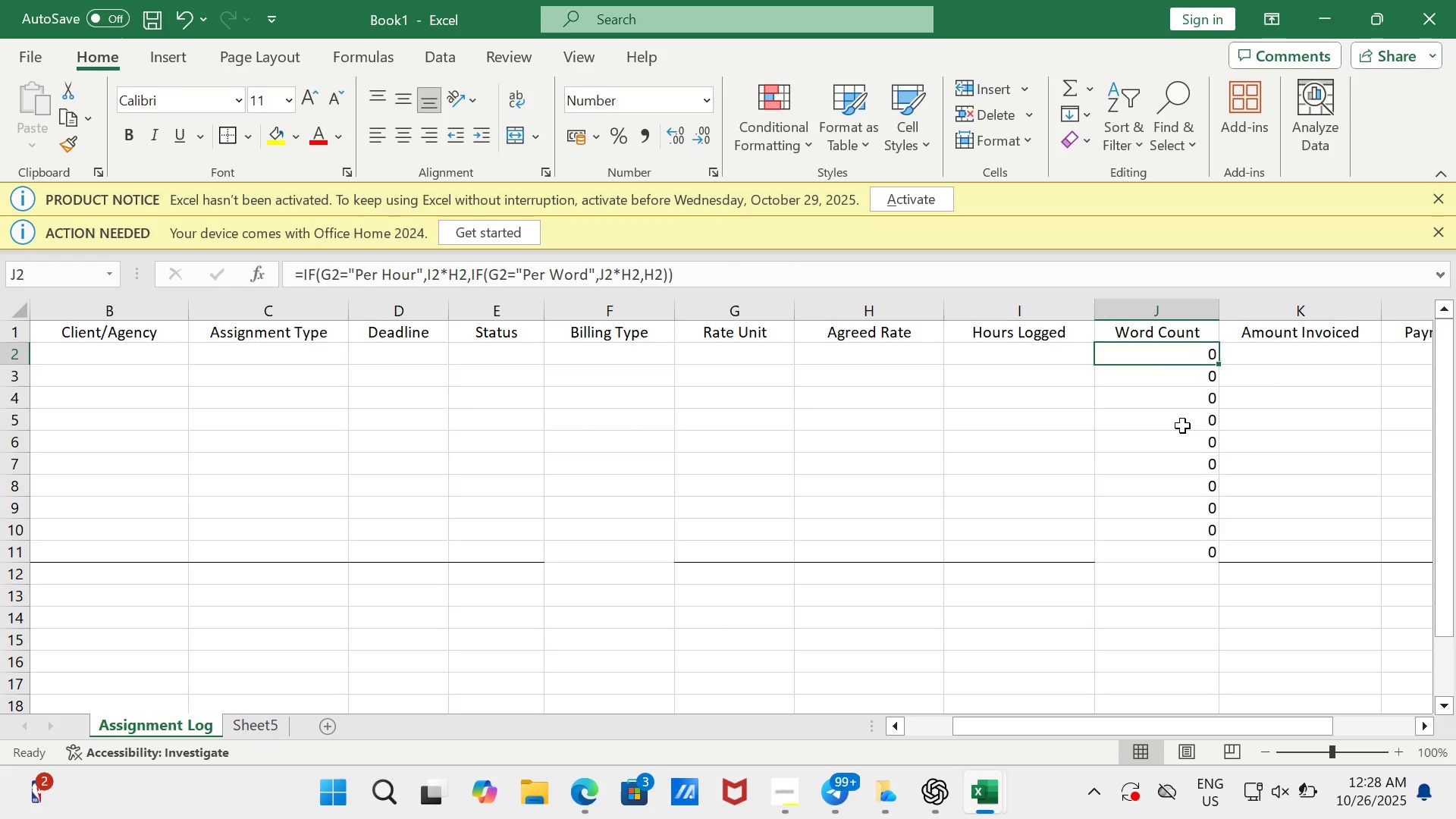 
left_click([1182, 425])
 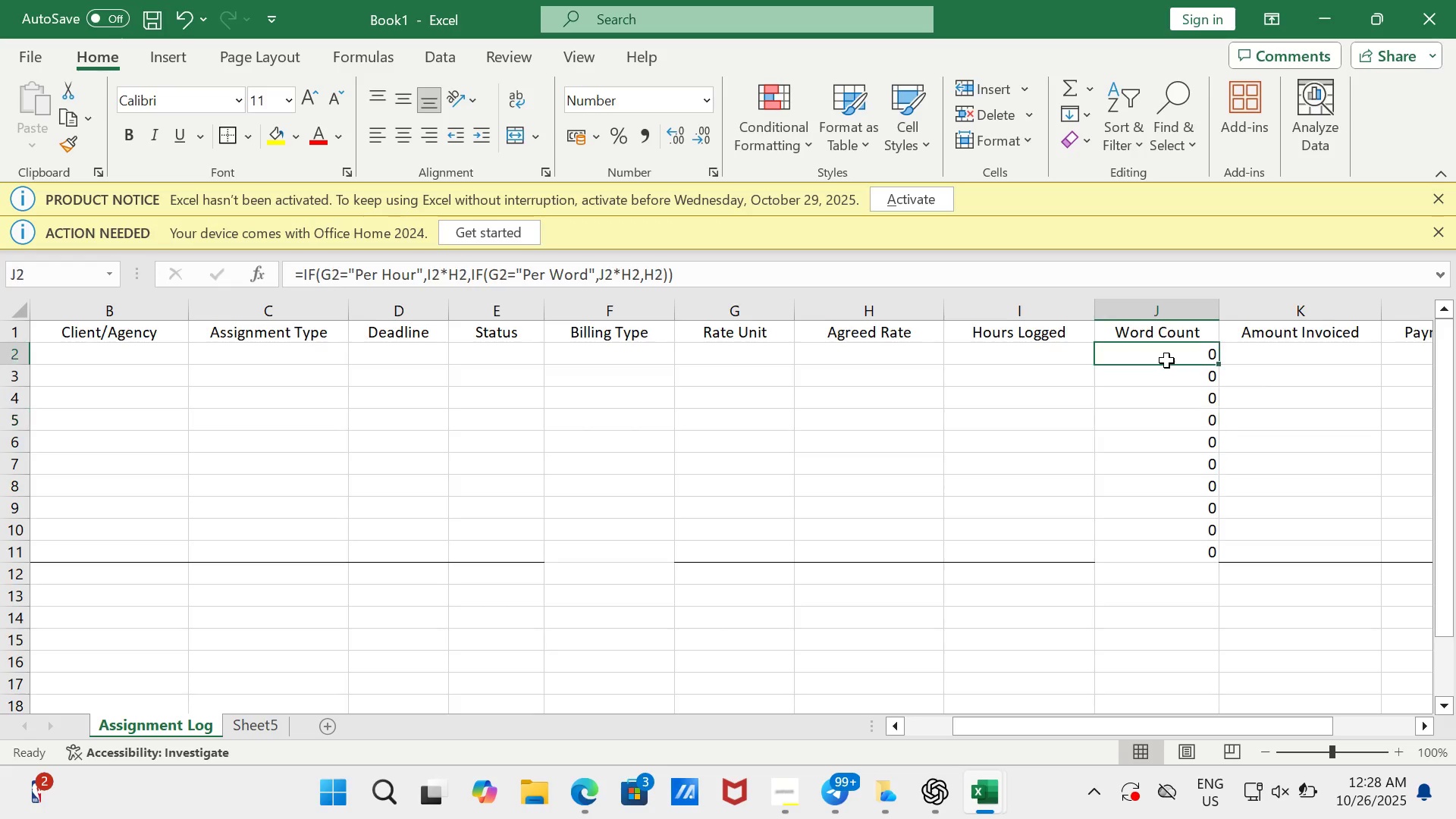 
left_click([1166, 360])
 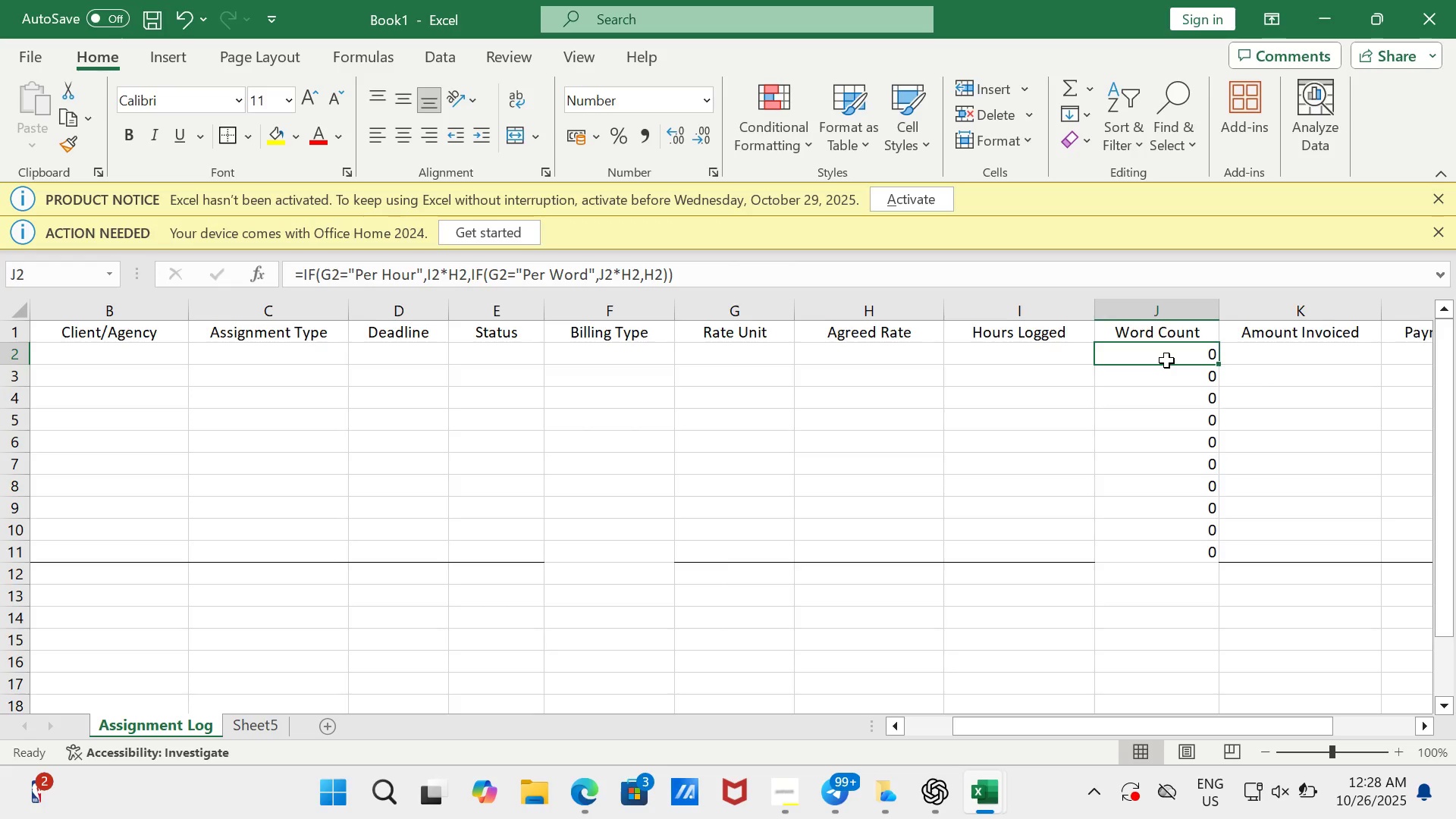 
left_click([1158, 382])
 